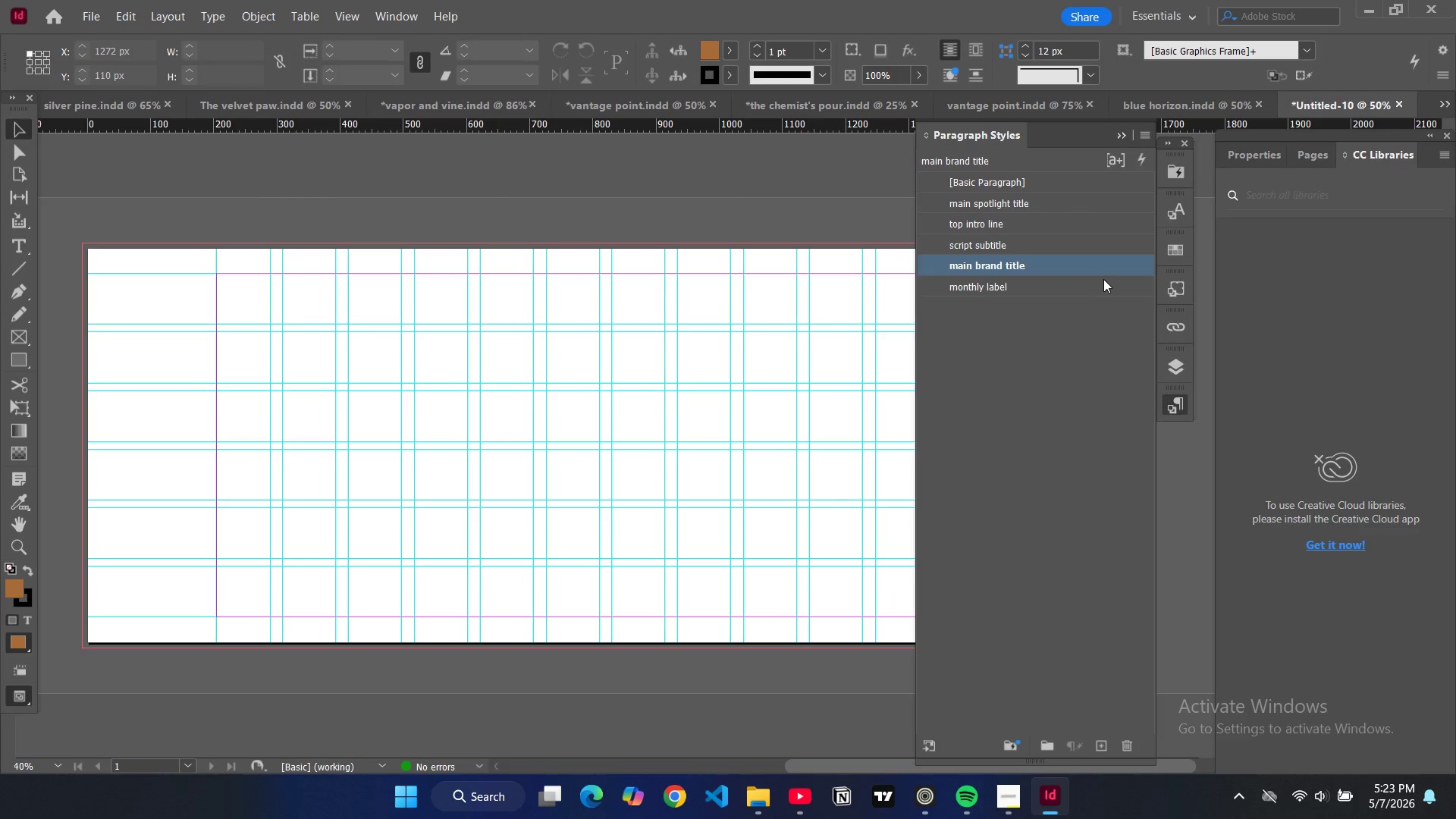 
wait(6.23)
 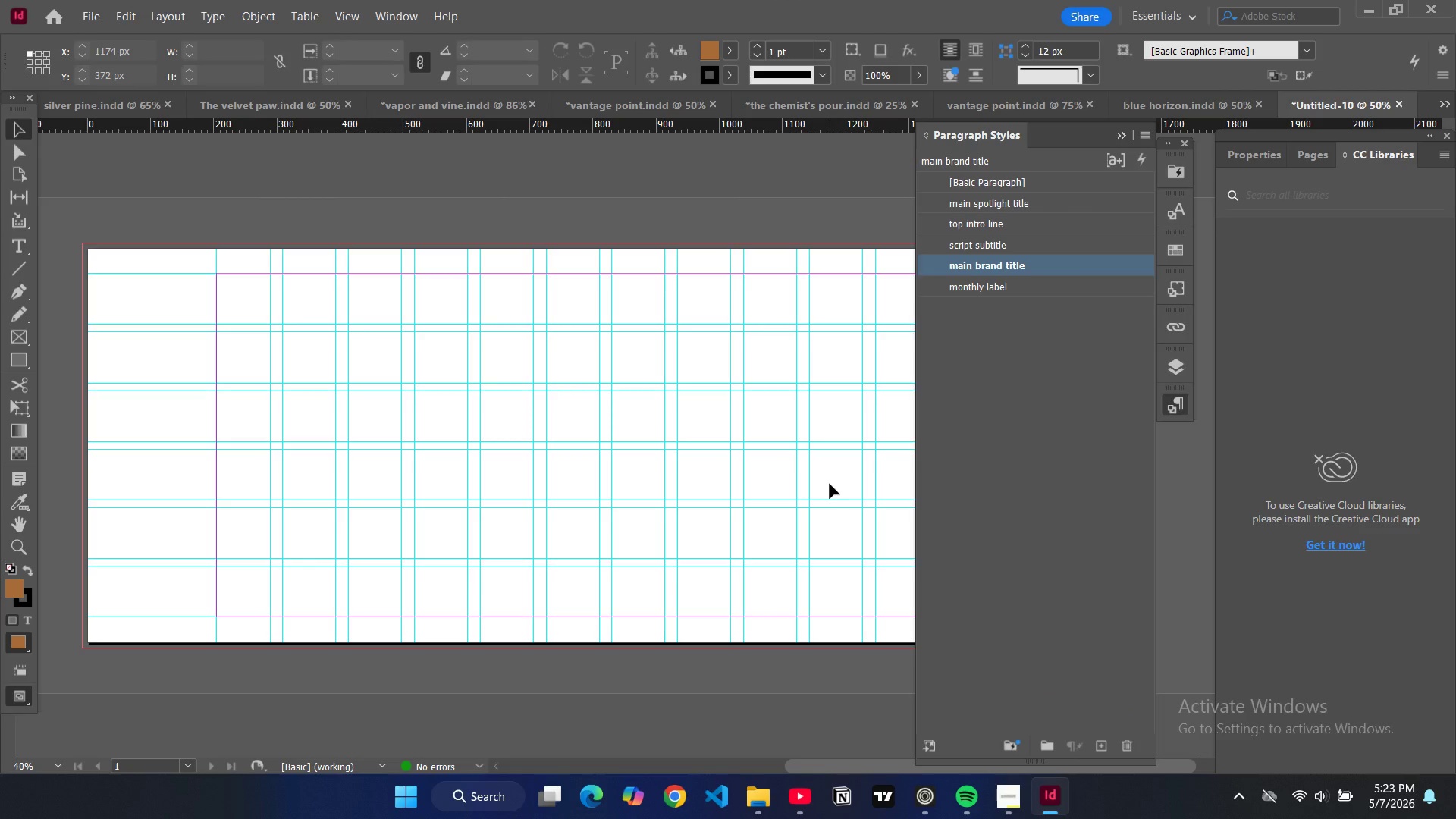 
left_click([1144, 140])
 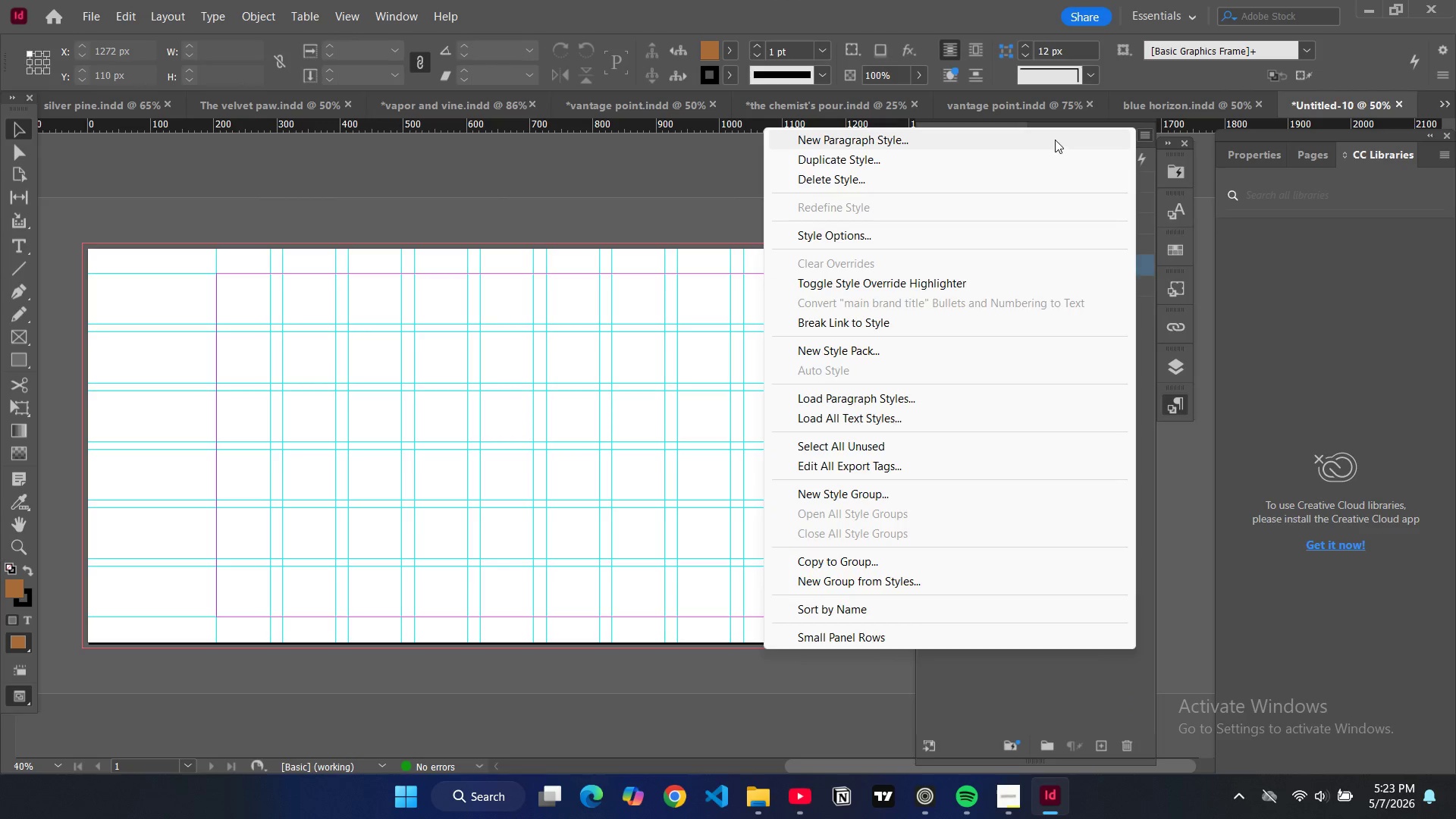 
left_click([1055, 140])
 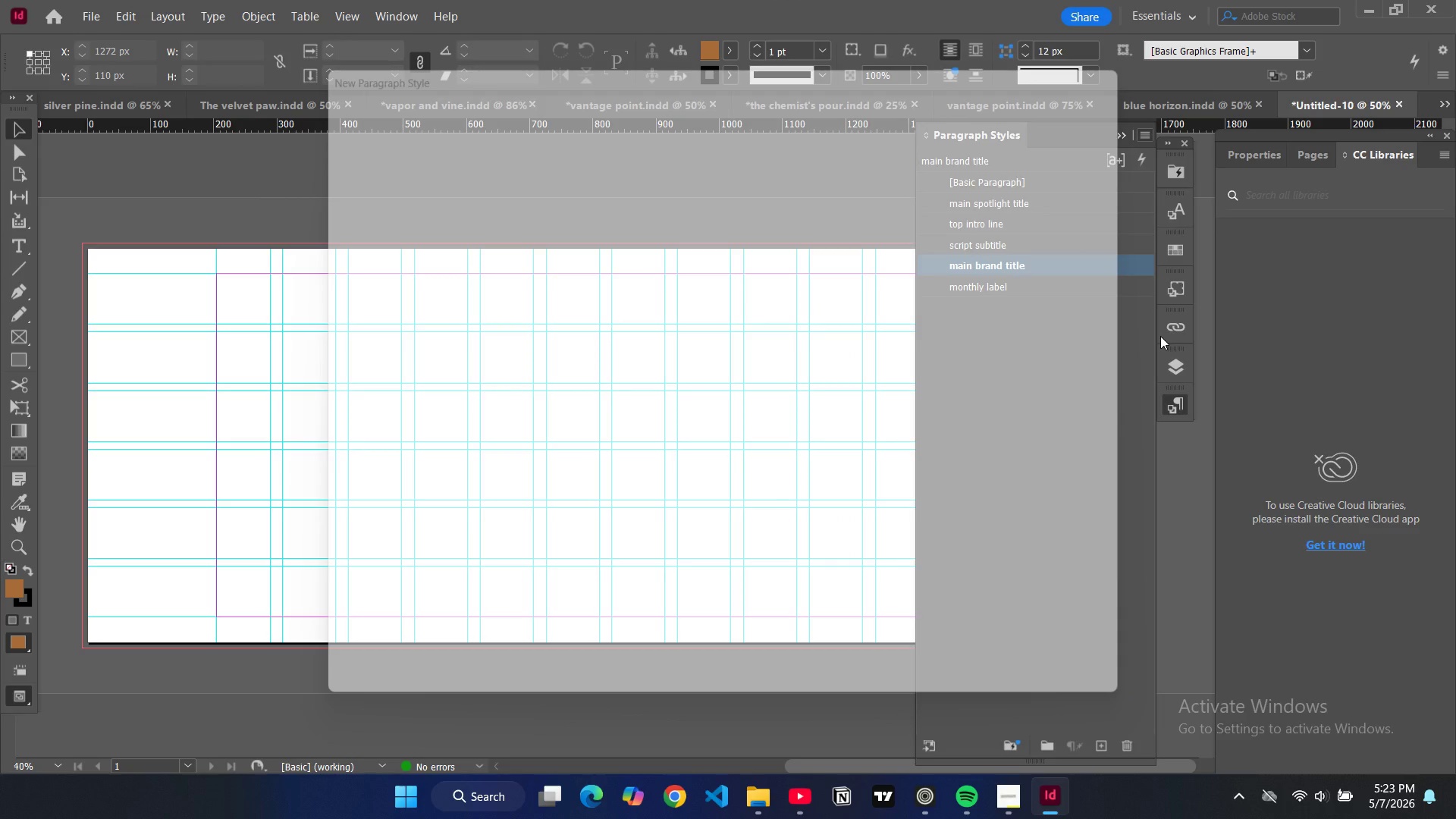 
type(dish title )
 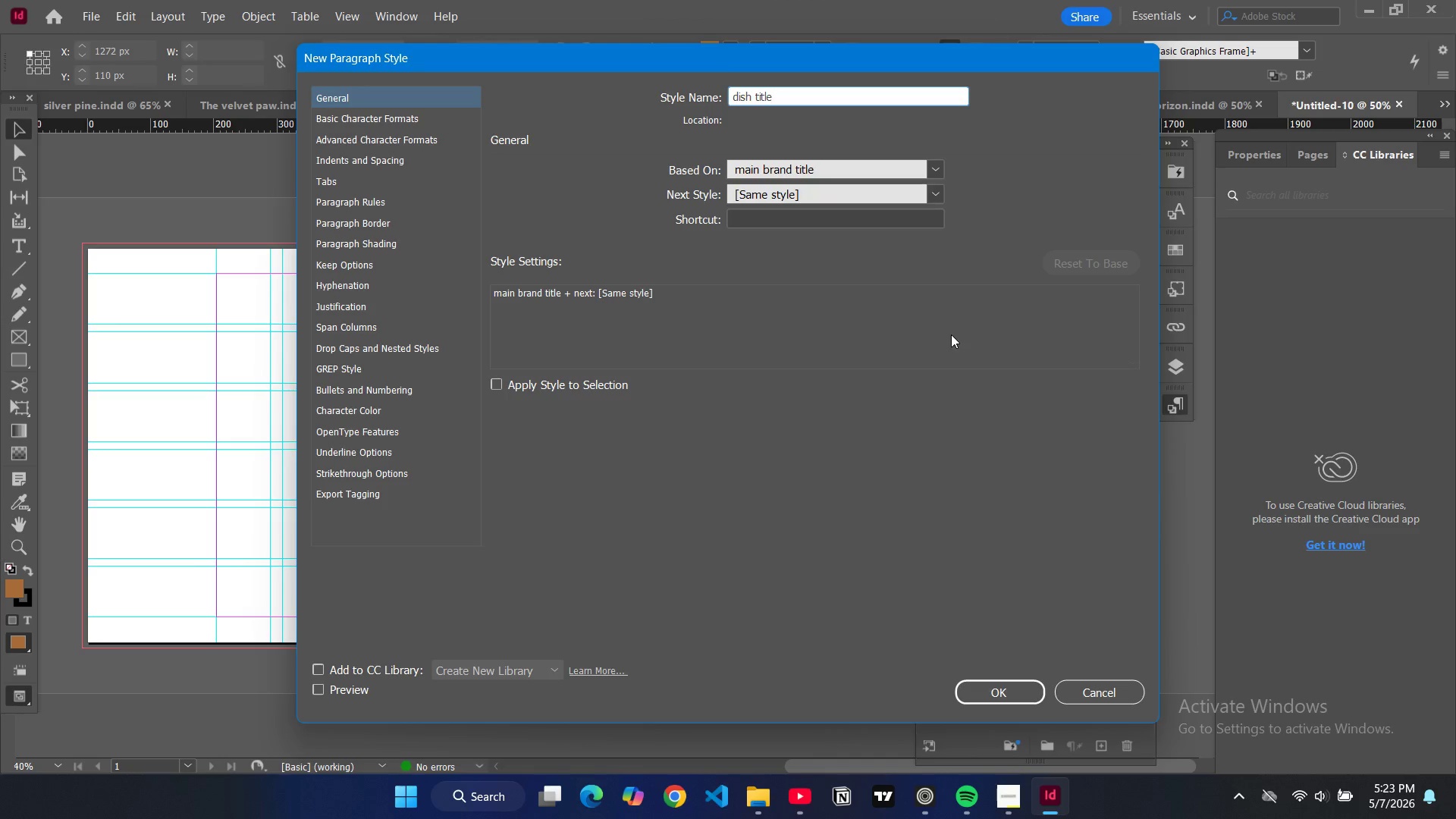 
left_click([368, 120])
 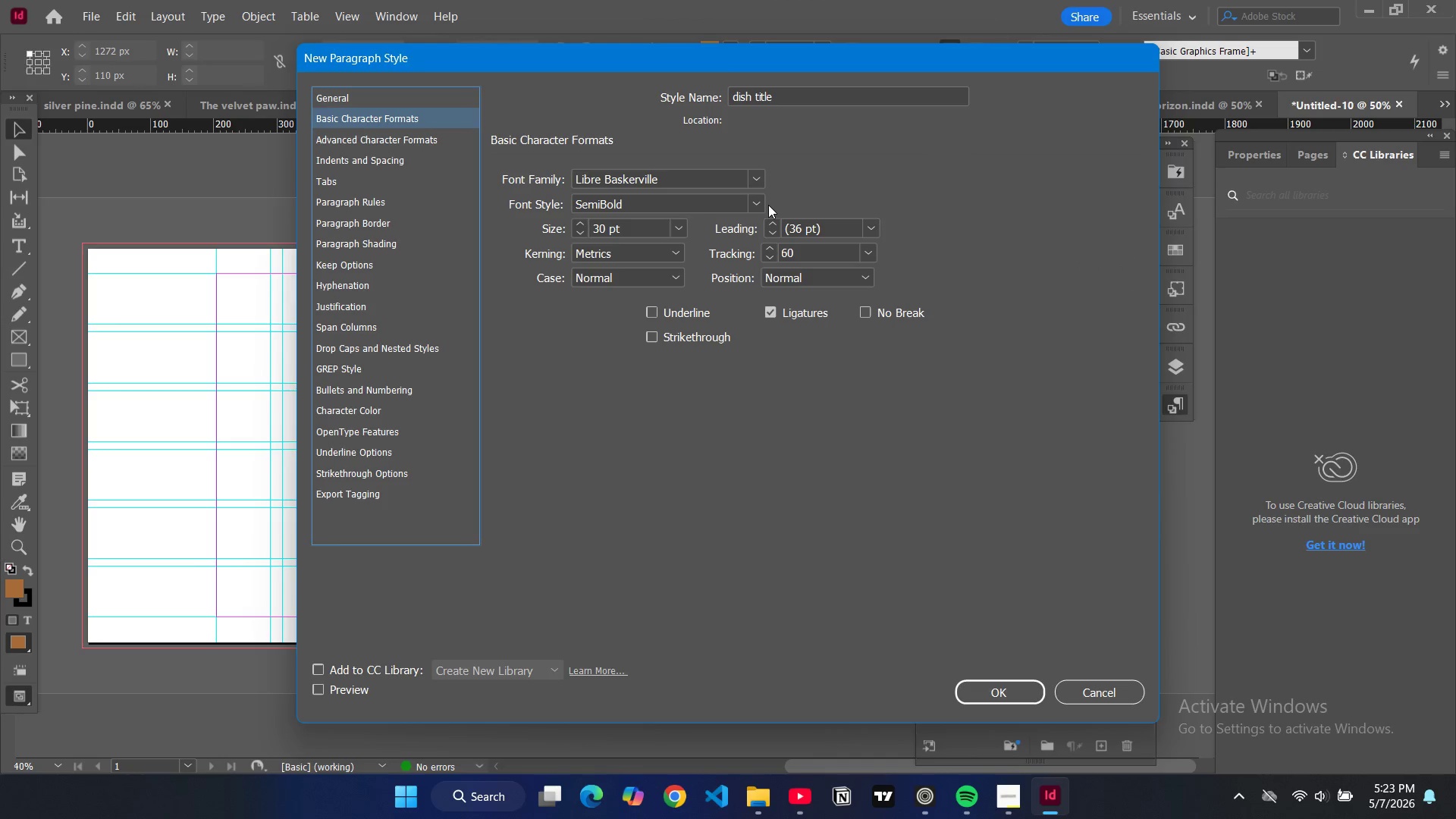 
left_click([752, 199])
 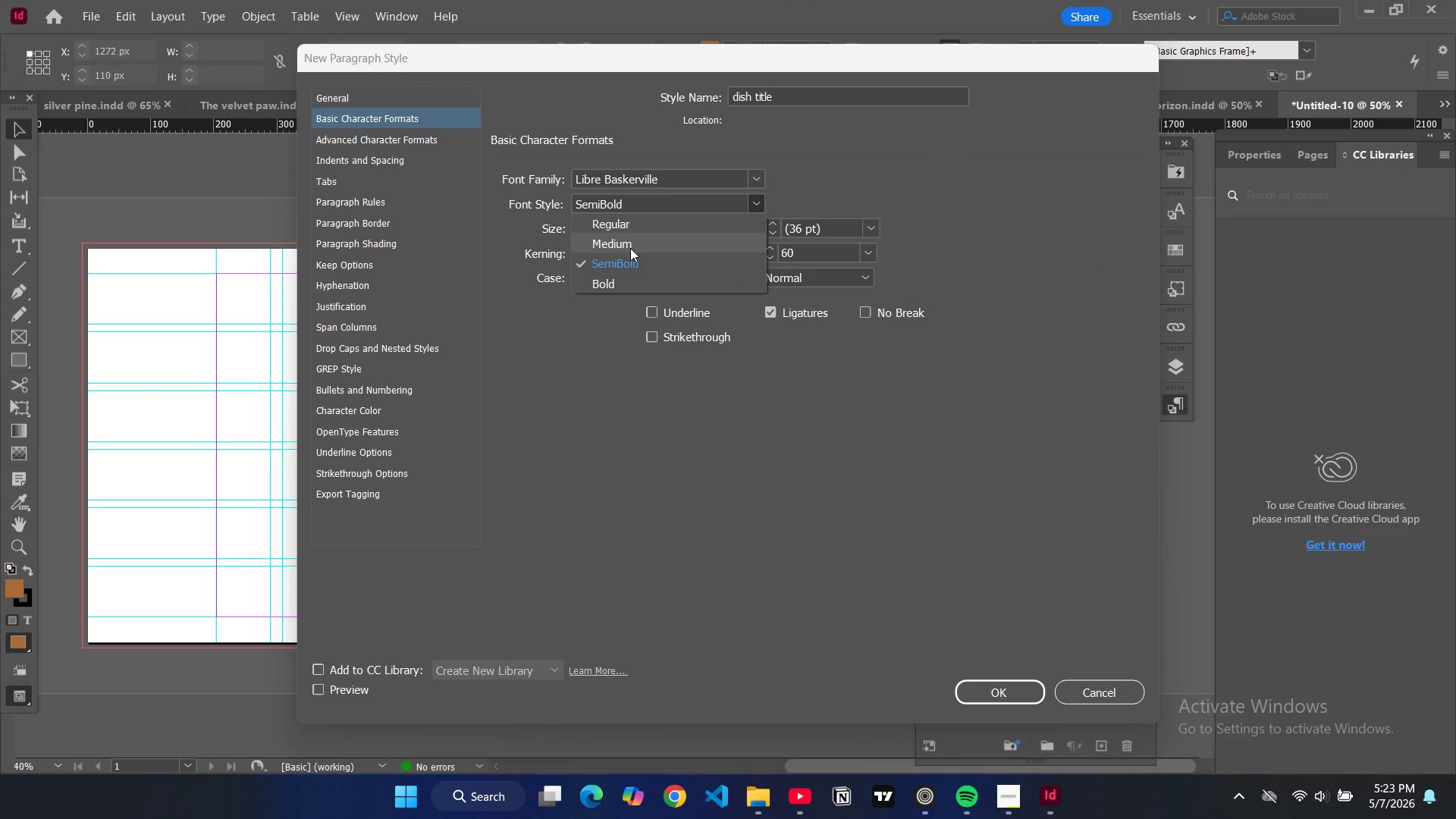 
left_click([630, 248])
 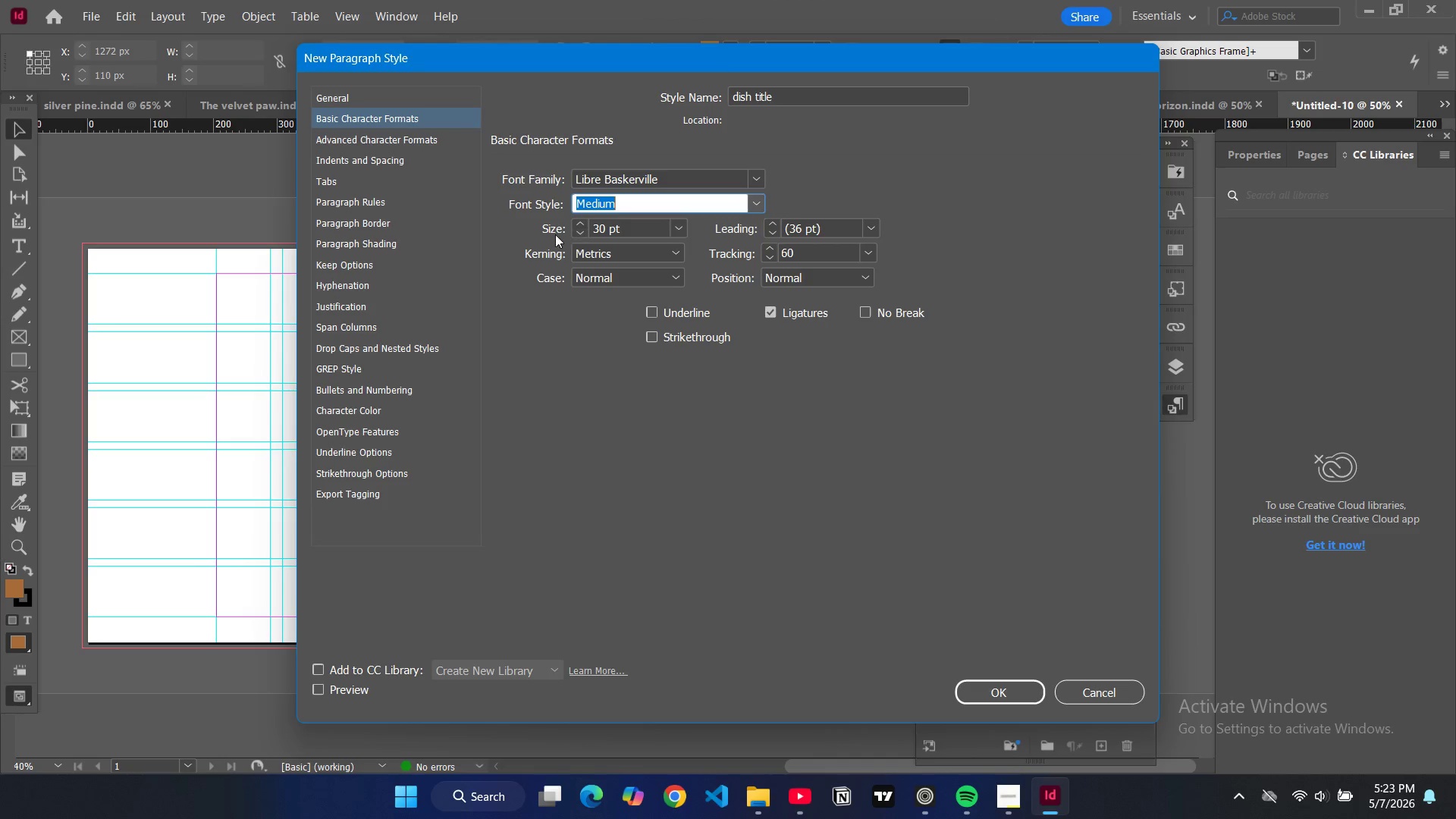 
left_click([686, 228])
 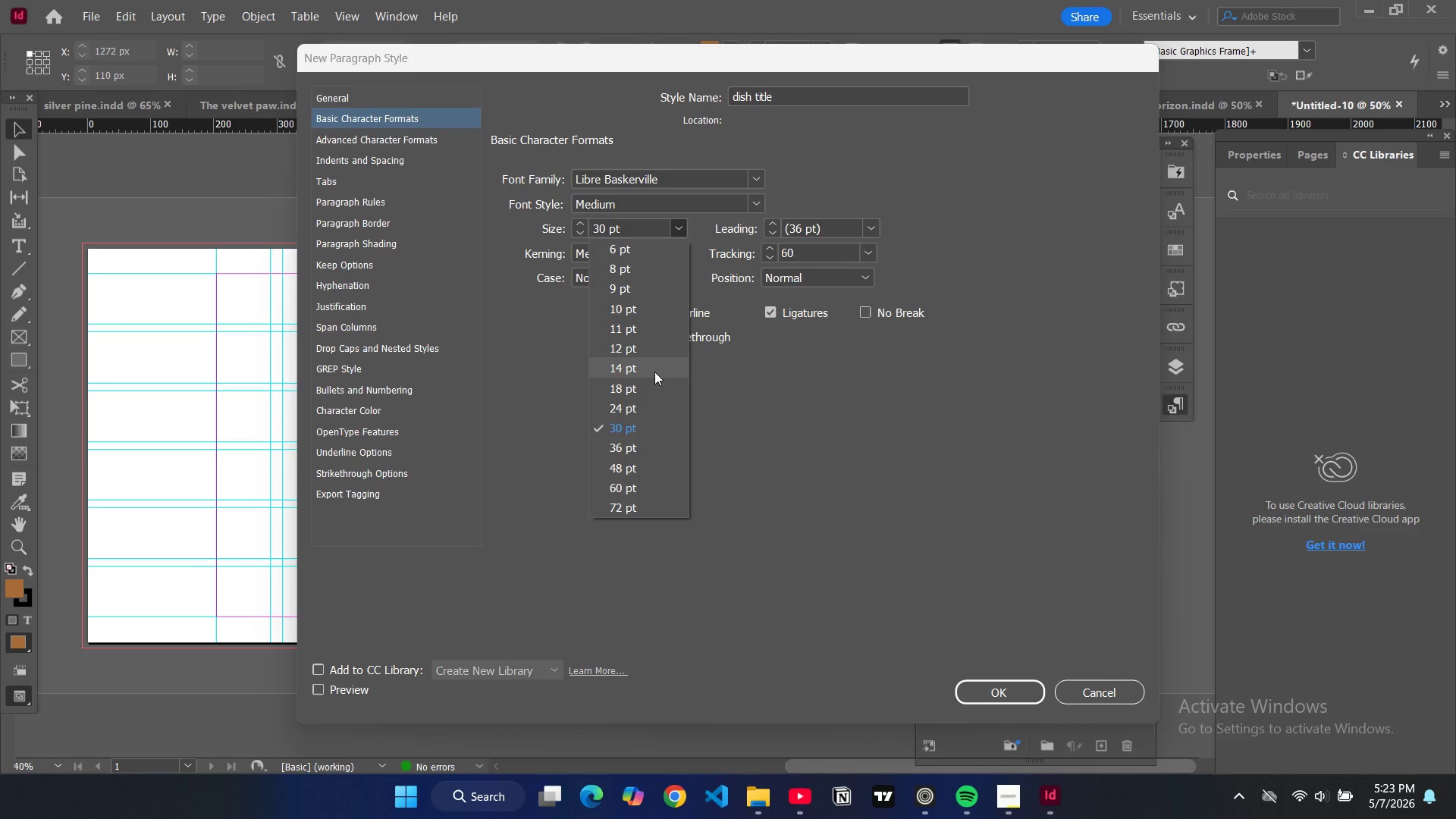 
left_click([654, 372])
 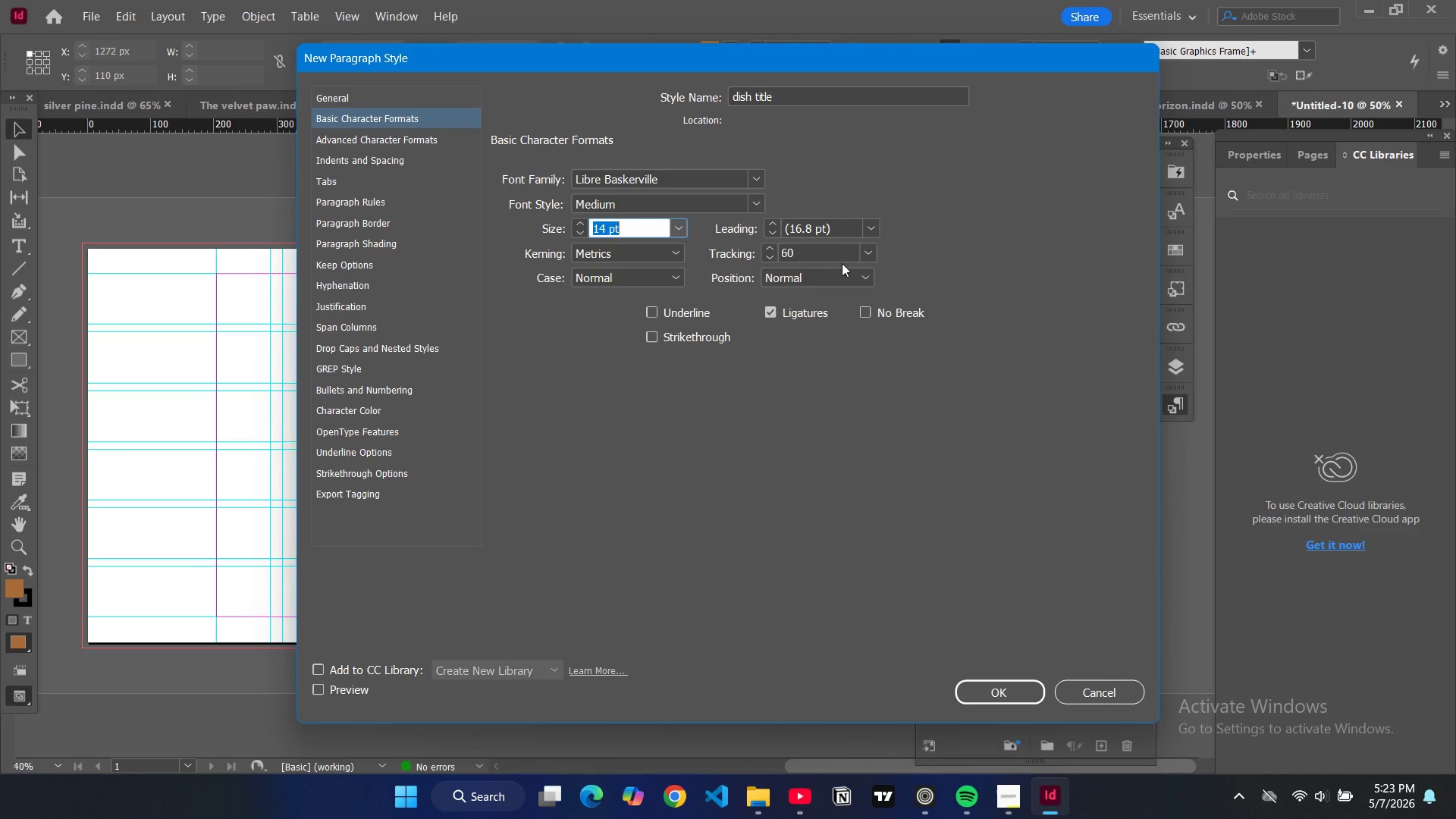 
double_click([777, 259])
 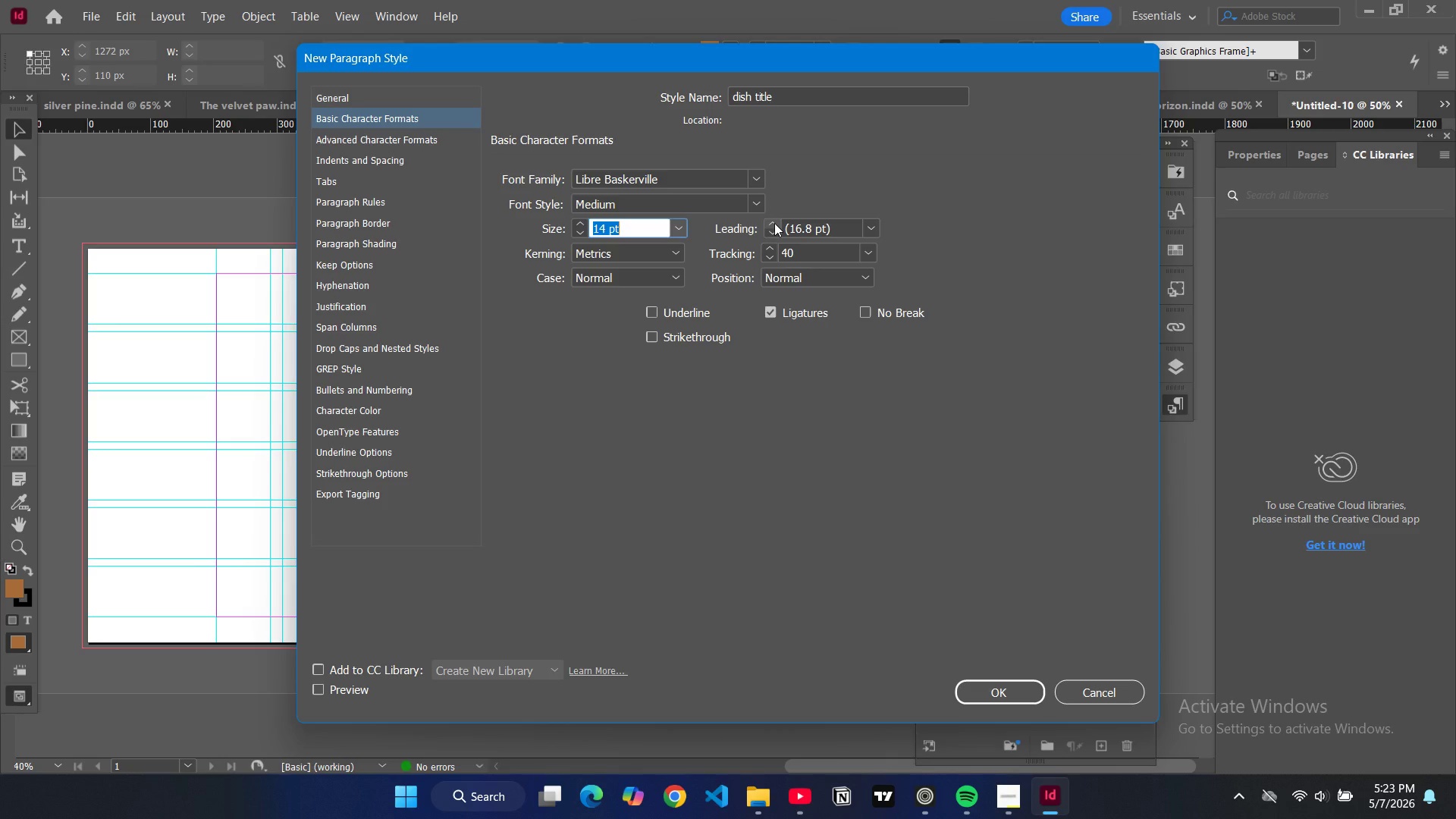 
double_click([774, 223])
 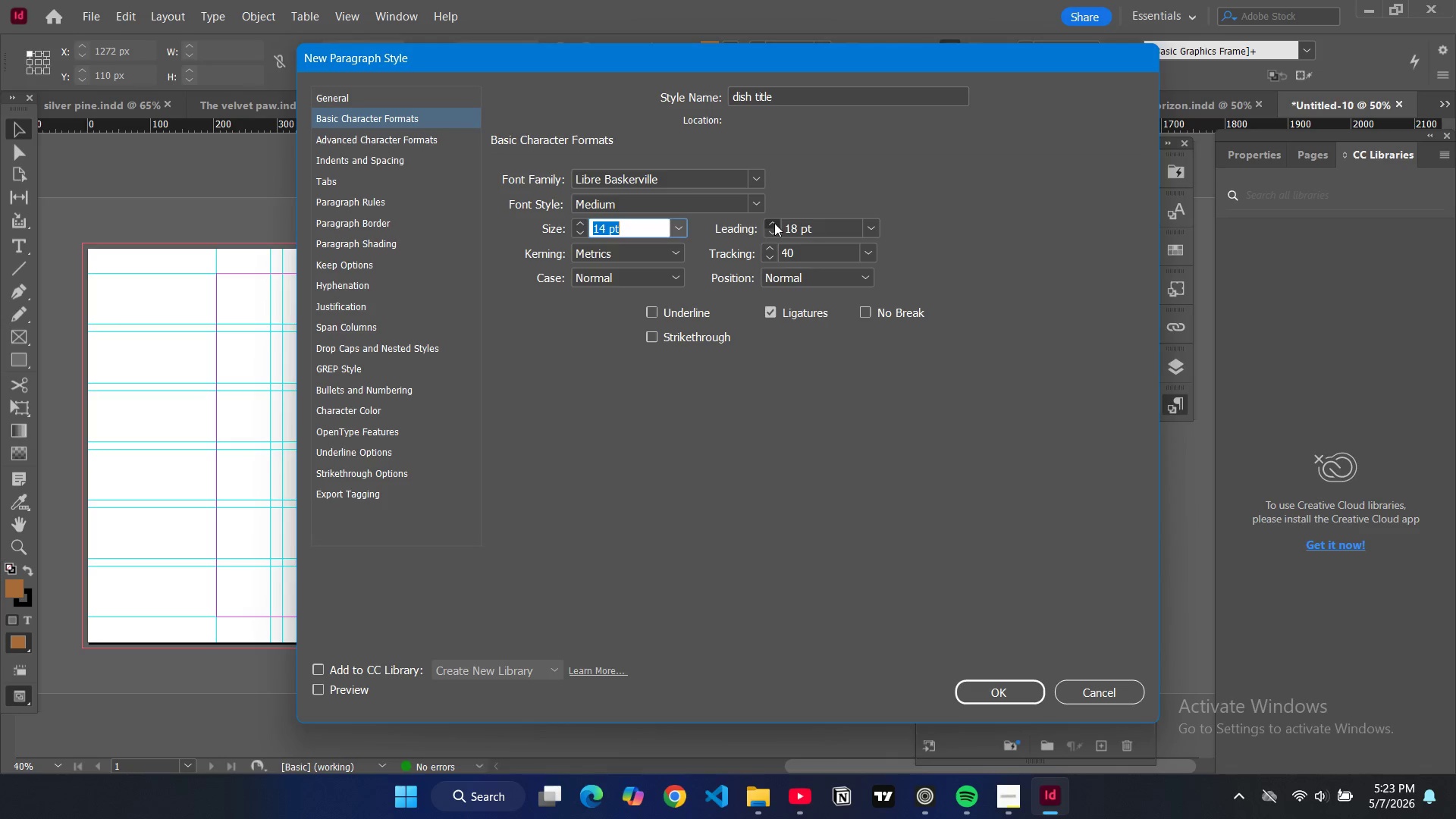 
triple_click([774, 223])
 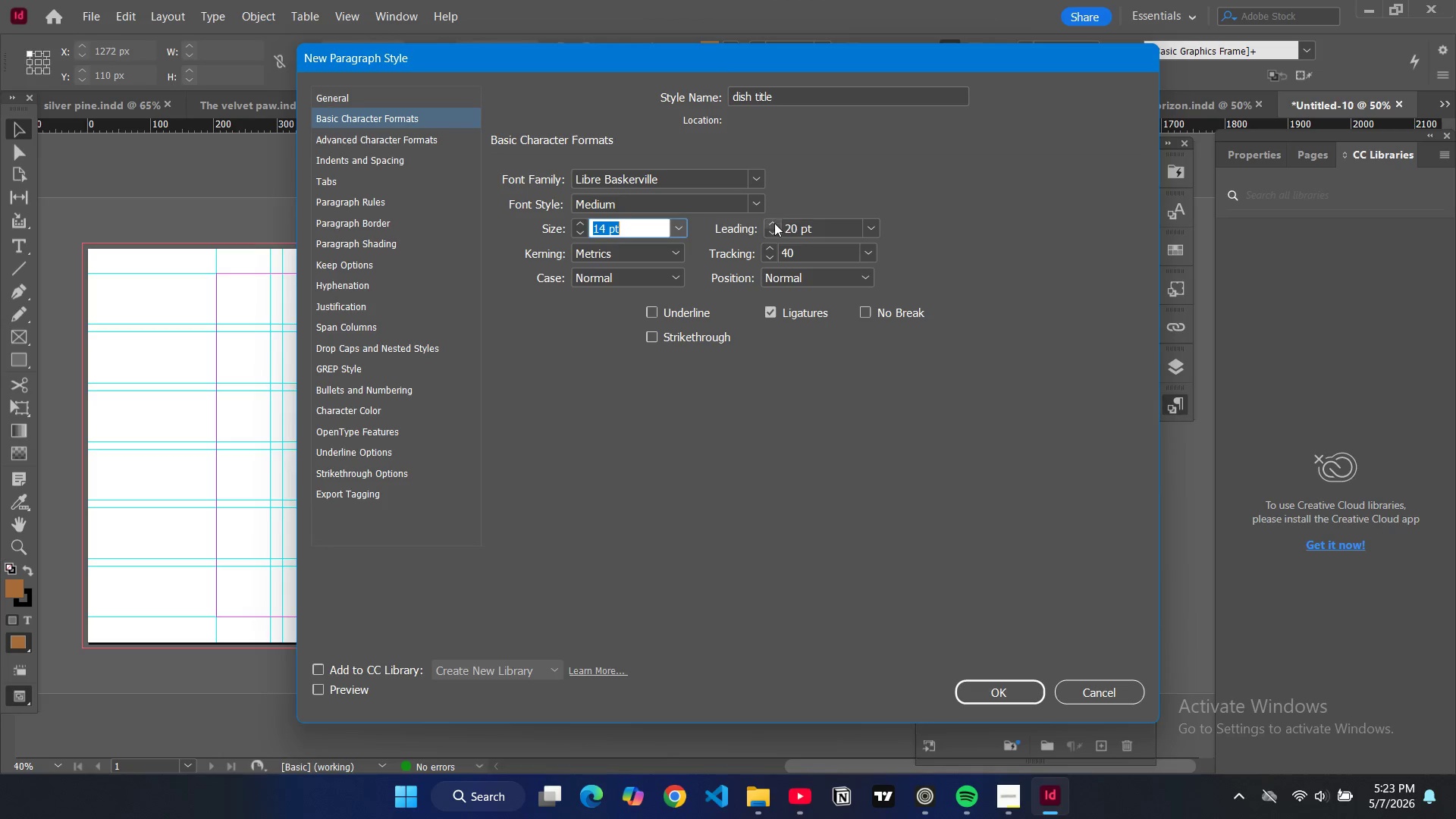 
triple_click([774, 223])
 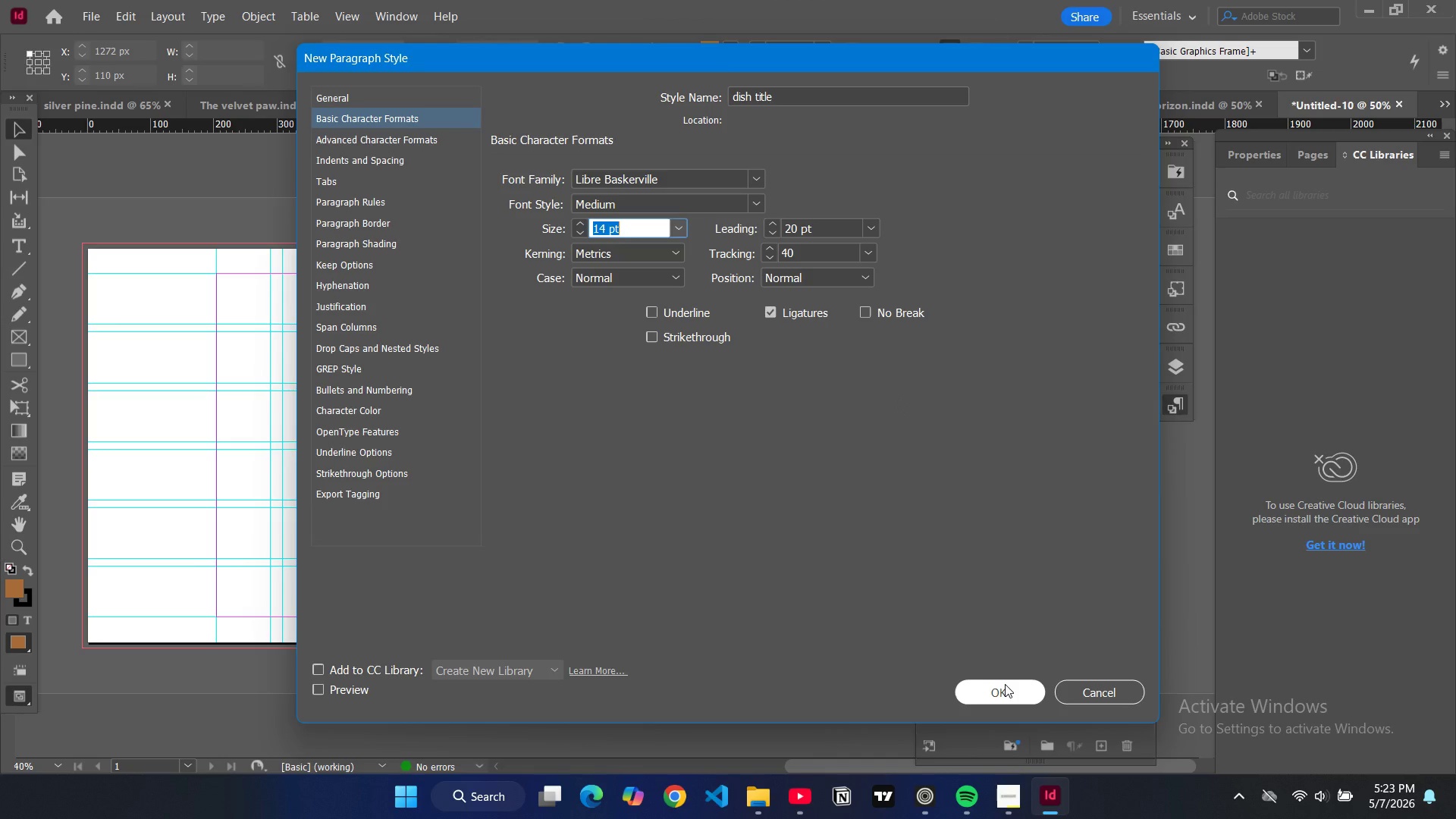 
left_click([1005, 684])
 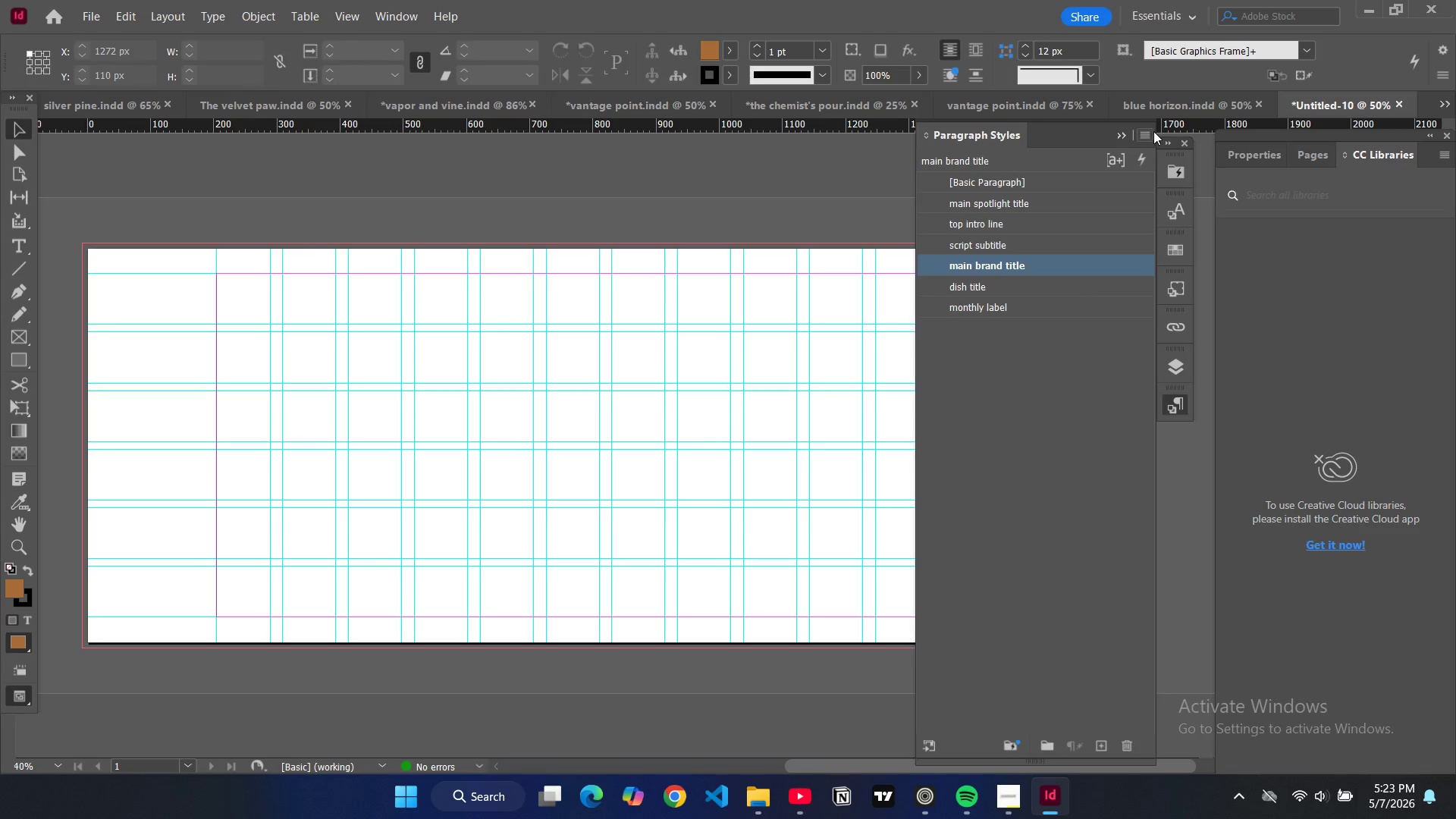 
left_click([1144, 130])
 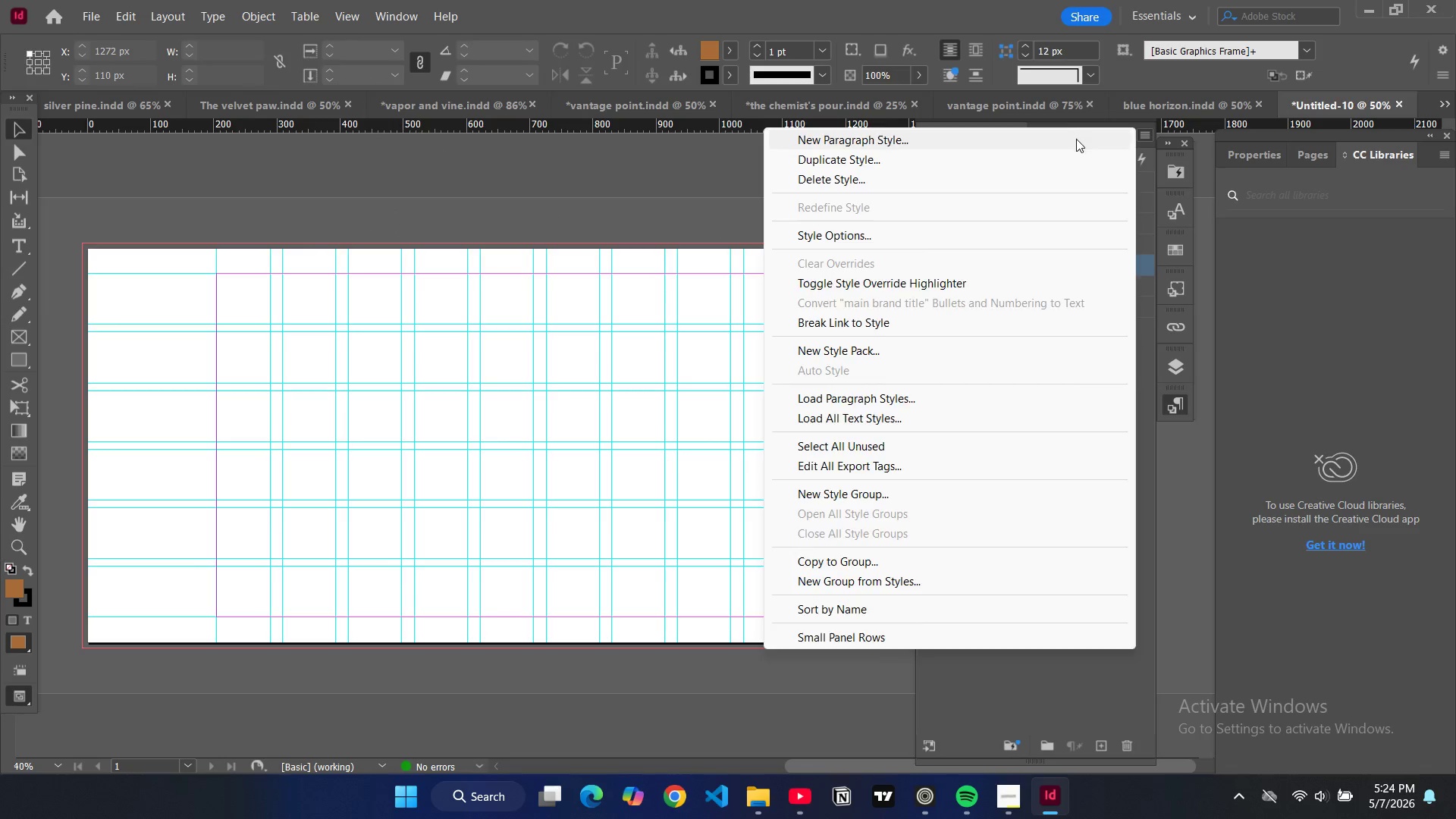 
left_click([1076, 139])
 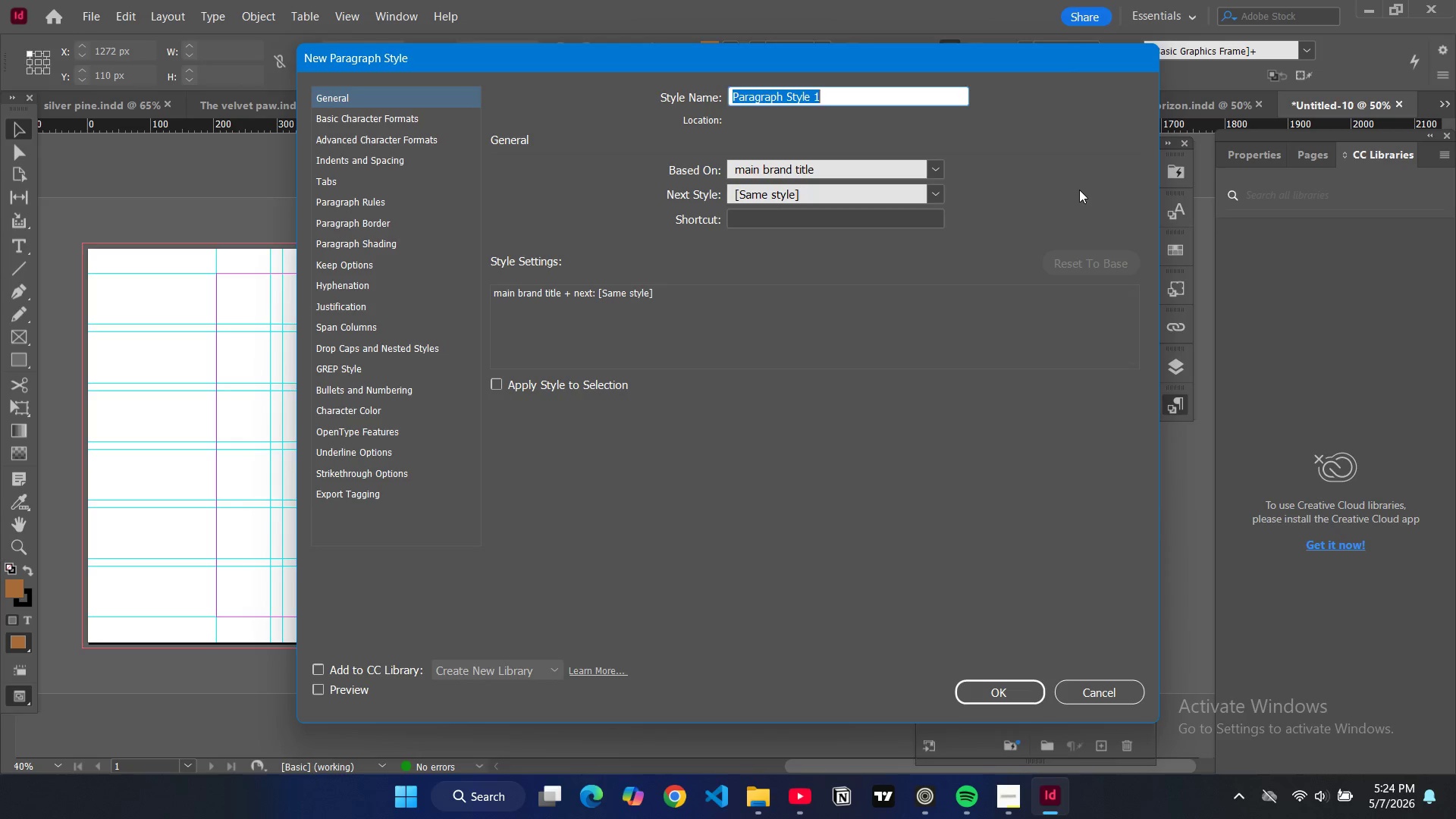 
type(dish description)
 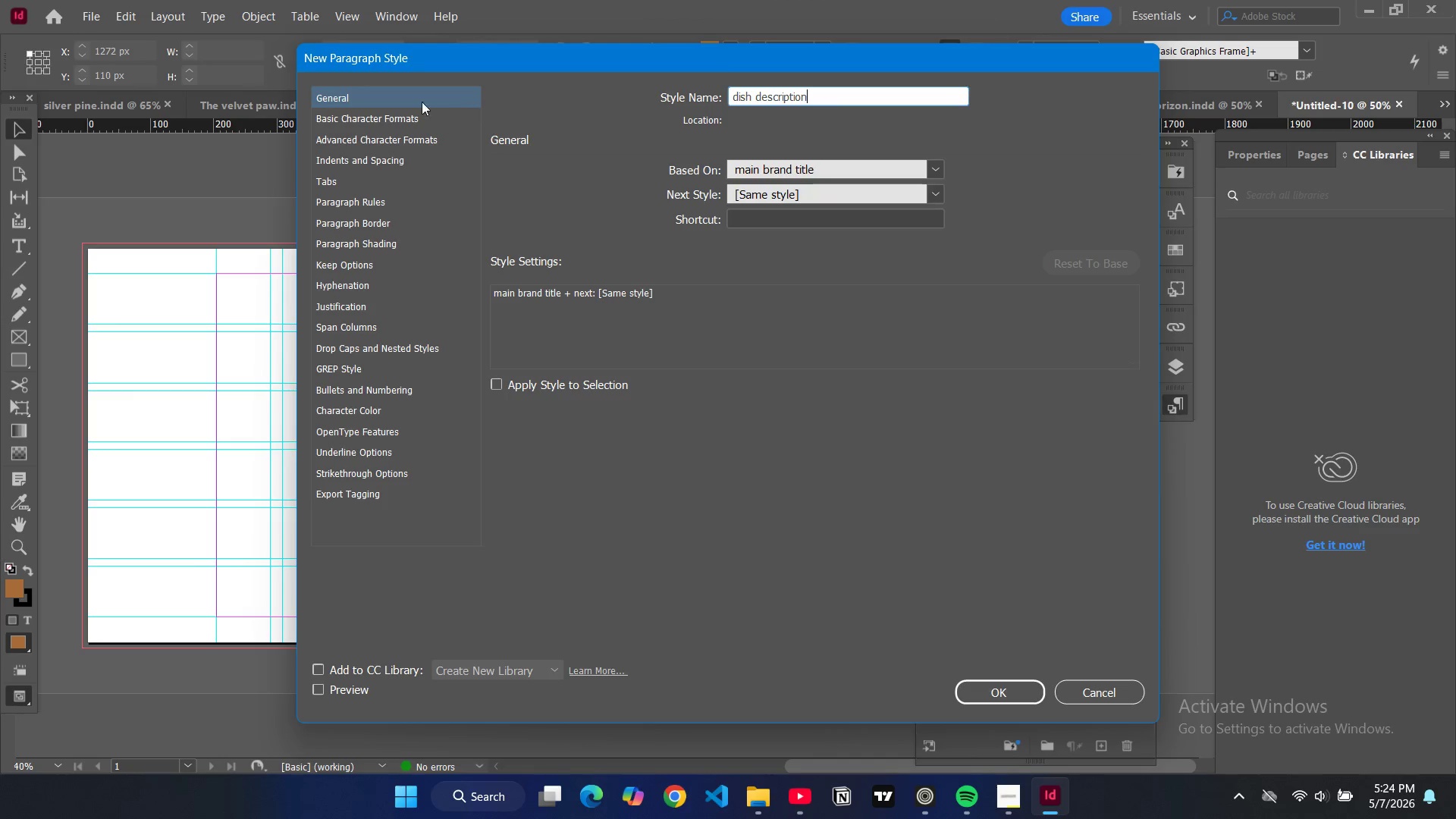 
left_click([425, 121])
 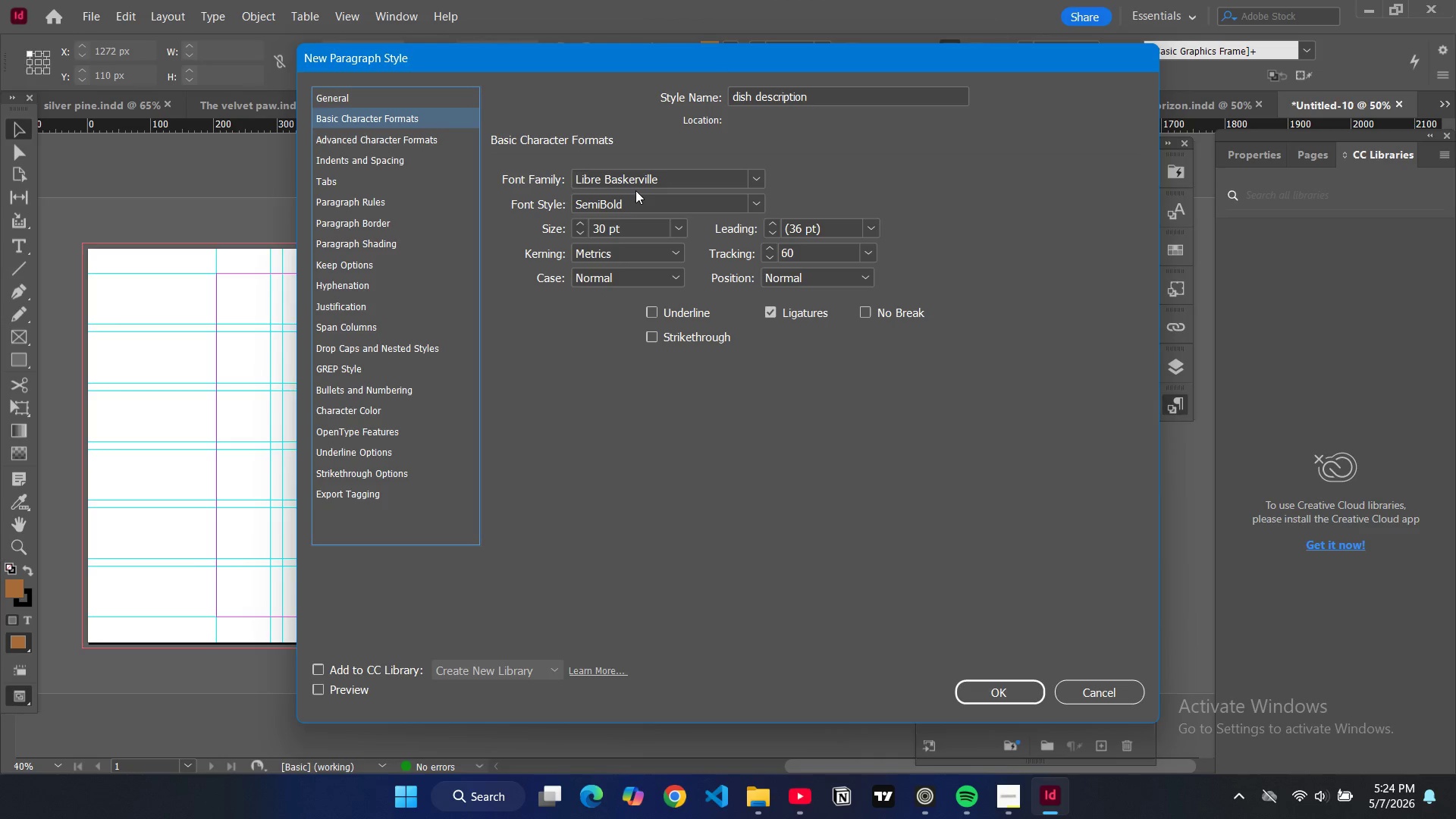 
triple_click([642, 178])
 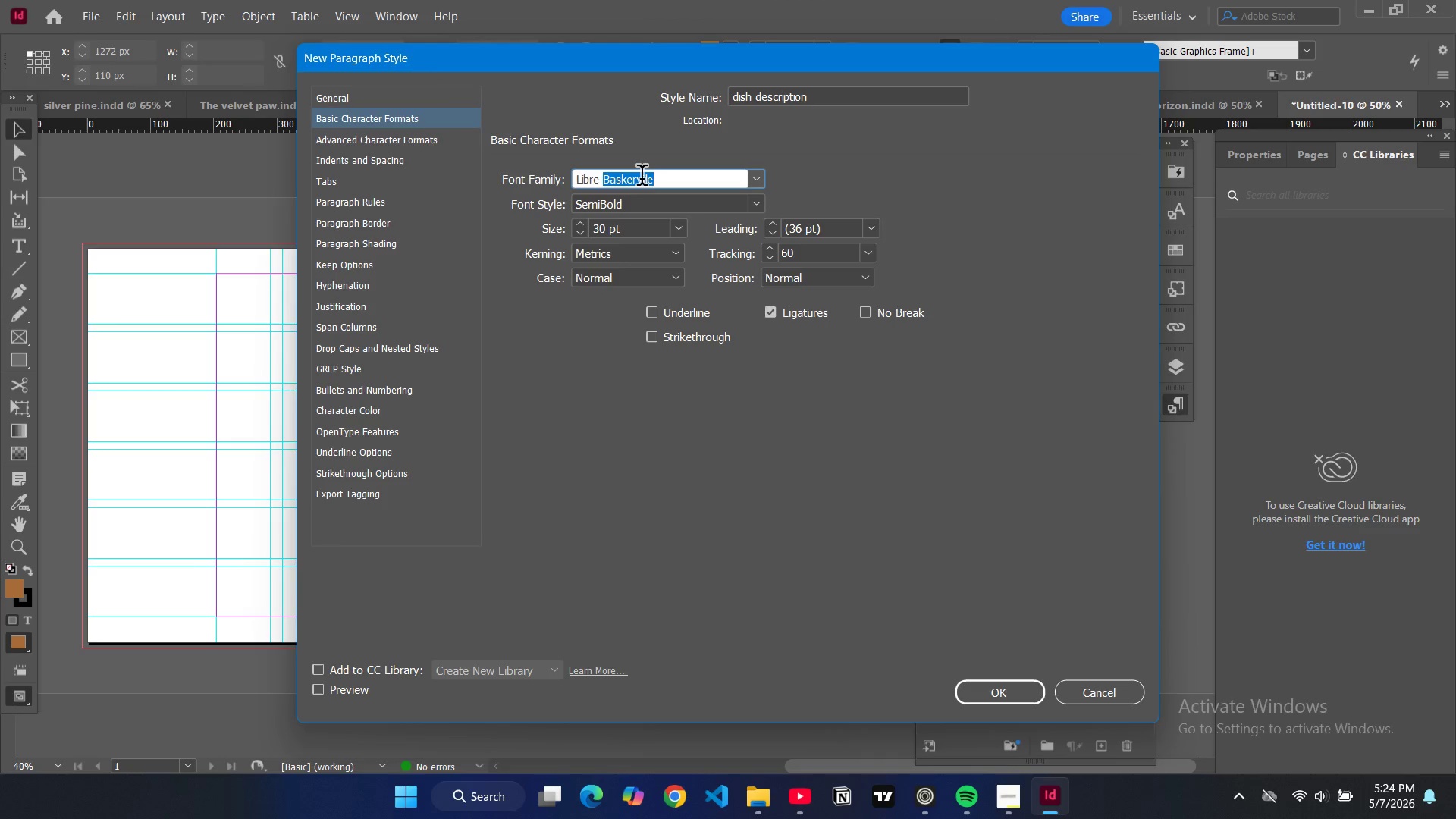 
key(Control+ControlLeft)
 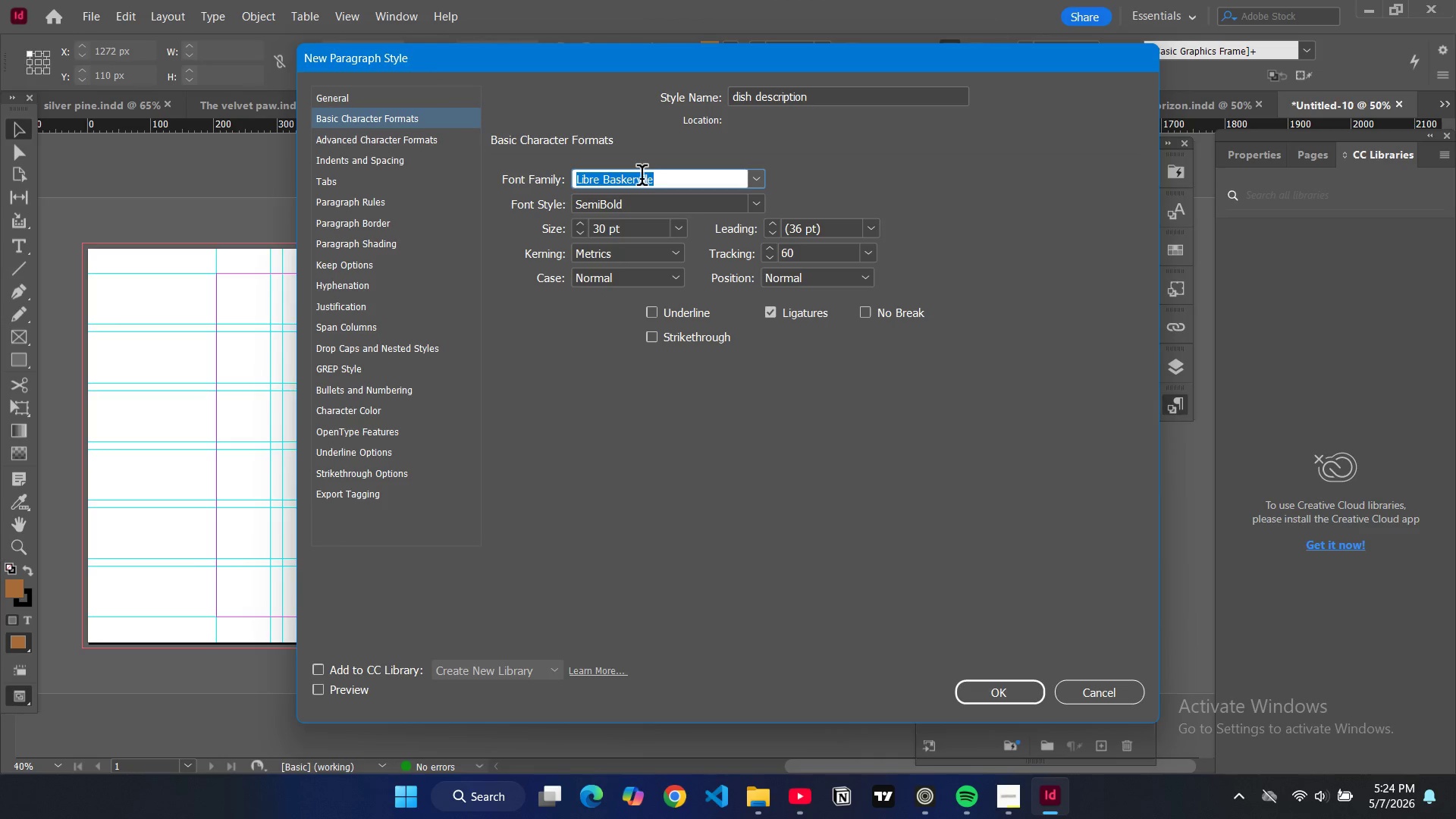 
key(Control+A)
 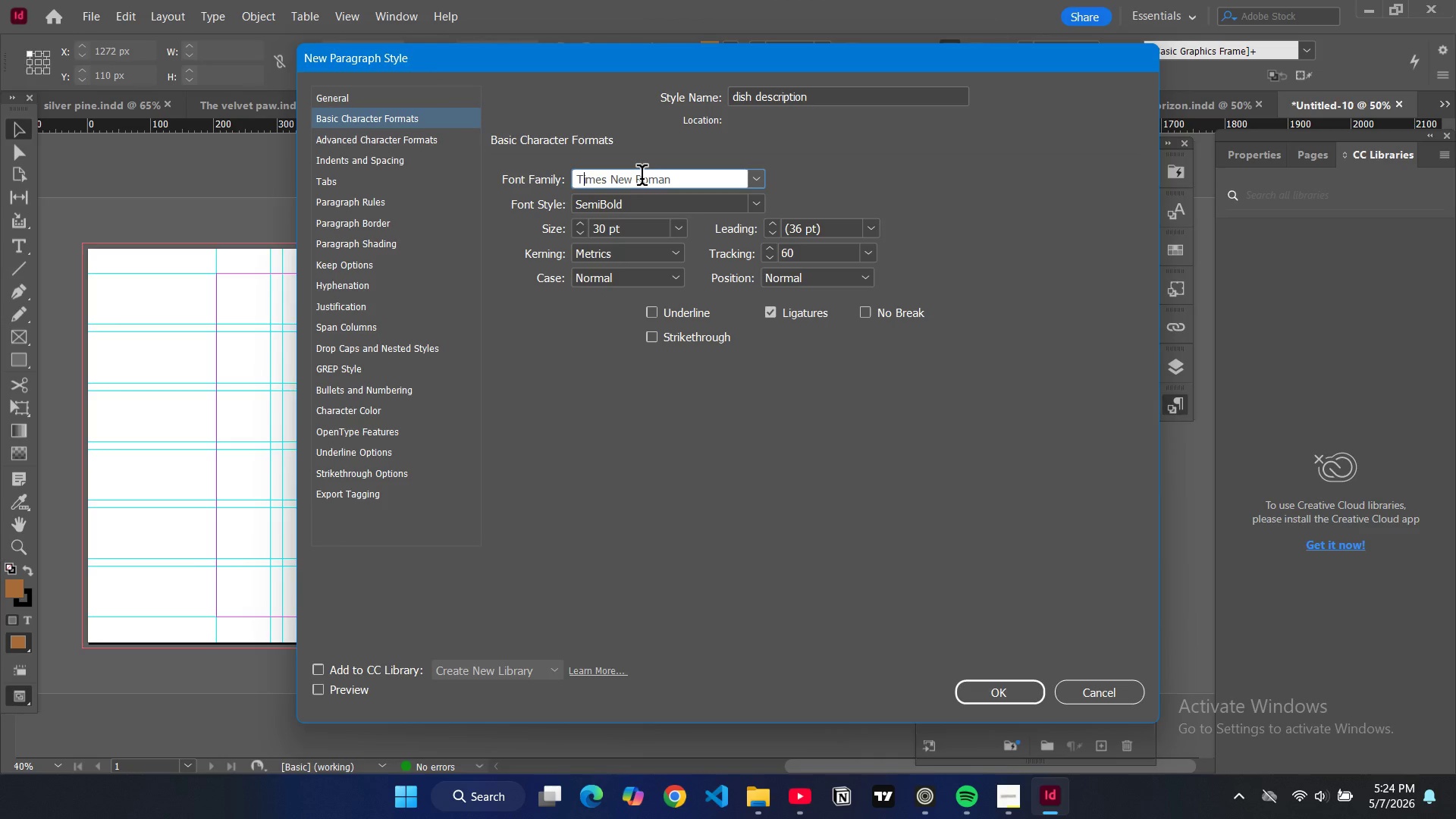 
type(times)
 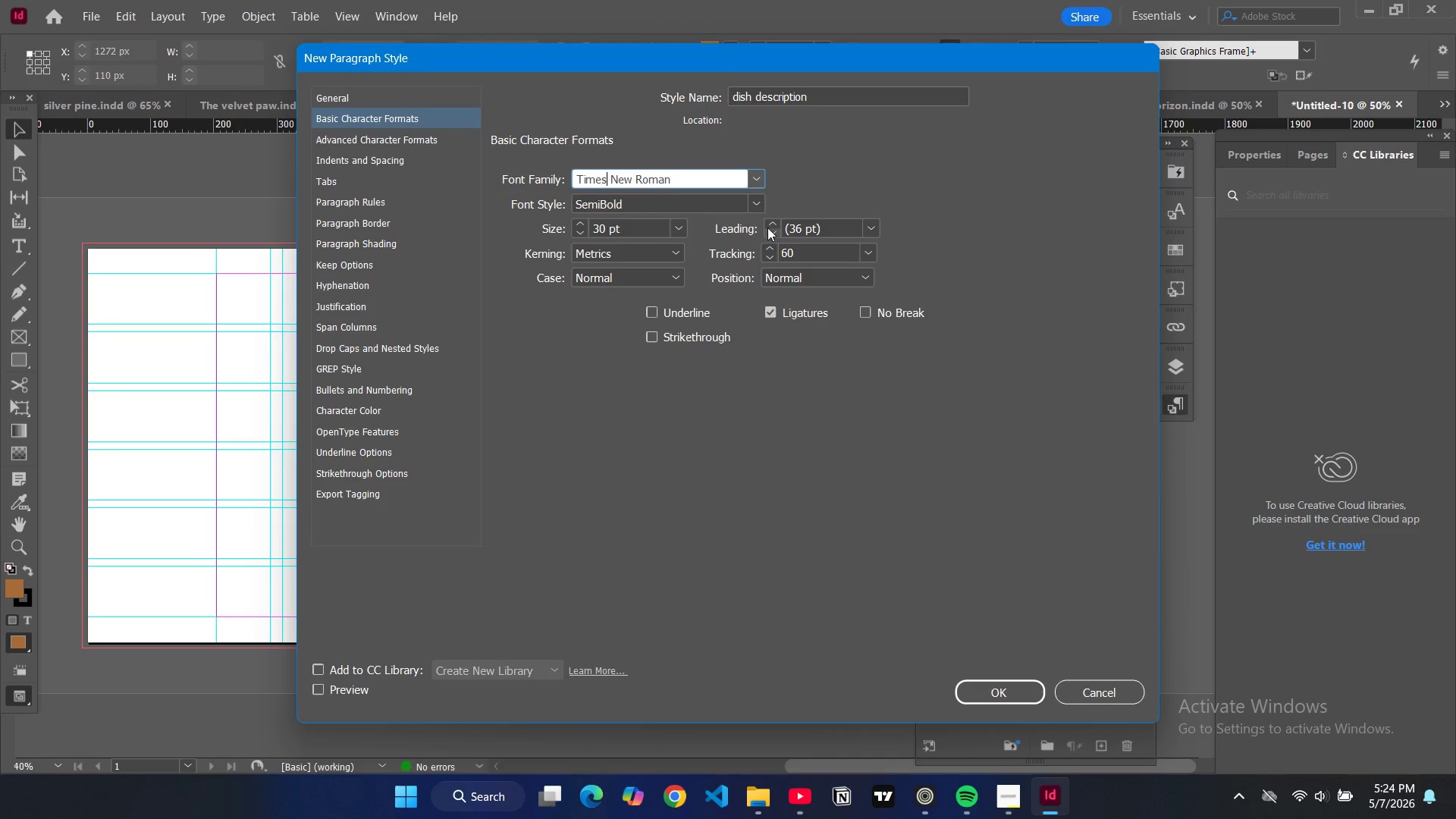 
left_click([755, 199])
 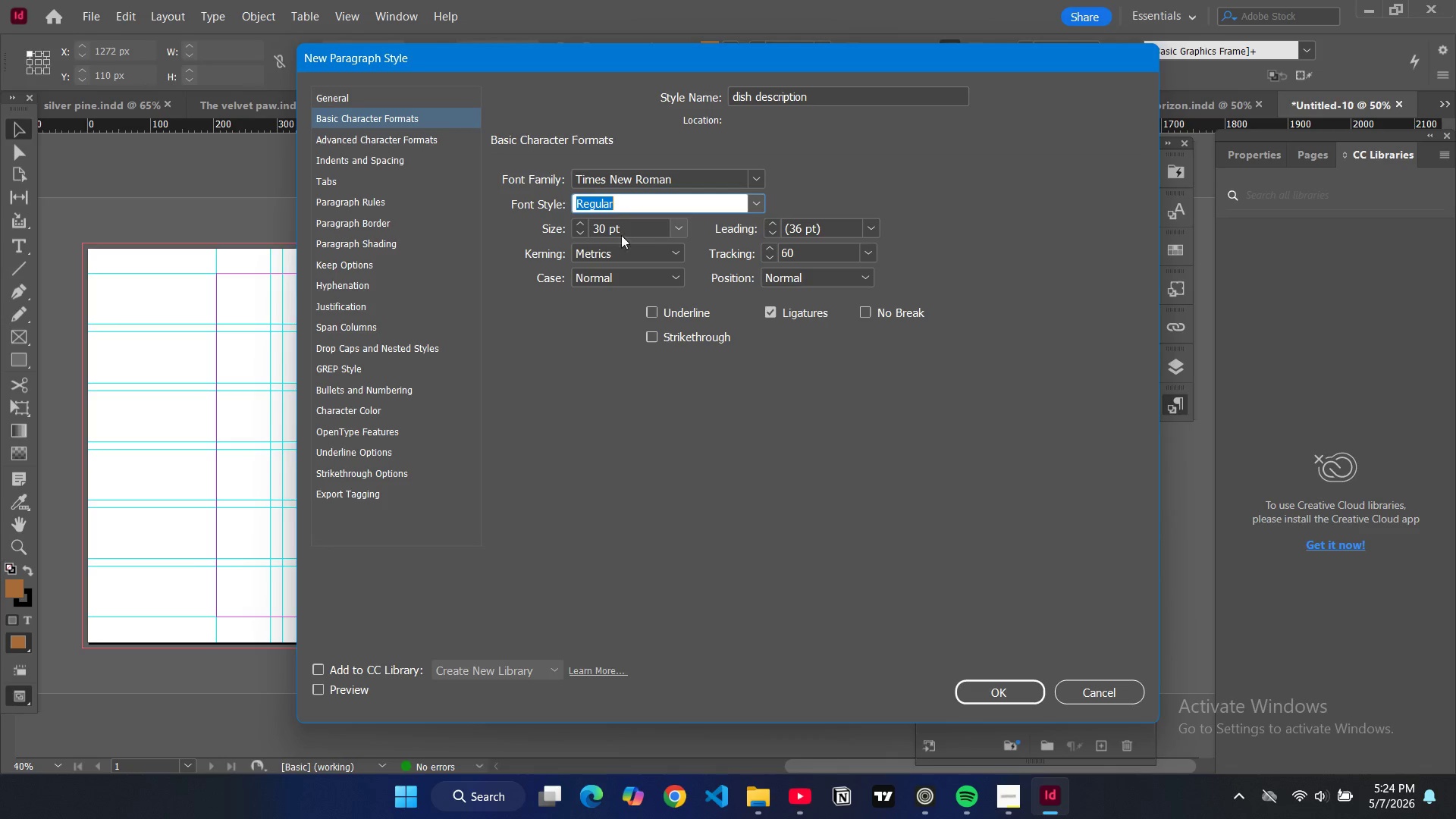 
left_click([680, 223])
 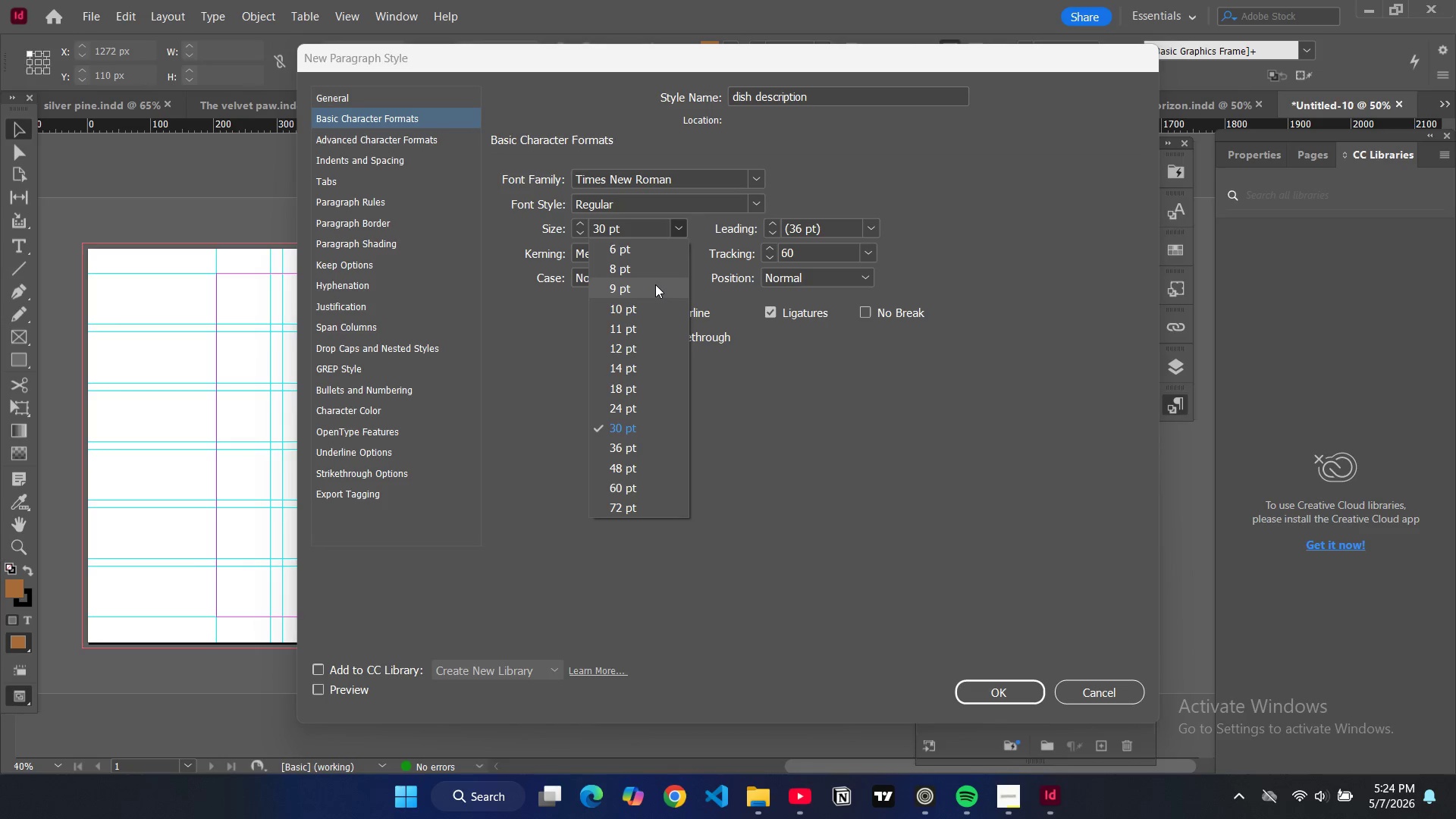 
left_click([655, 284])
 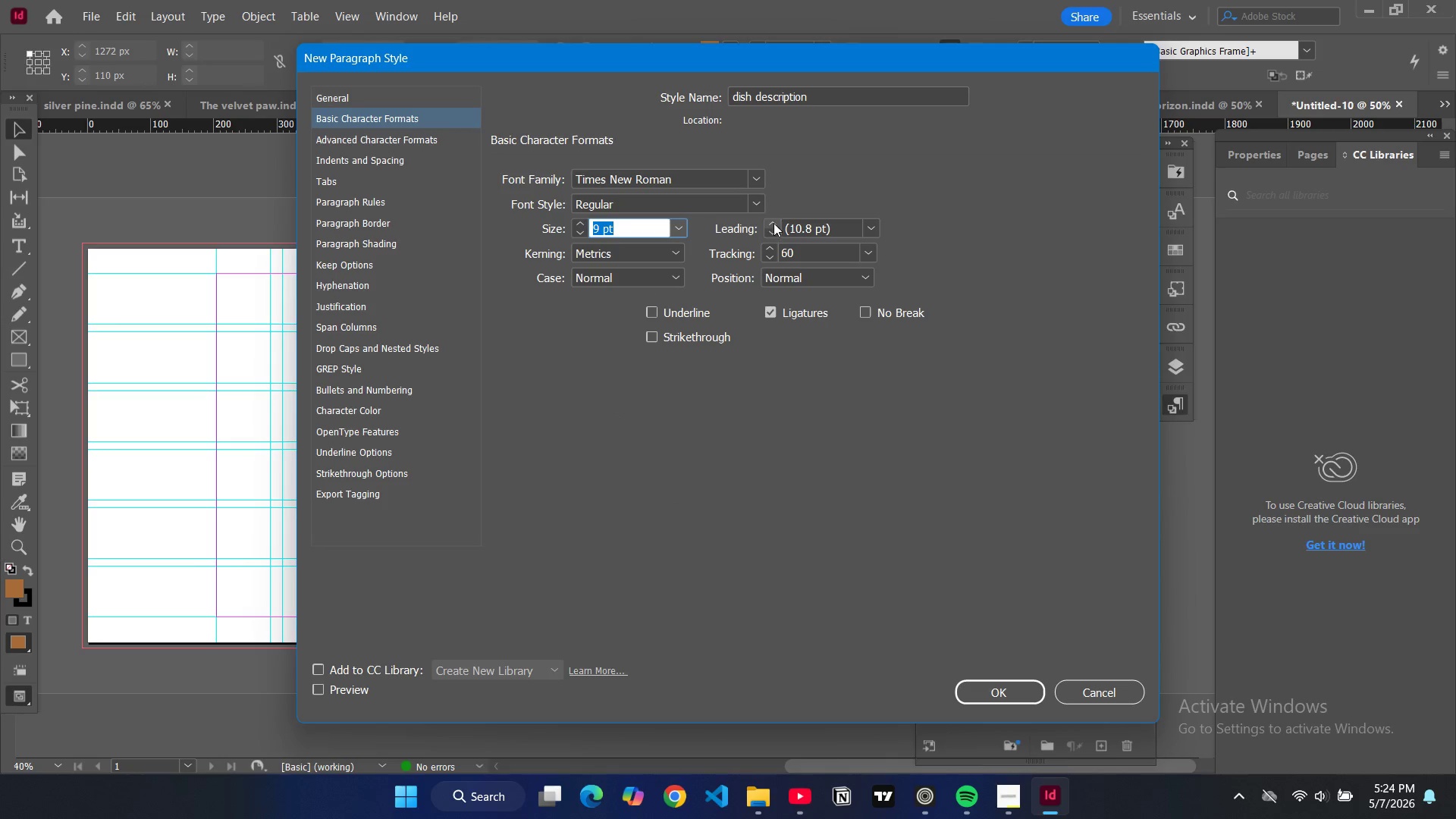 
wait(5.42)
 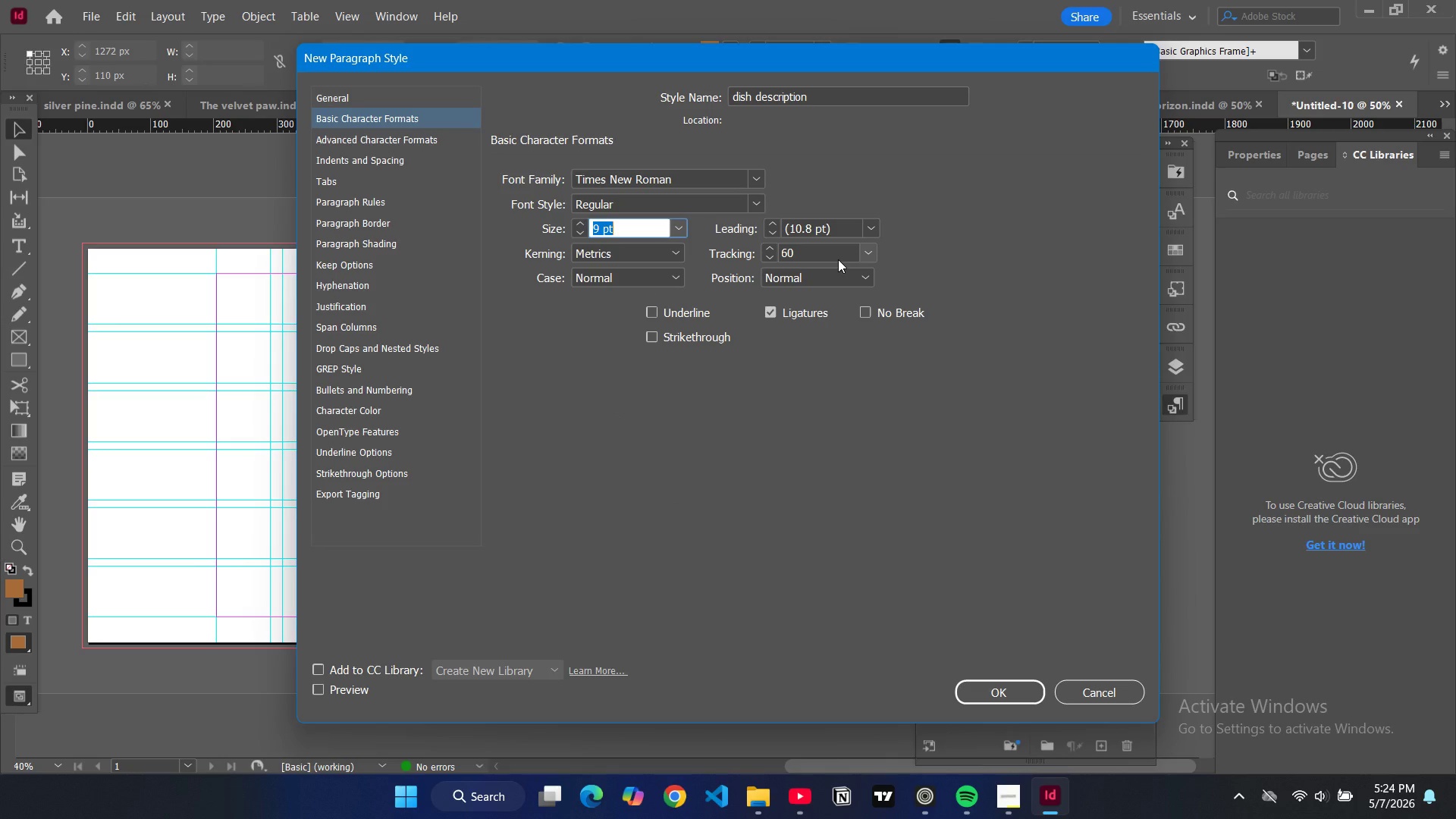 
double_click([774, 223])
 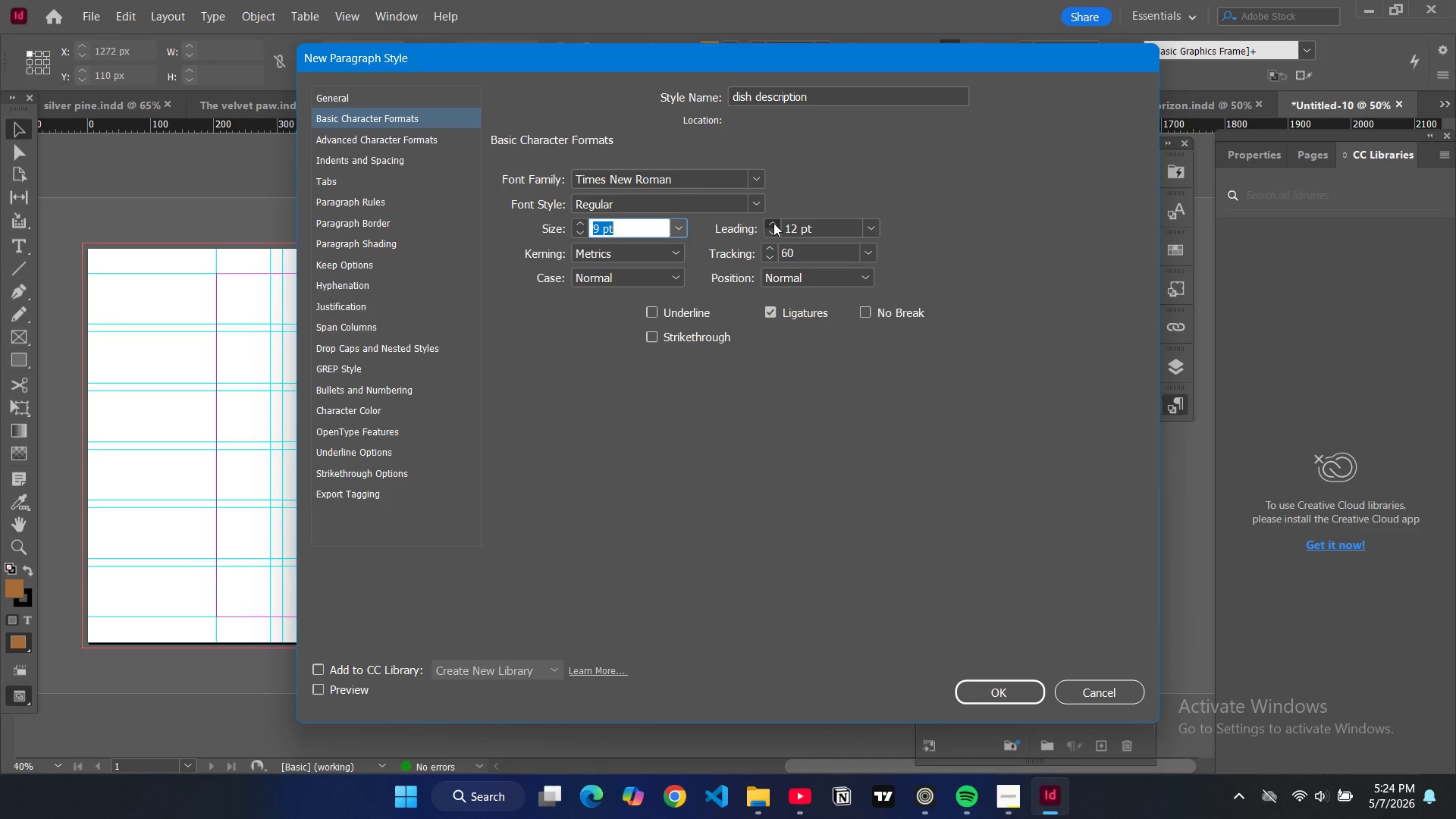 
triple_click([774, 223])
 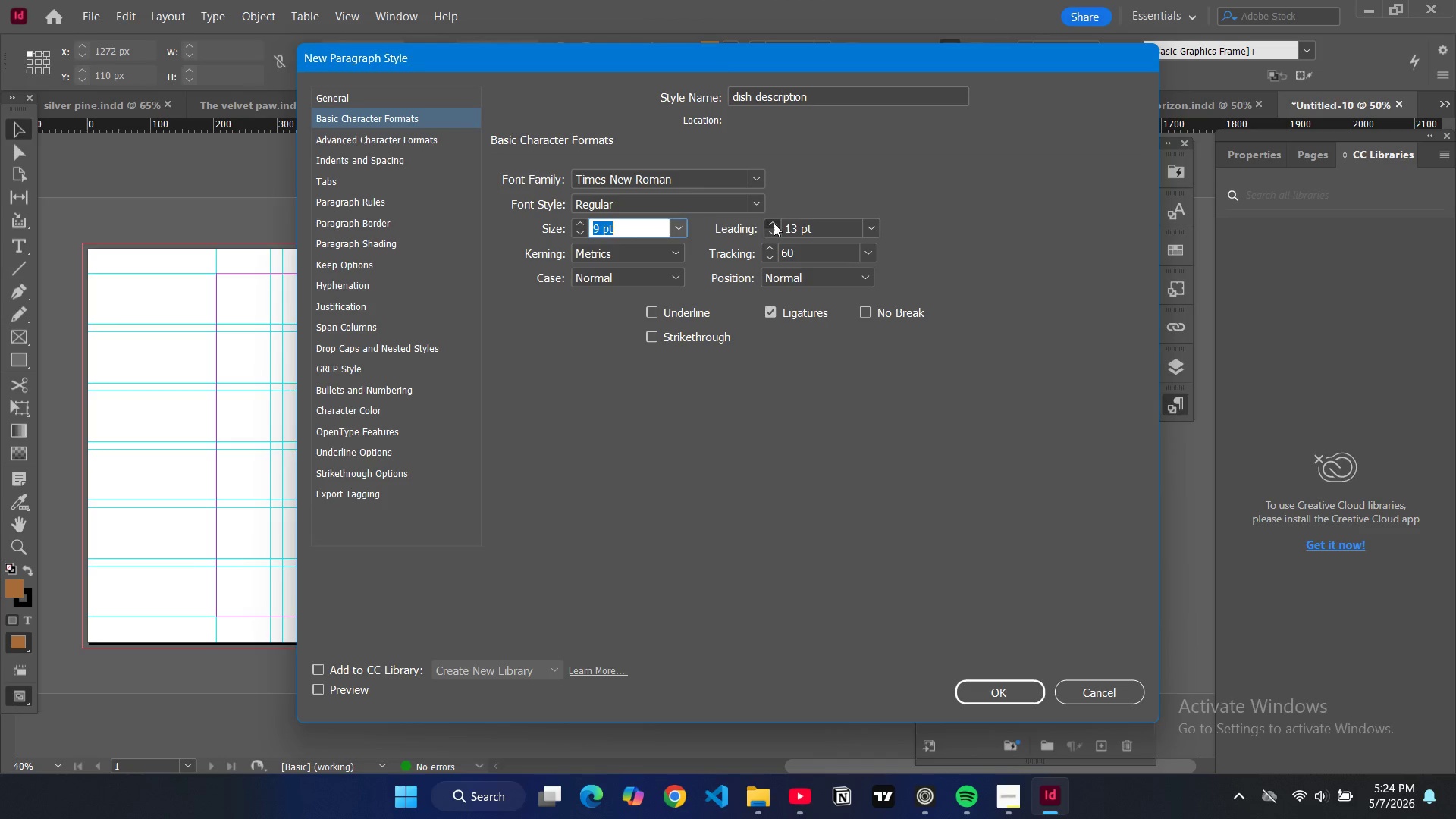 
triple_click([774, 223])
 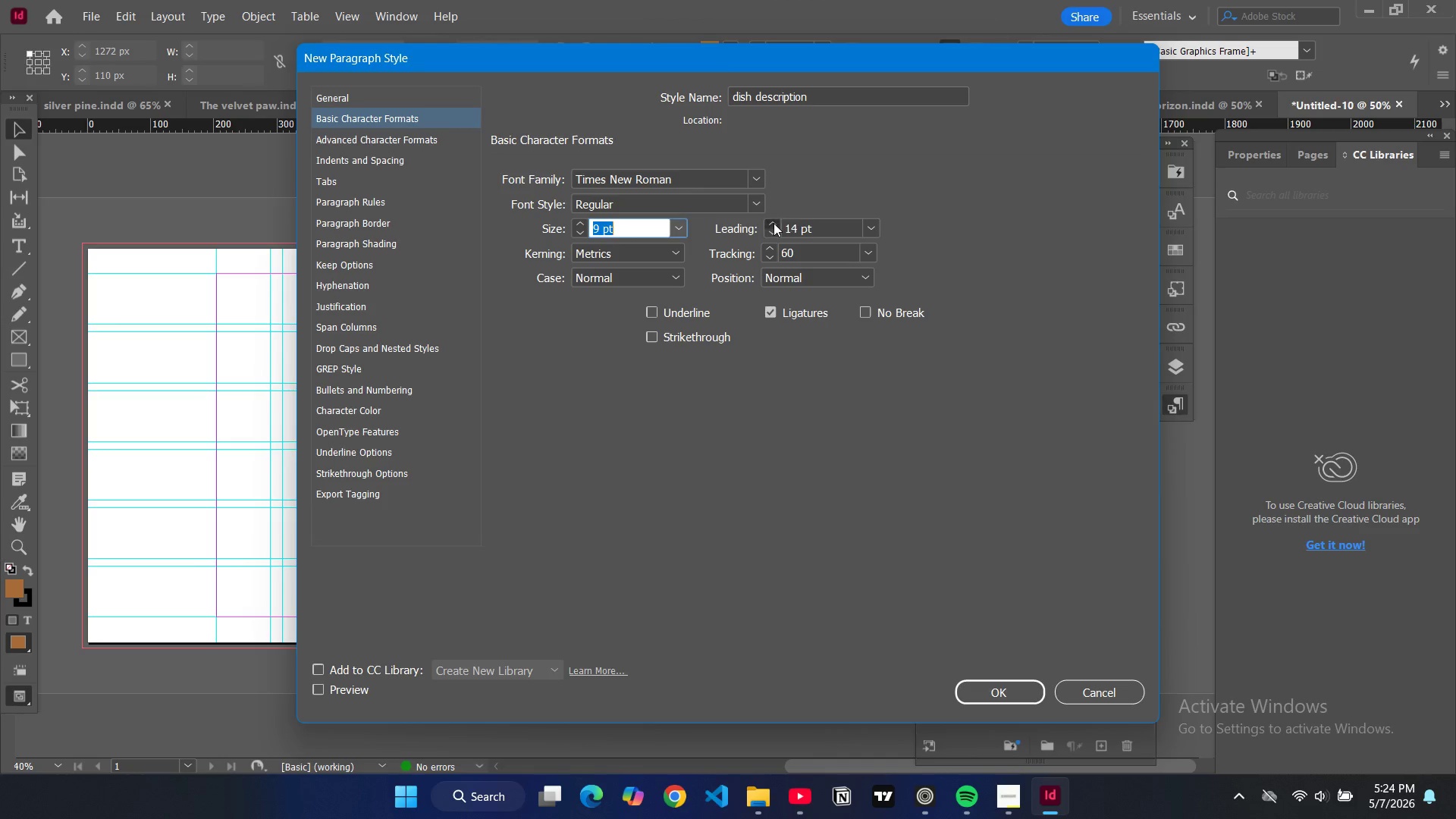 
triple_click([774, 223])
 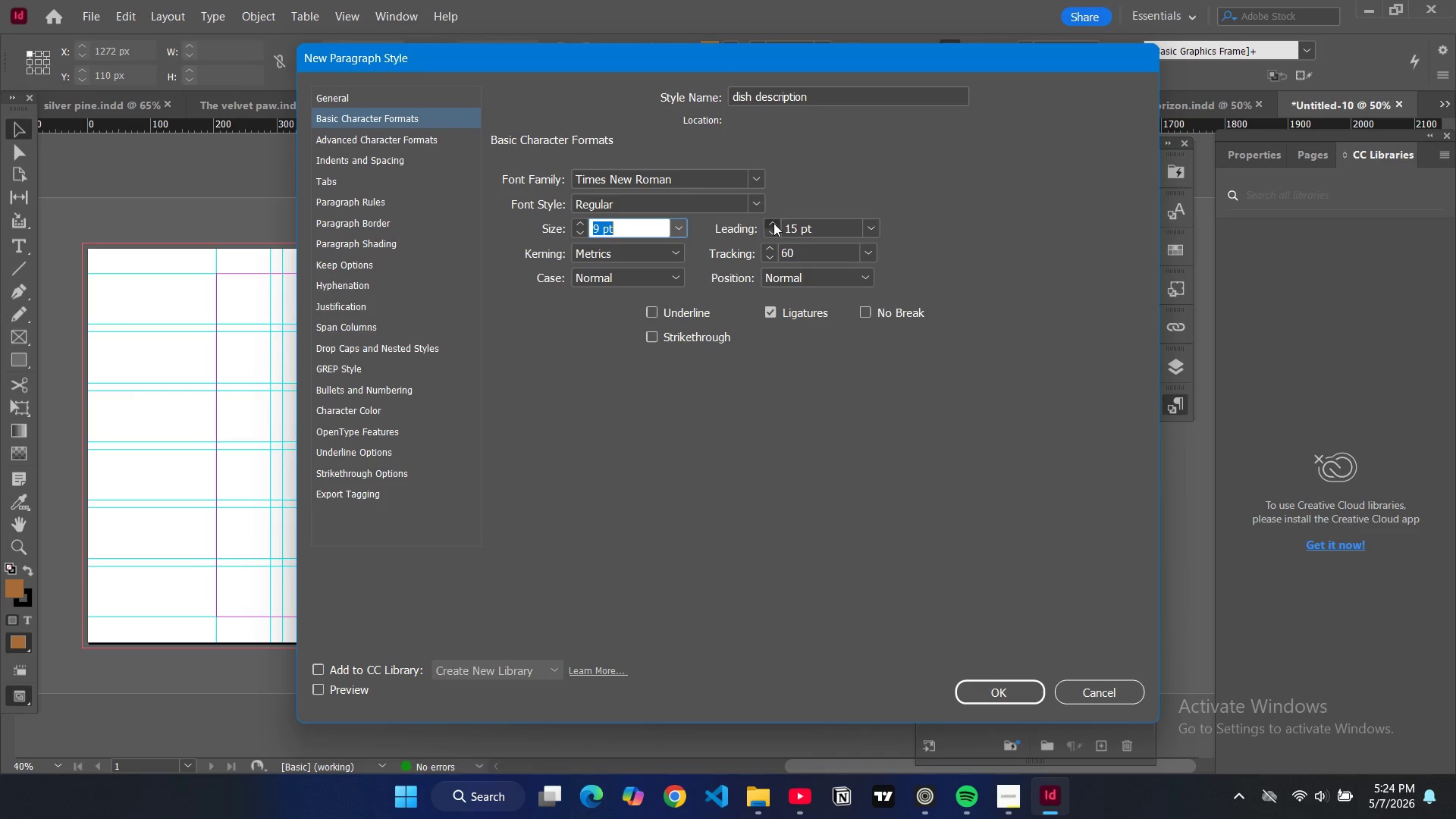 
triple_click([774, 223])
 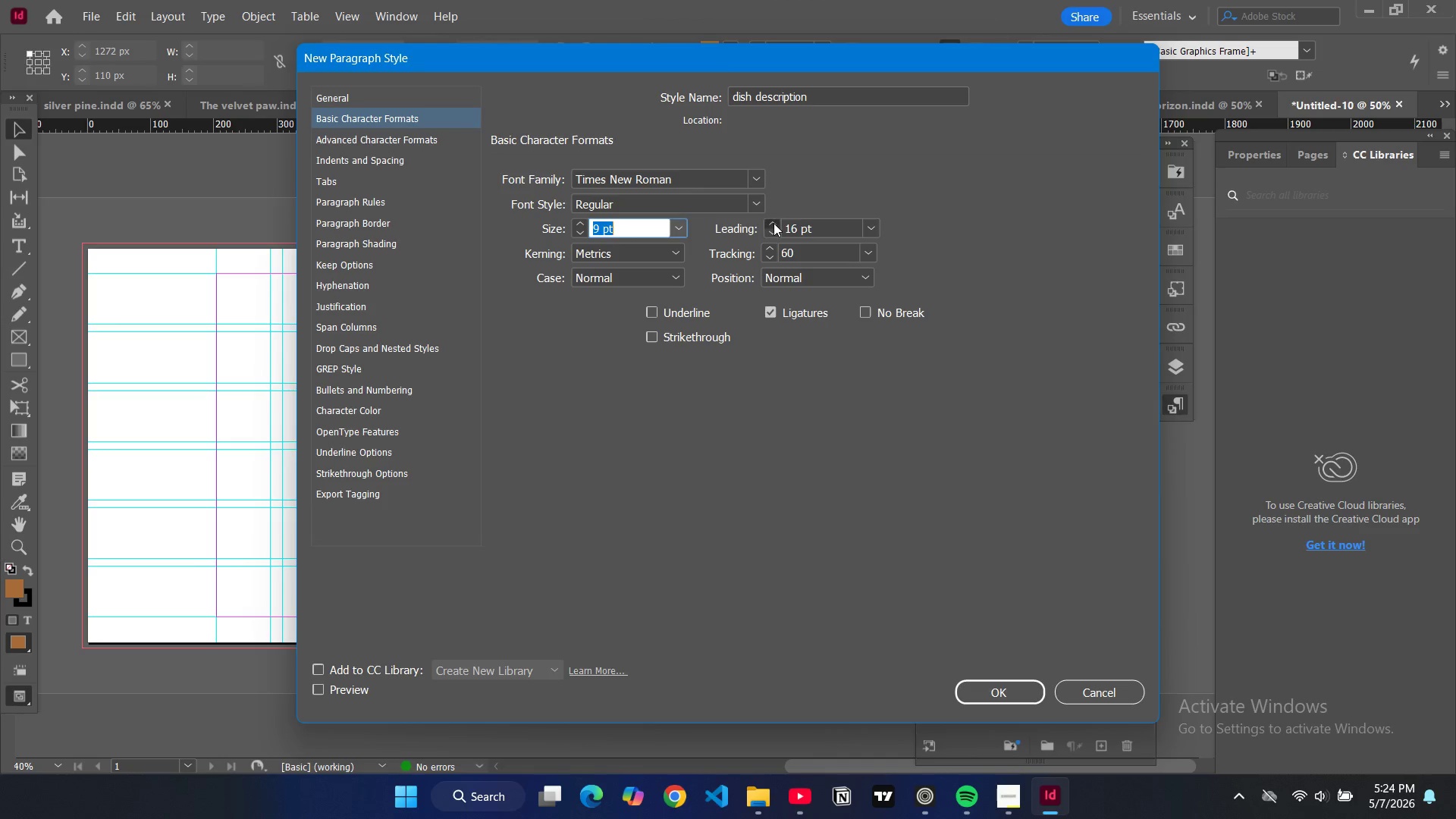 
triple_click([774, 223])
 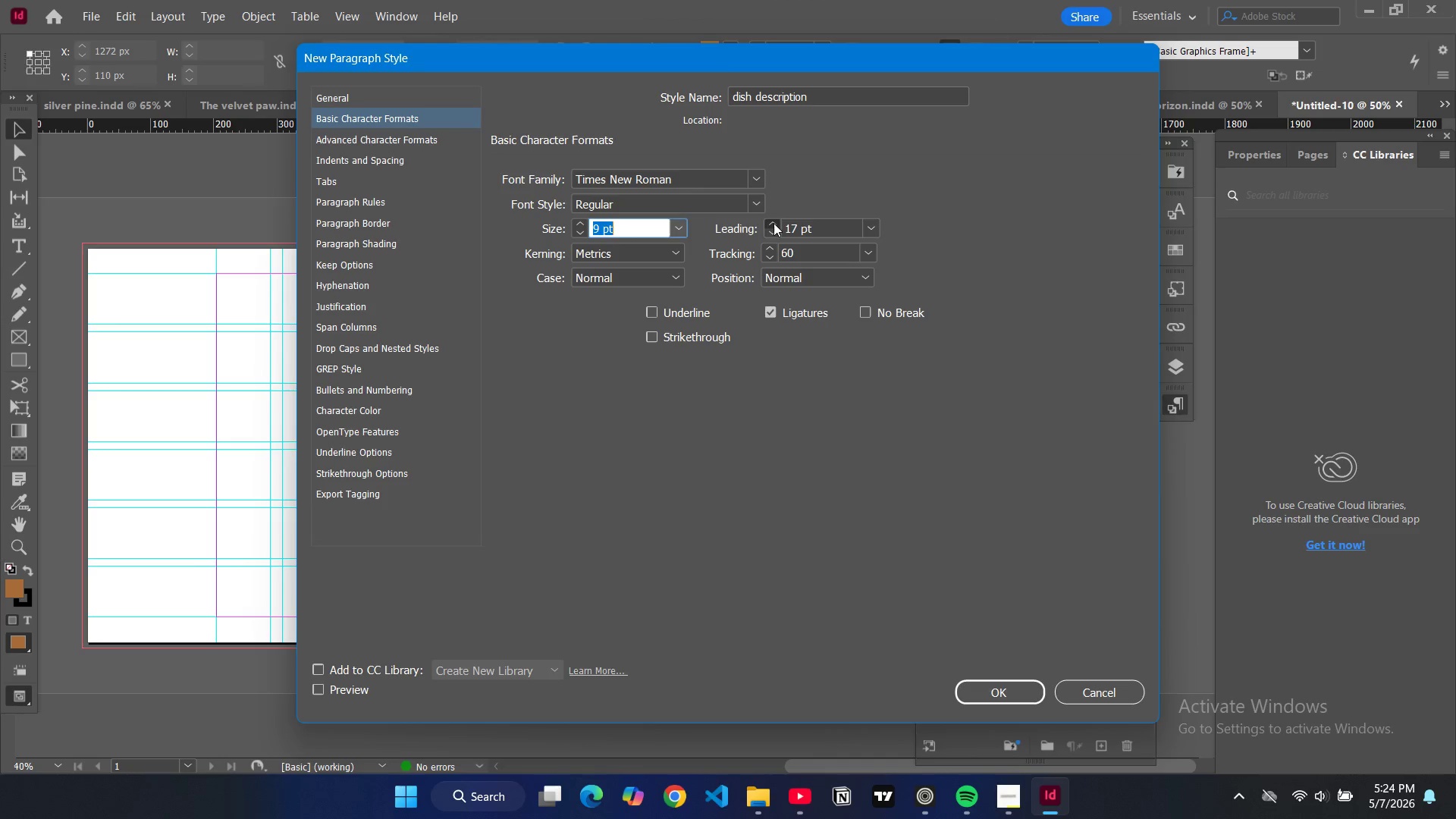 
triple_click([774, 223])
 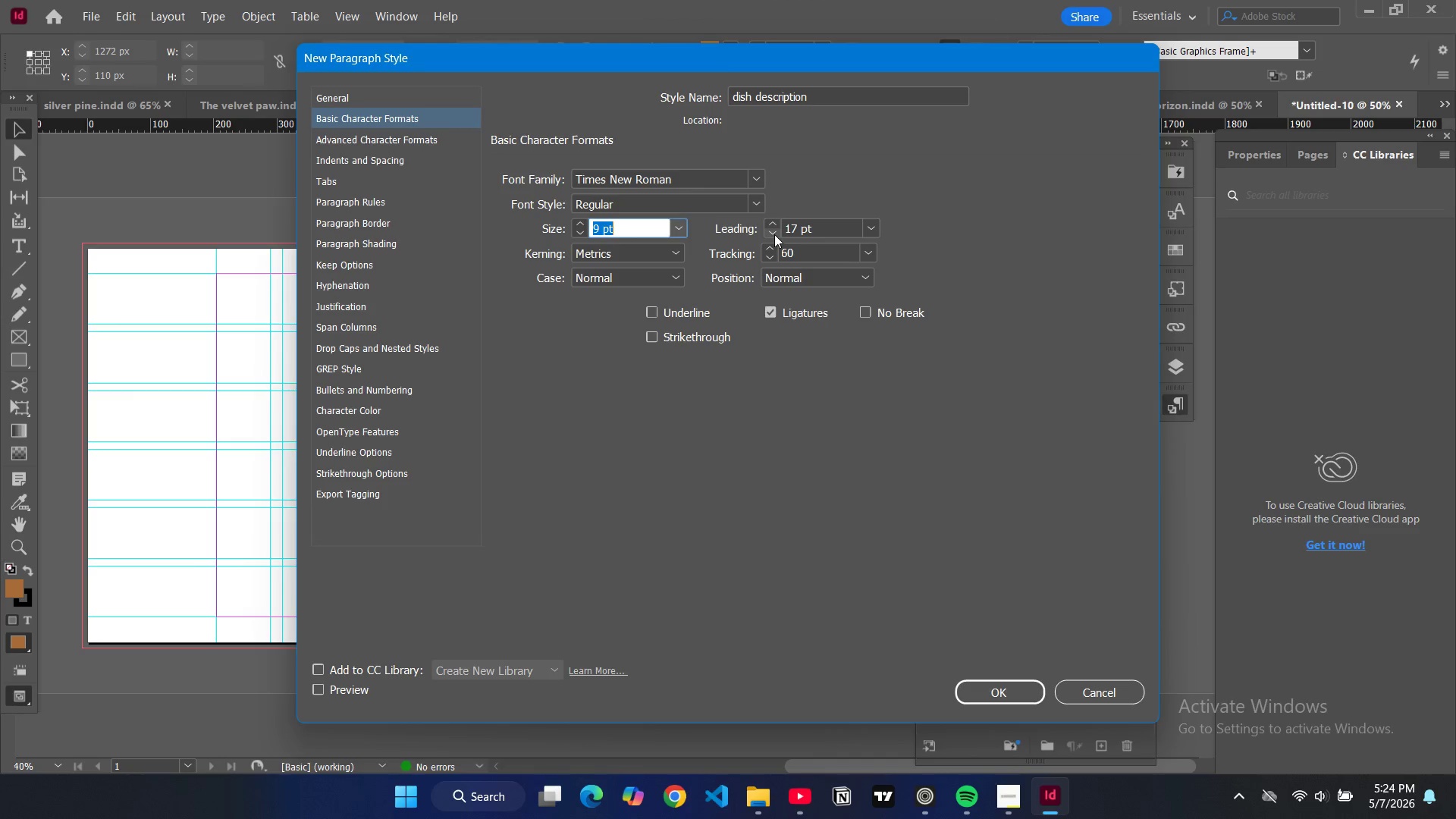 
double_click([774, 234])
 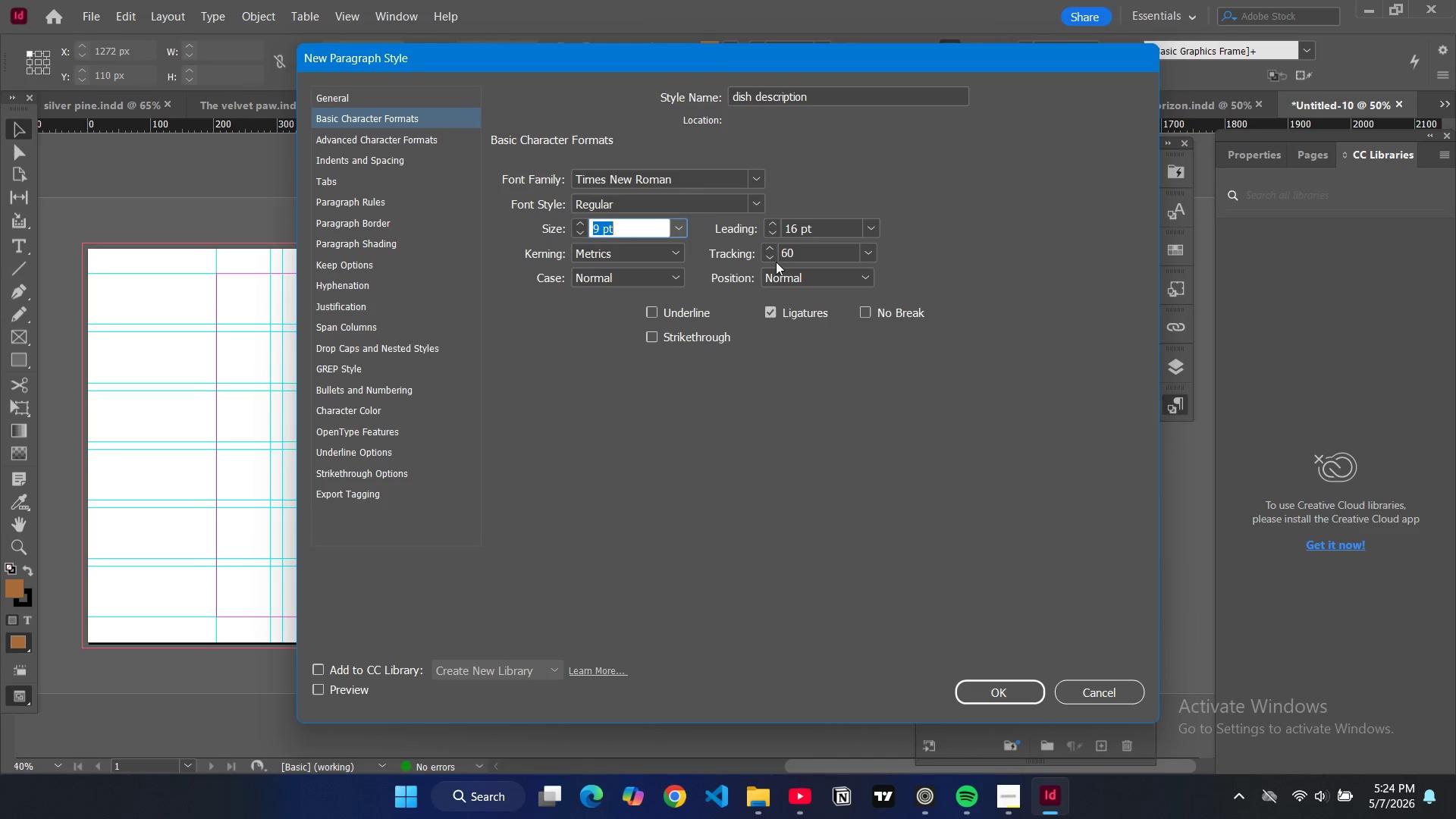 
double_click([786, 253])
 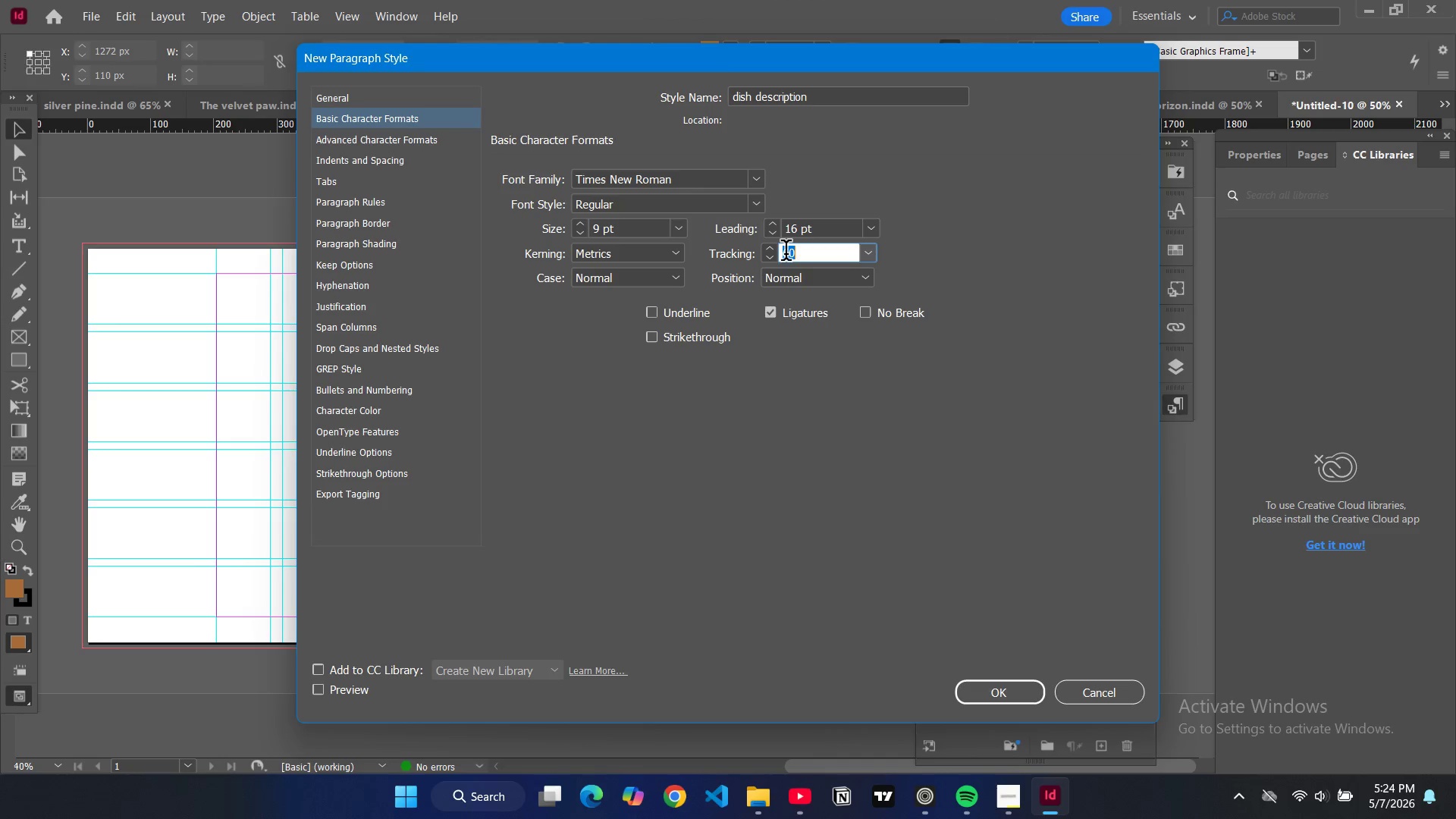 
triple_click([786, 253])
 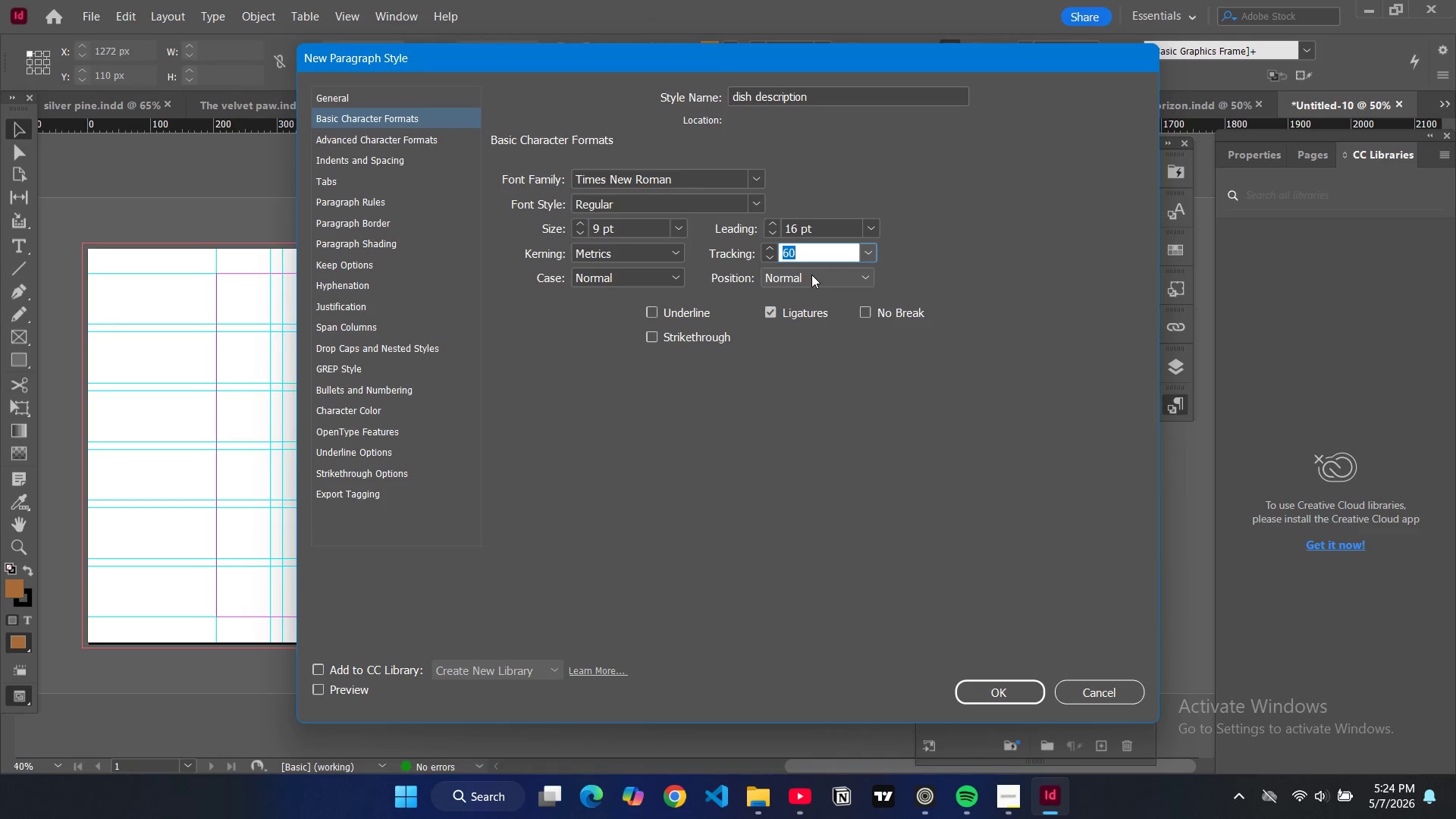 
key(5)
 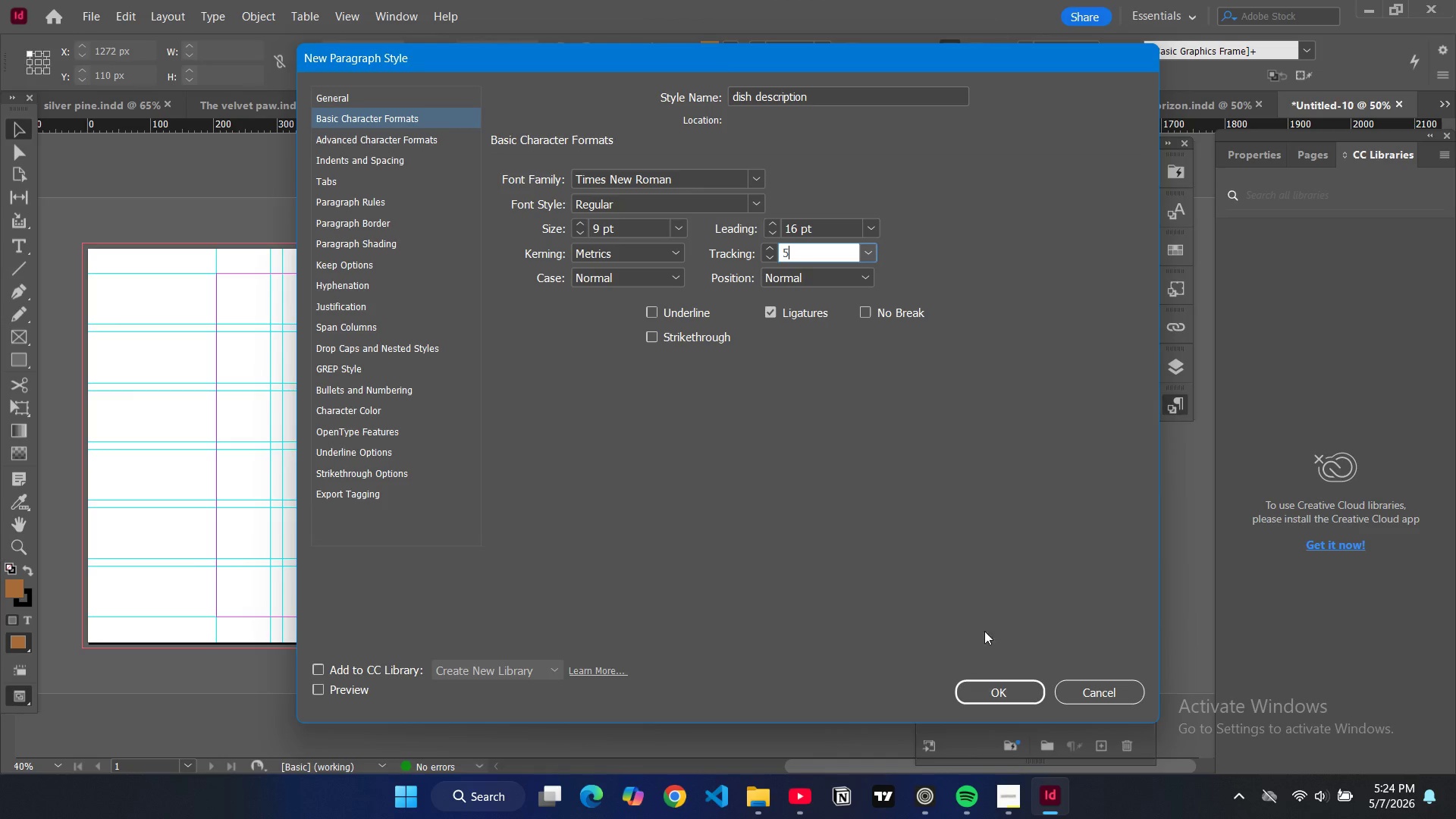 
left_click([1006, 692])
 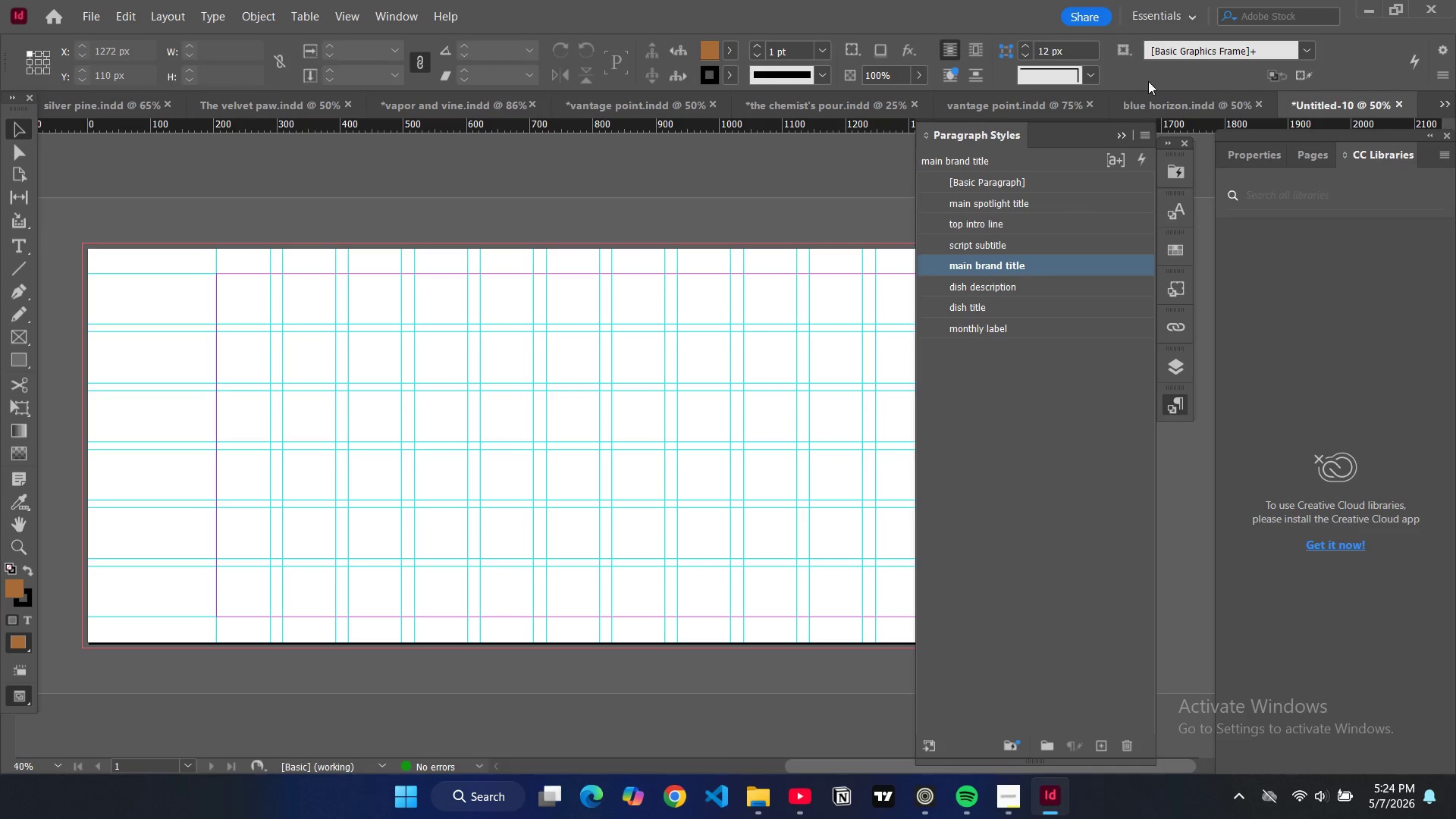 
left_click([1147, 135])
 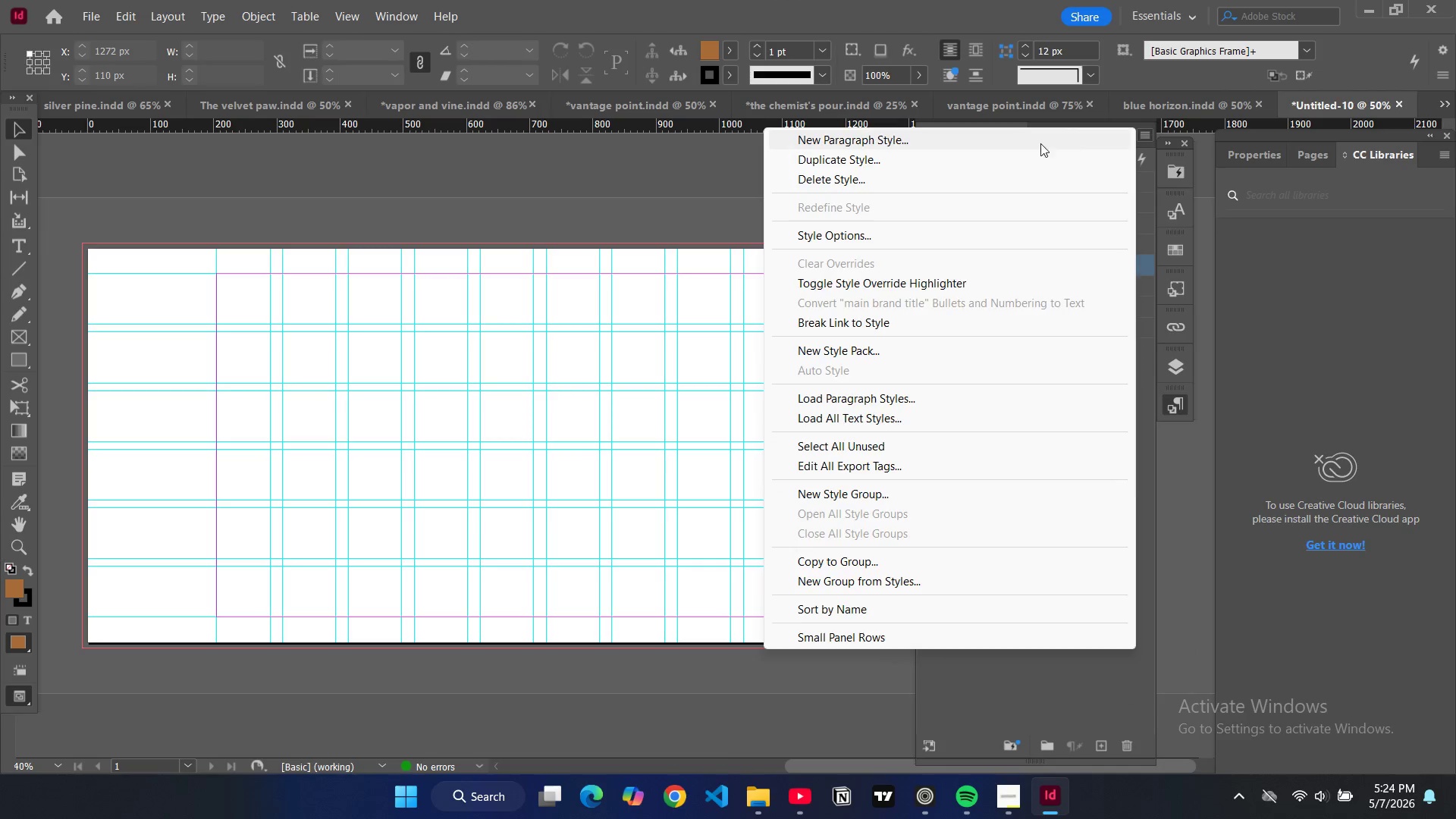 
left_click([1040, 143])
 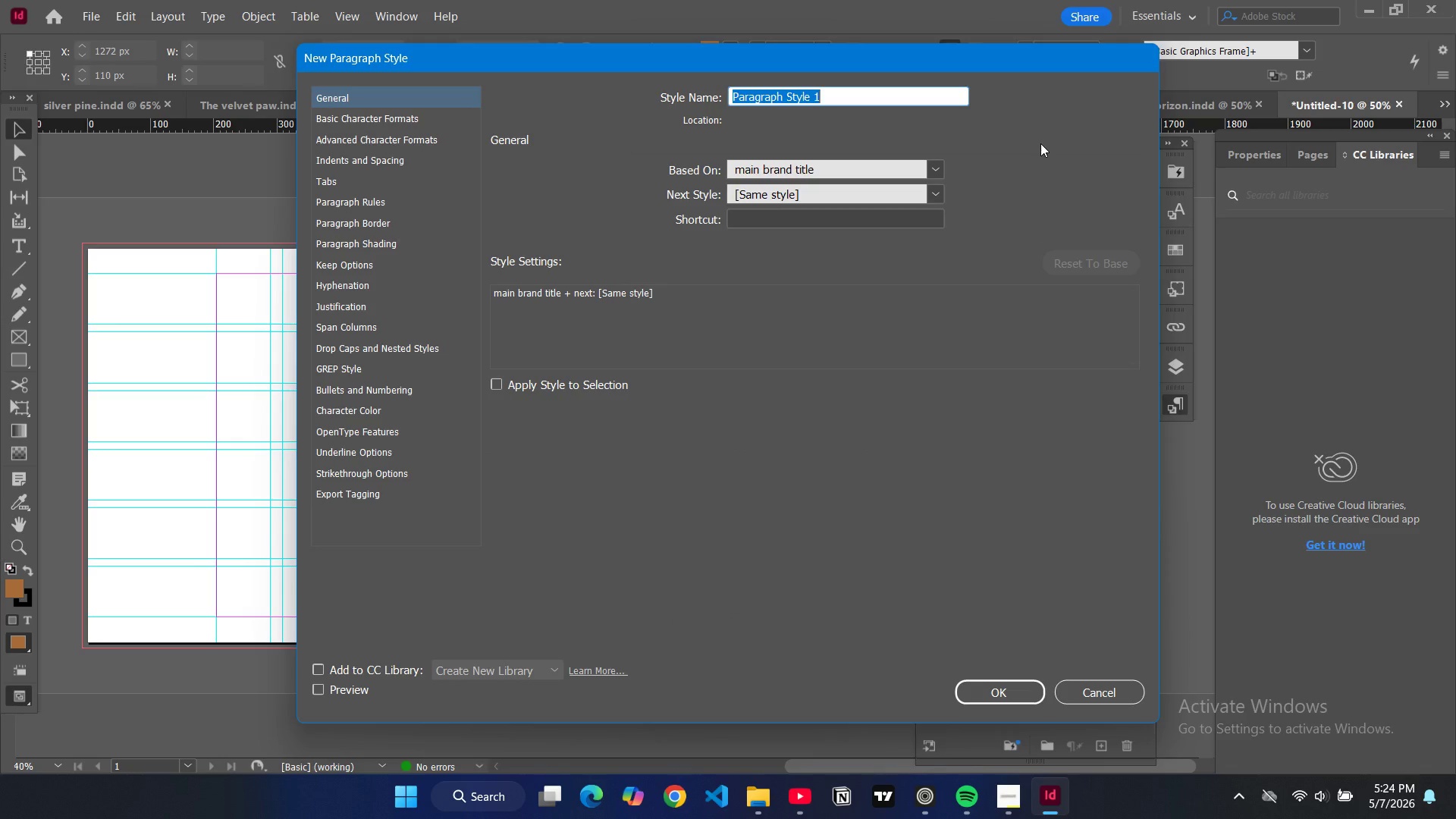 
wait(6.2)
 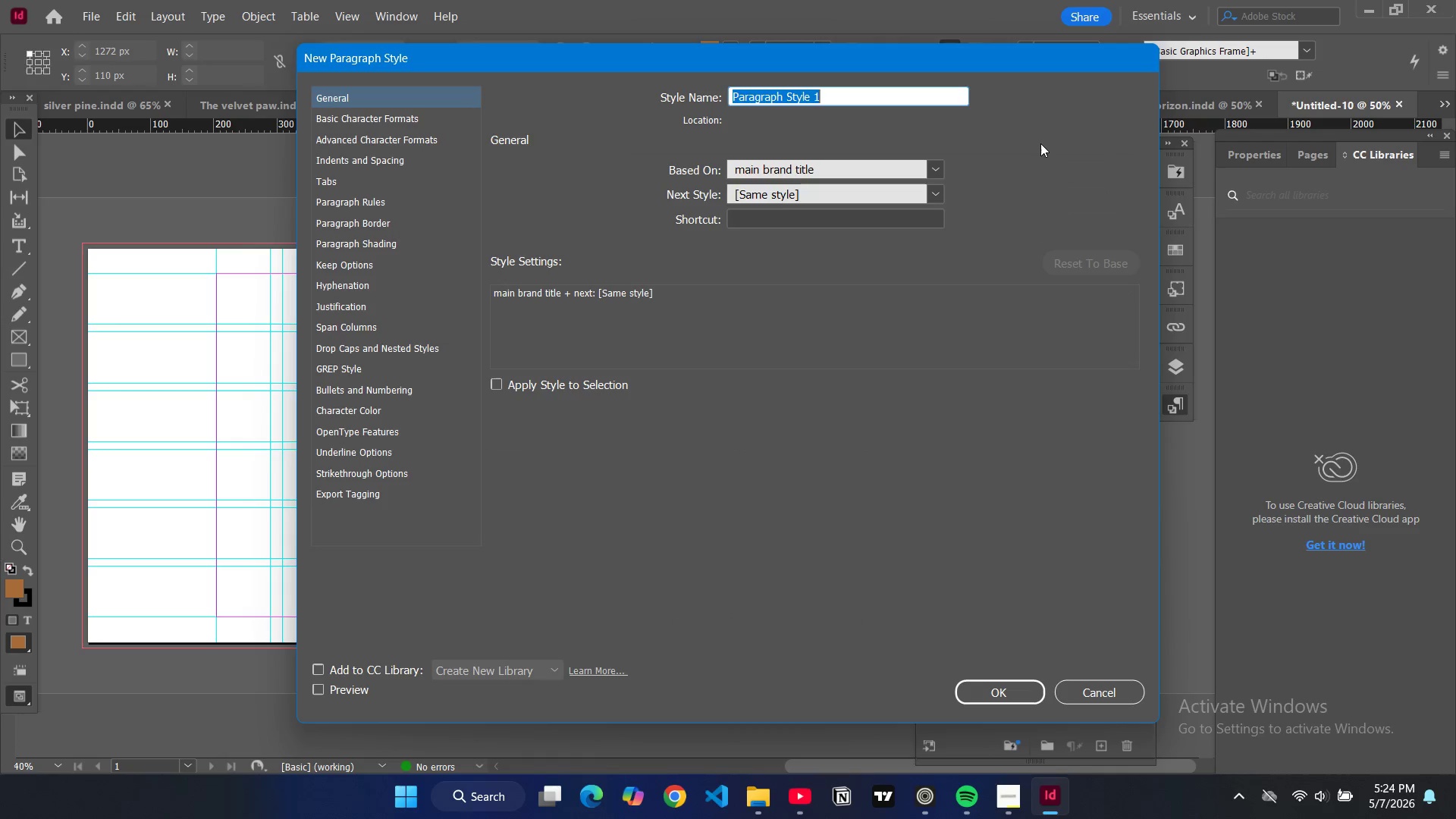 
type(performa)
key(Backspace)
type(er name)
 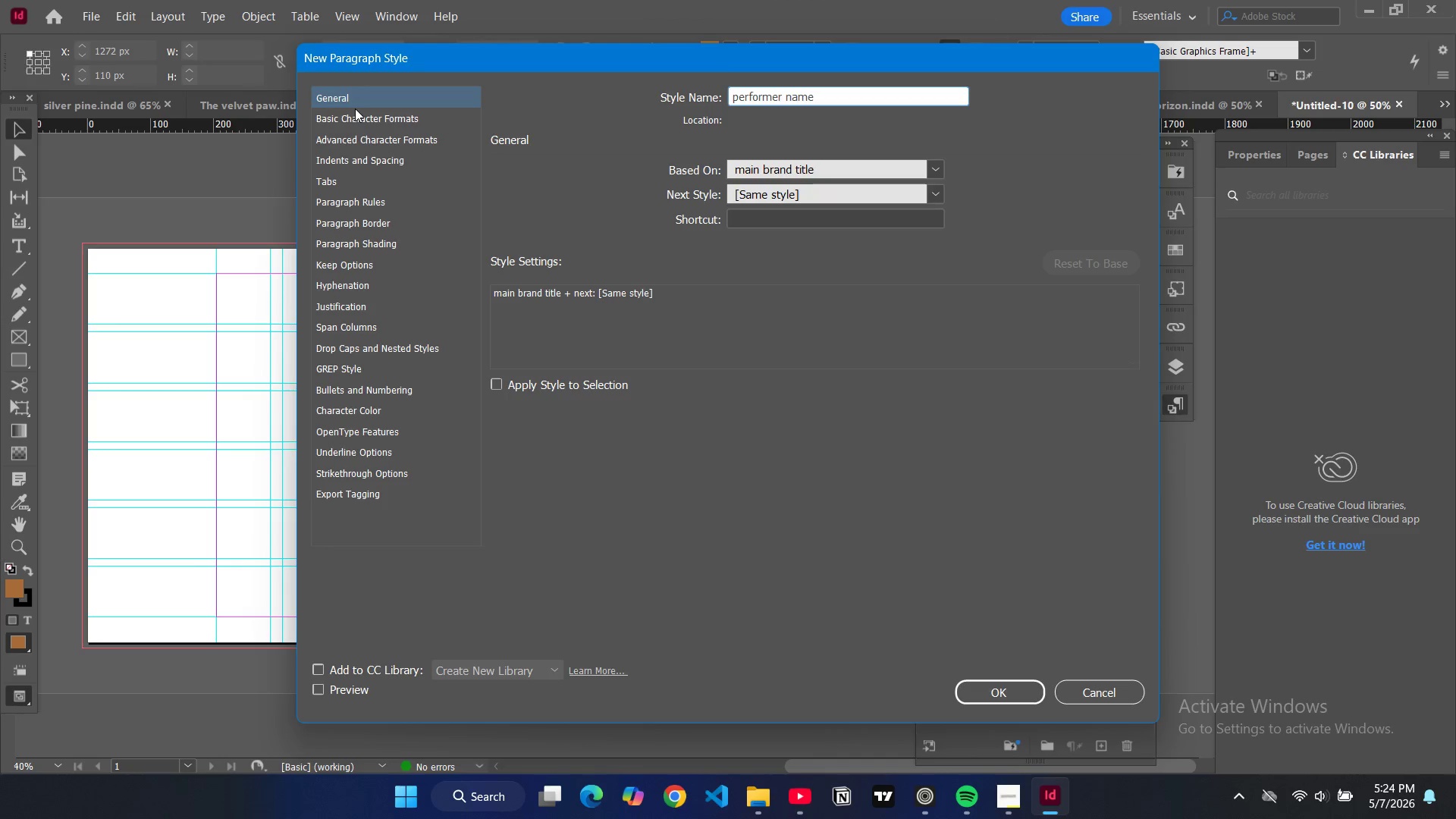 
left_click([354, 117])
 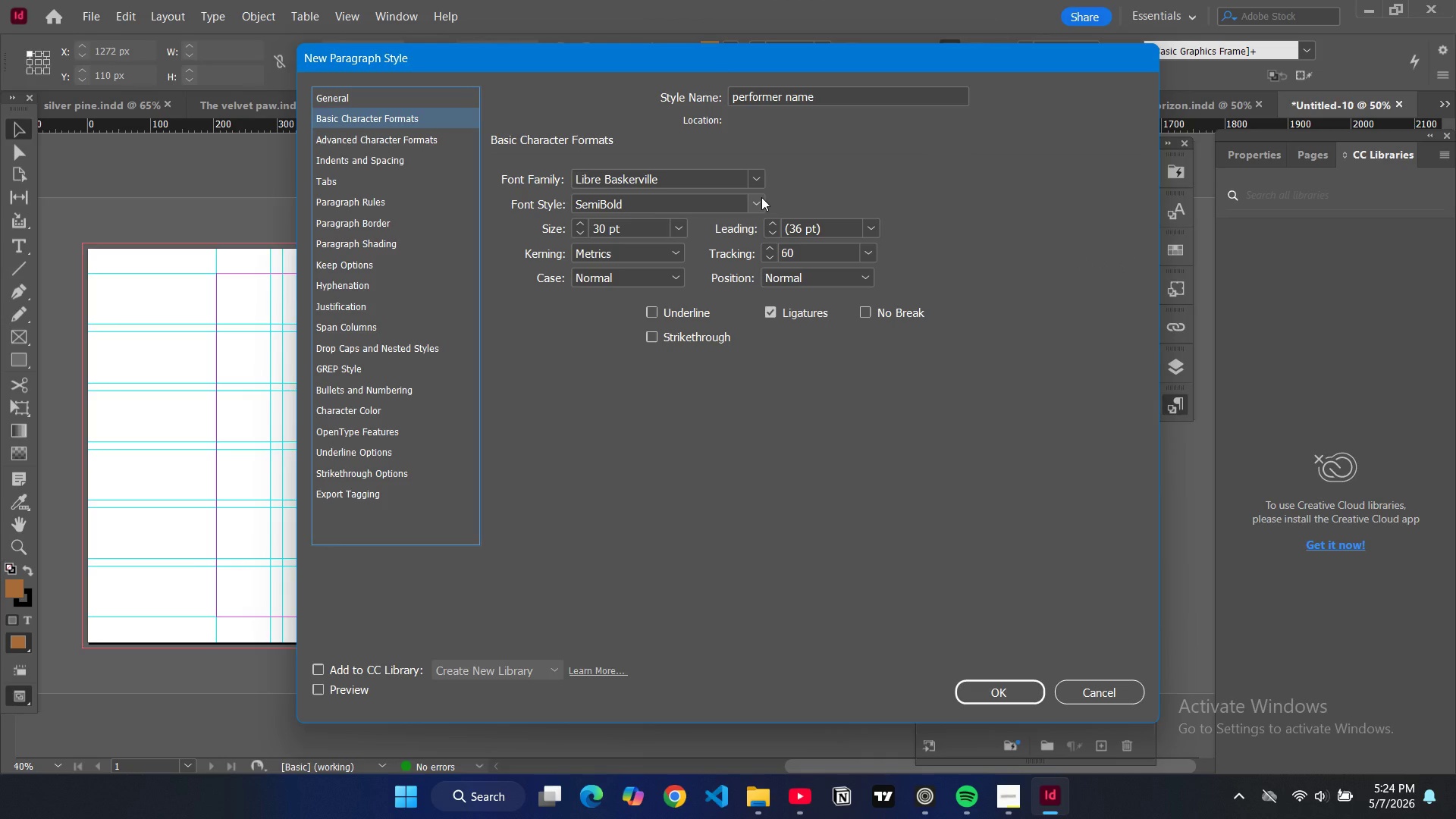 
wait(7.45)
 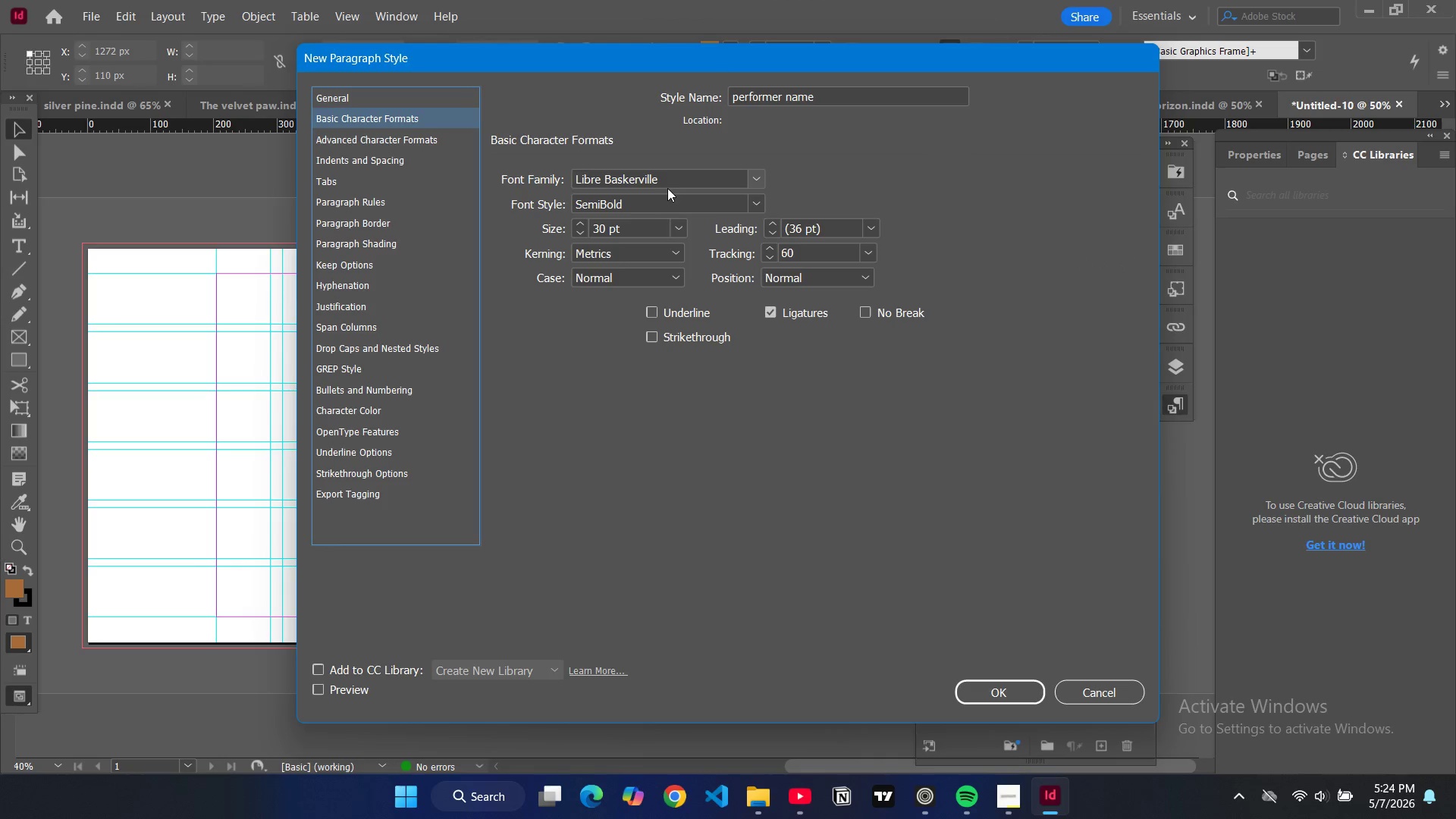 
left_click([679, 224])
 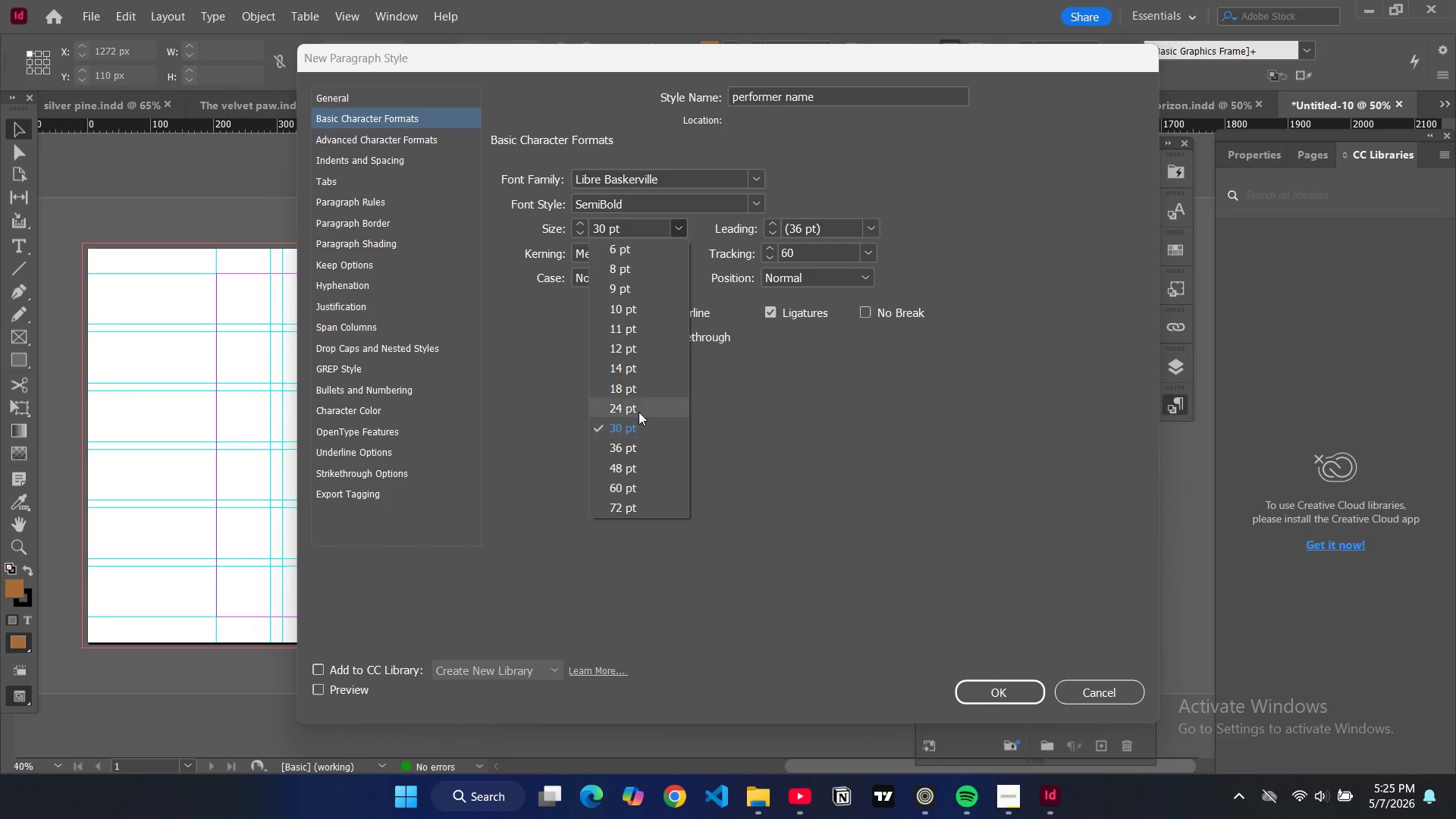 
left_click([639, 412])
 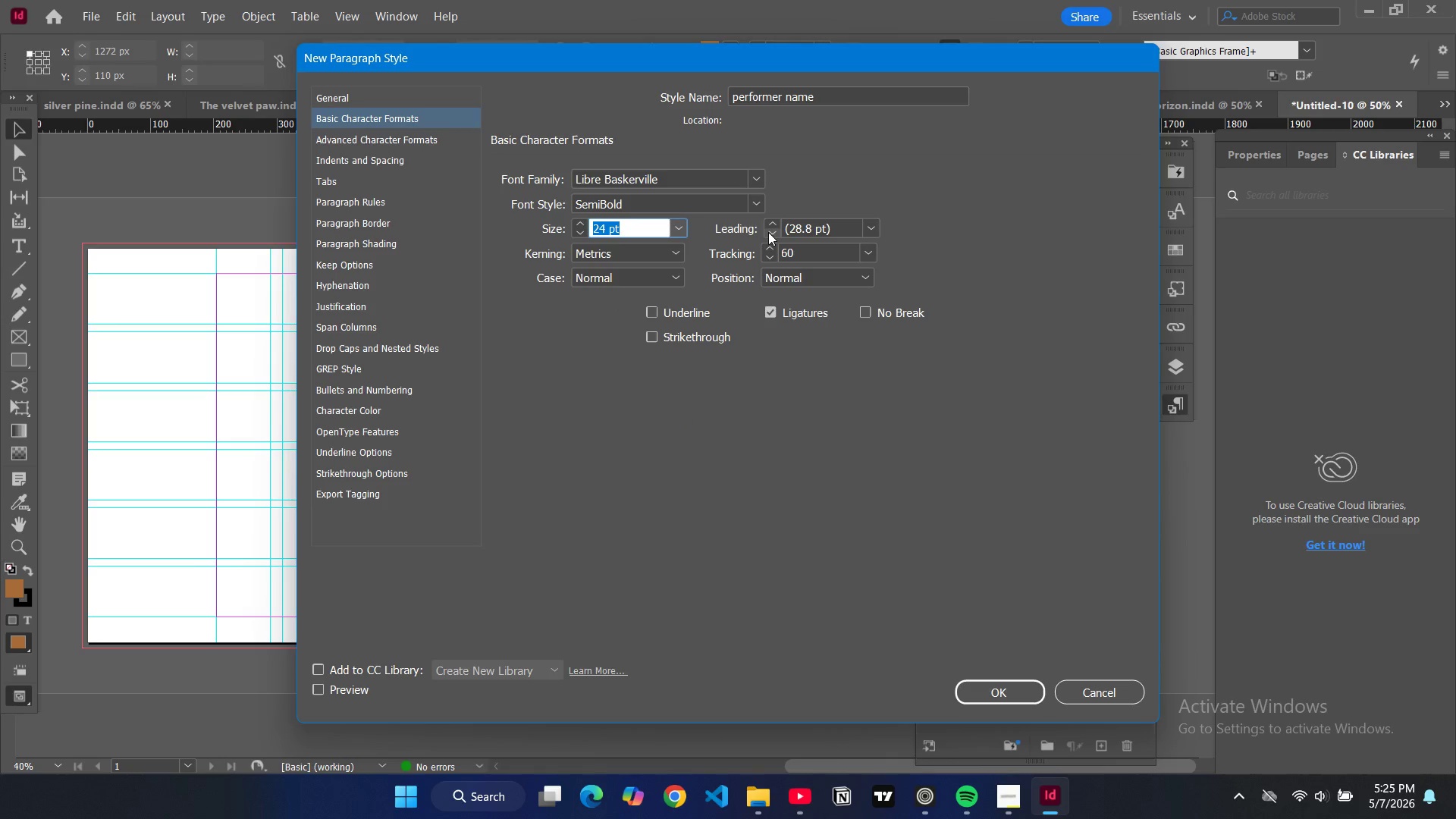 
double_click([768, 221])
 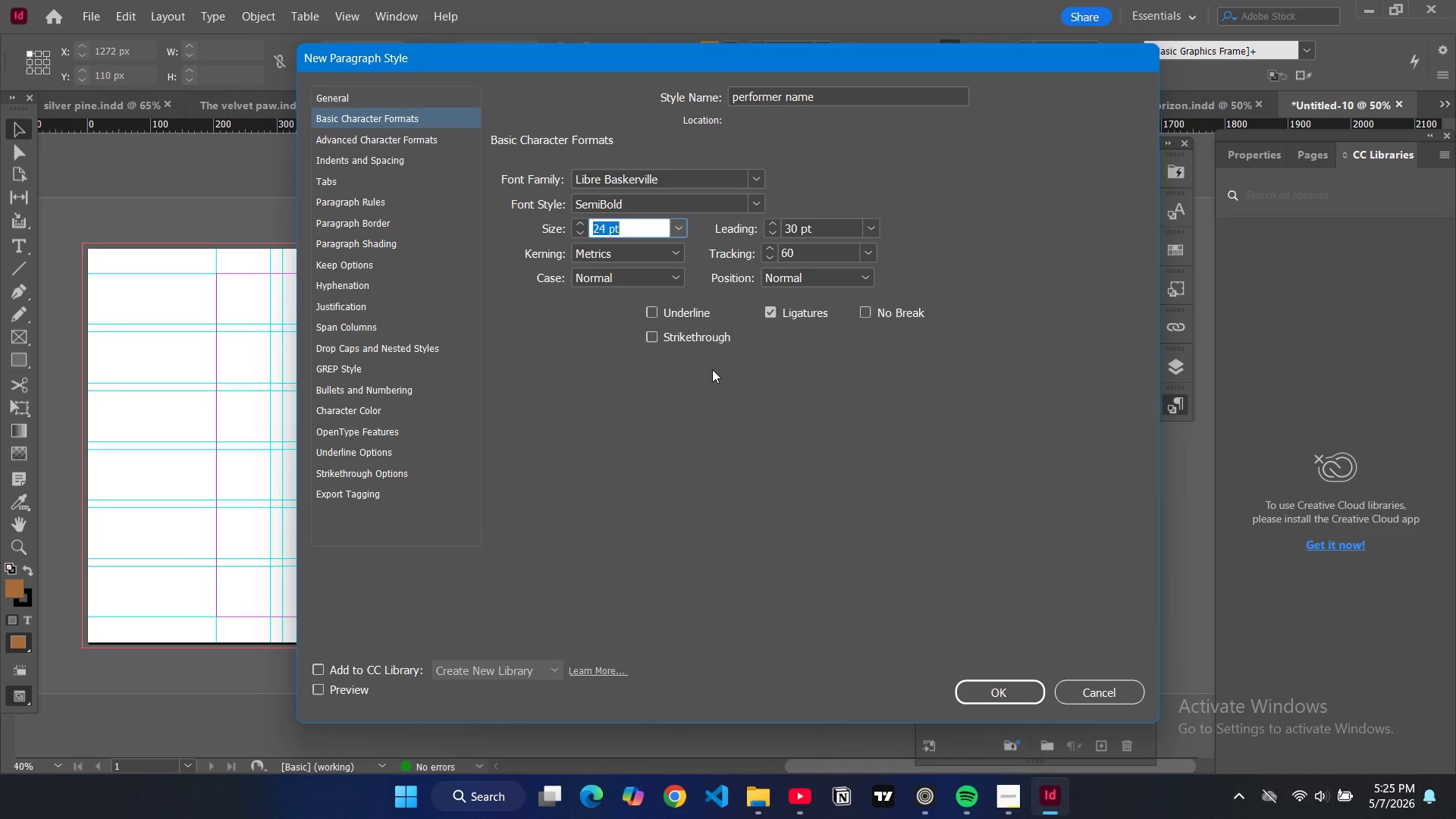 
wait(5.64)
 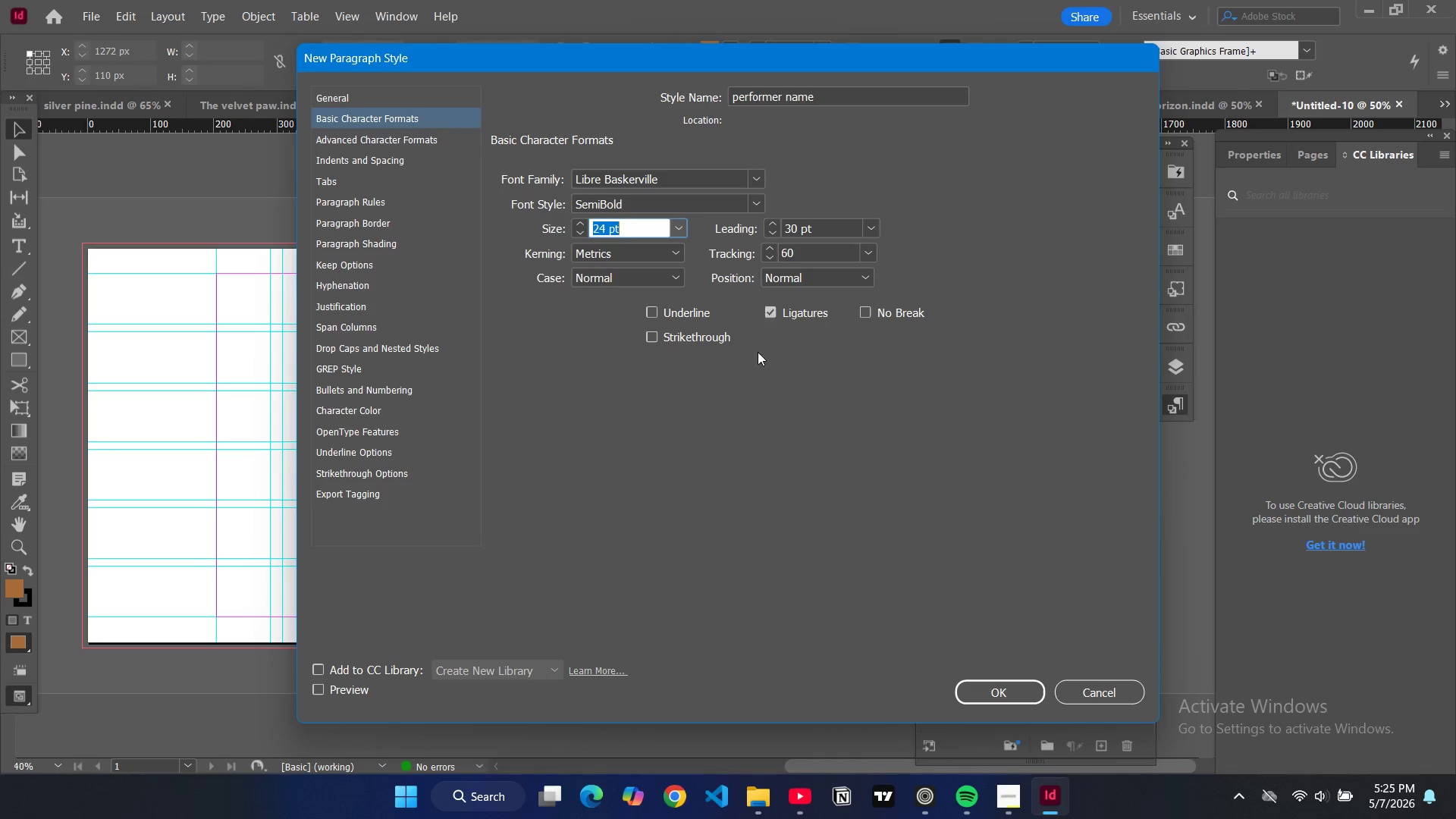 
double_click([774, 259])
 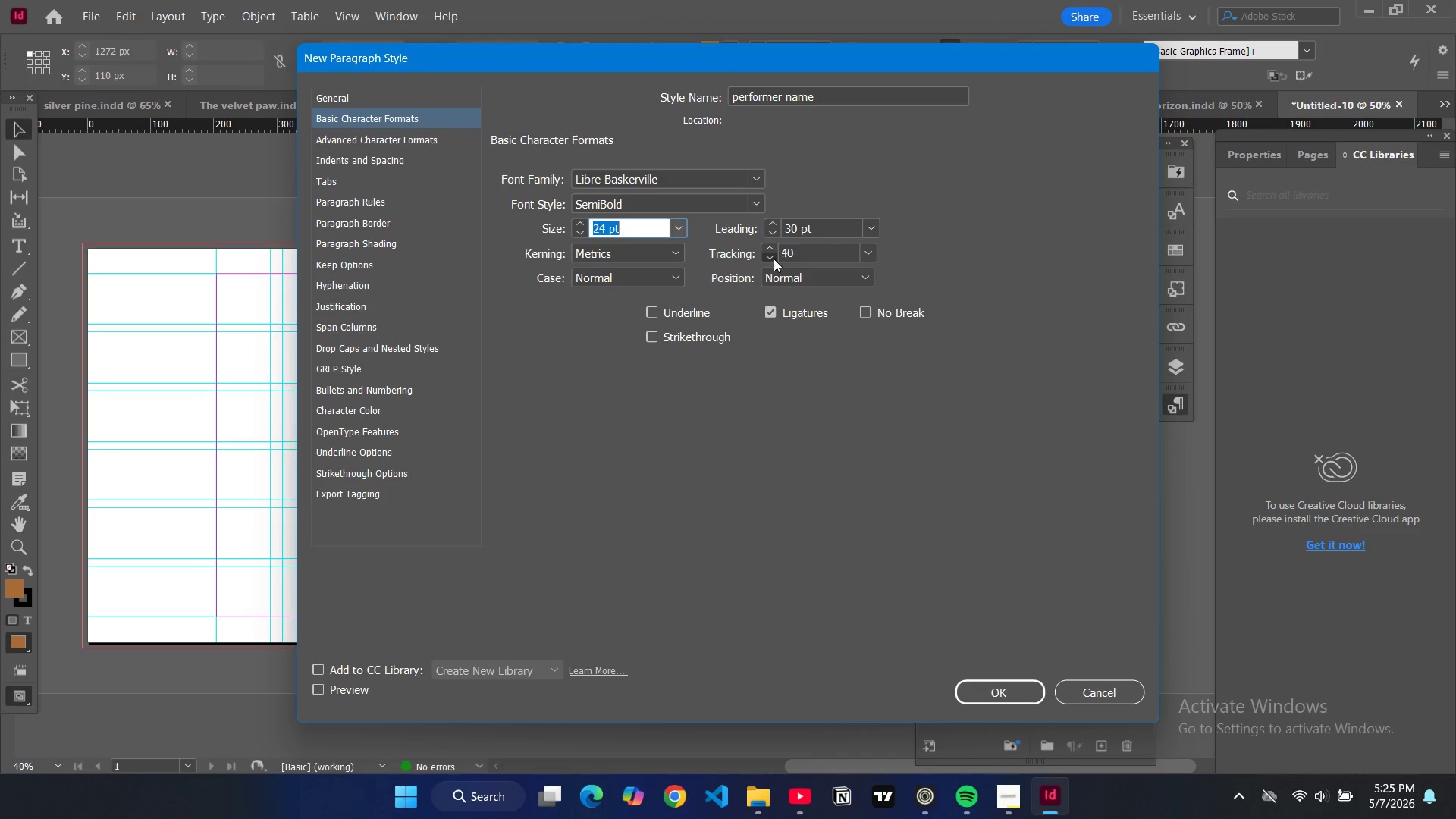 
triple_click([774, 259])
 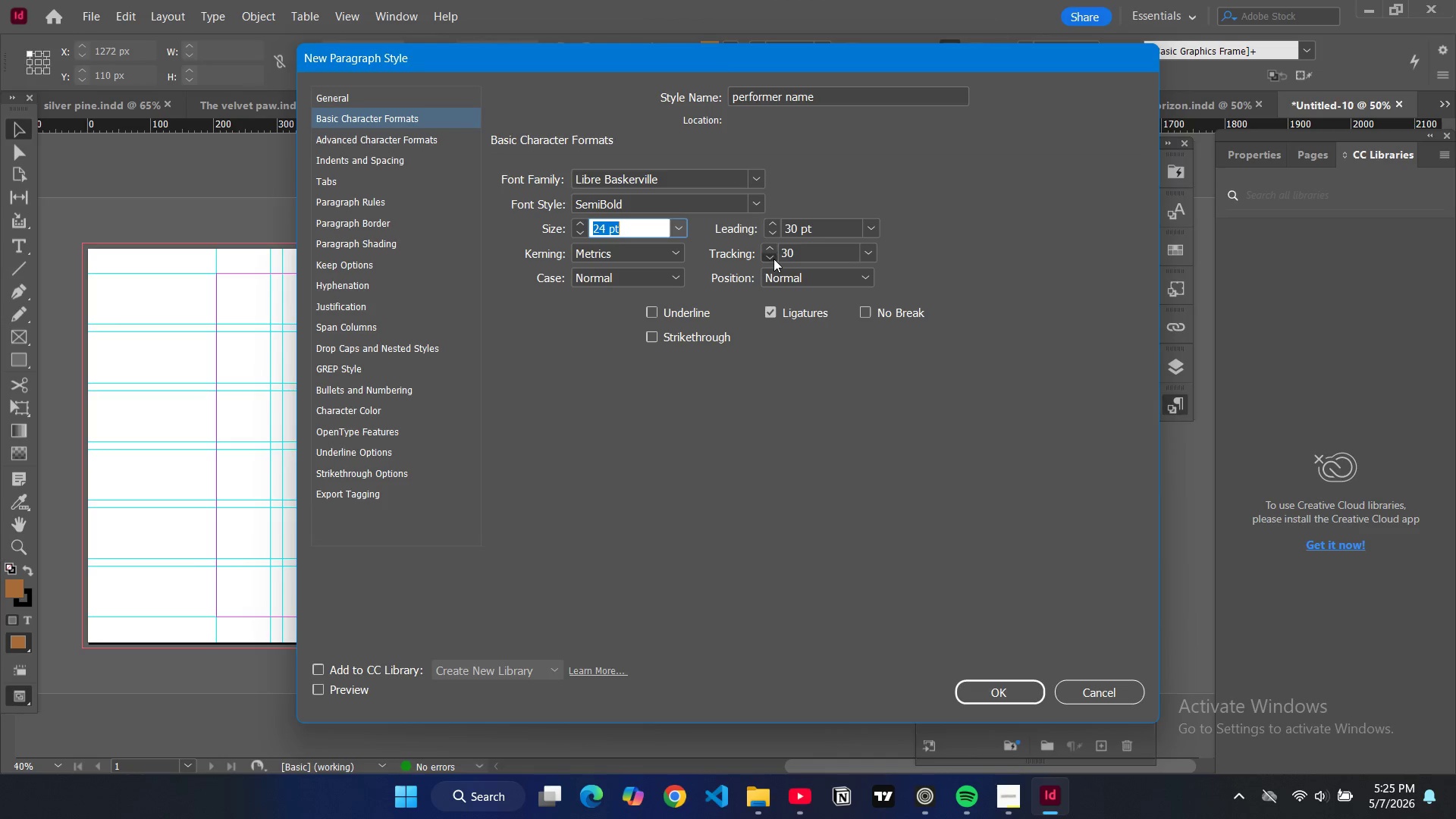 
triple_click([774, 259])
 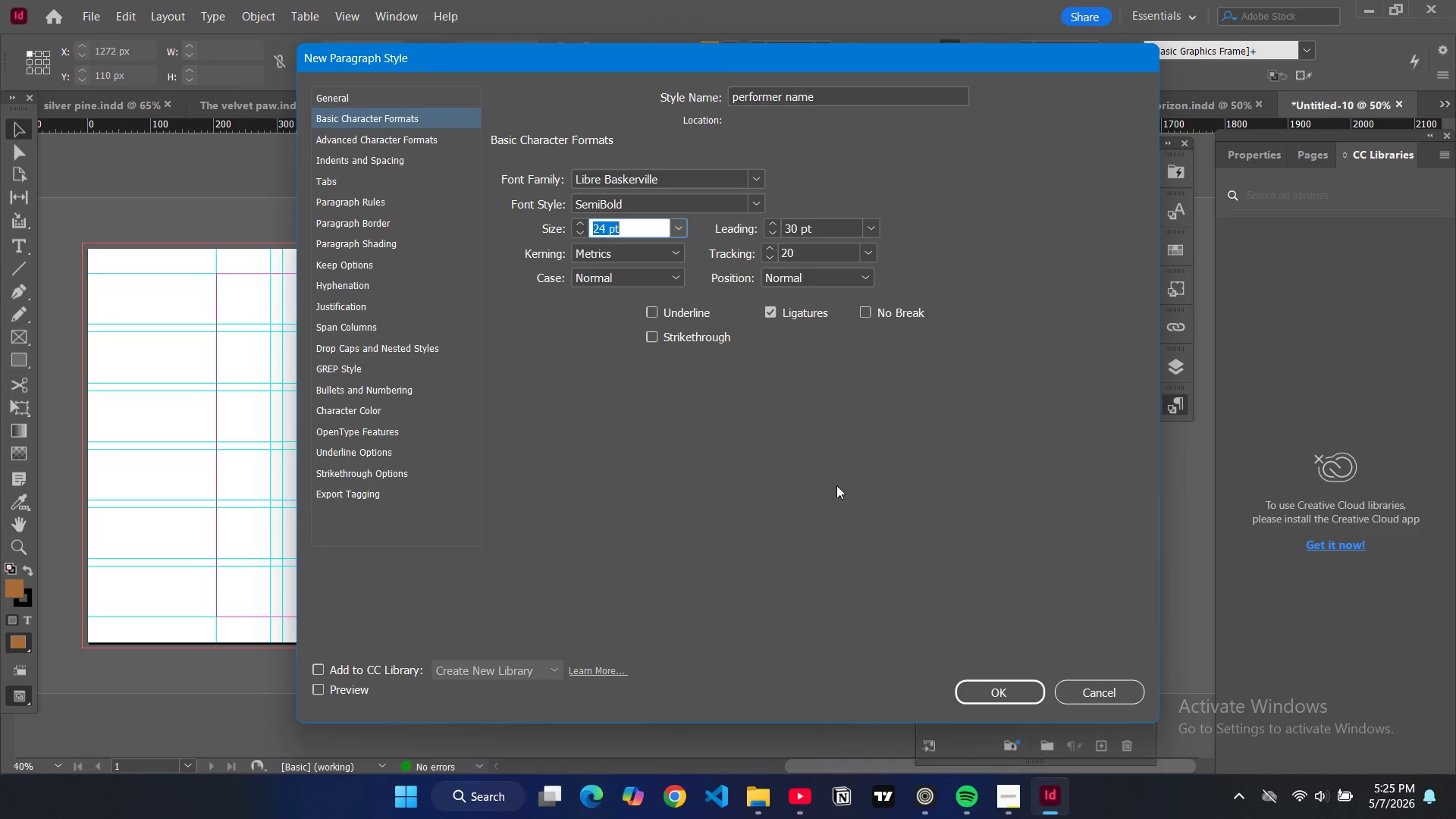 
left_click([761, 201])
 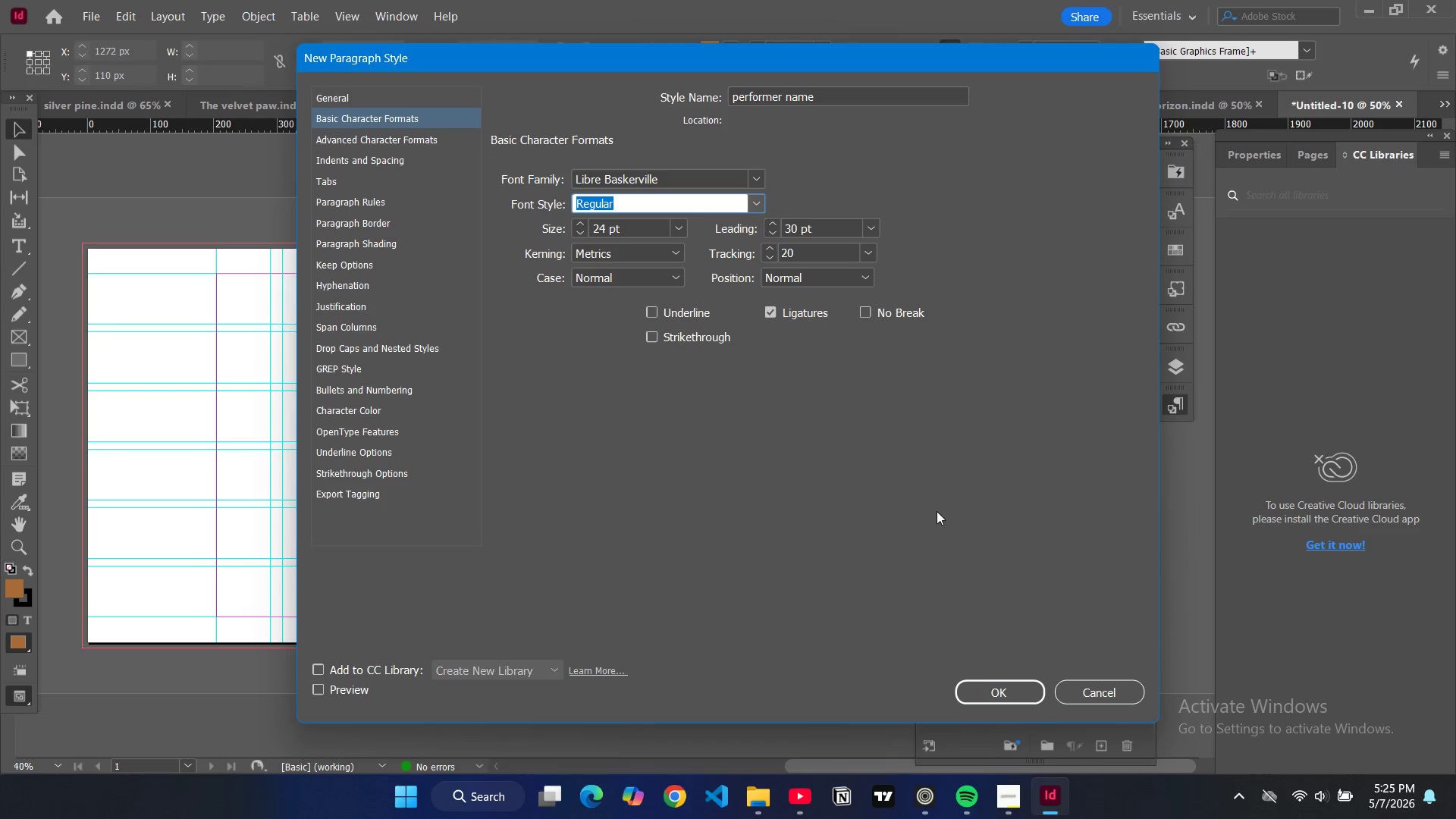 
left_click([1015, 711])
 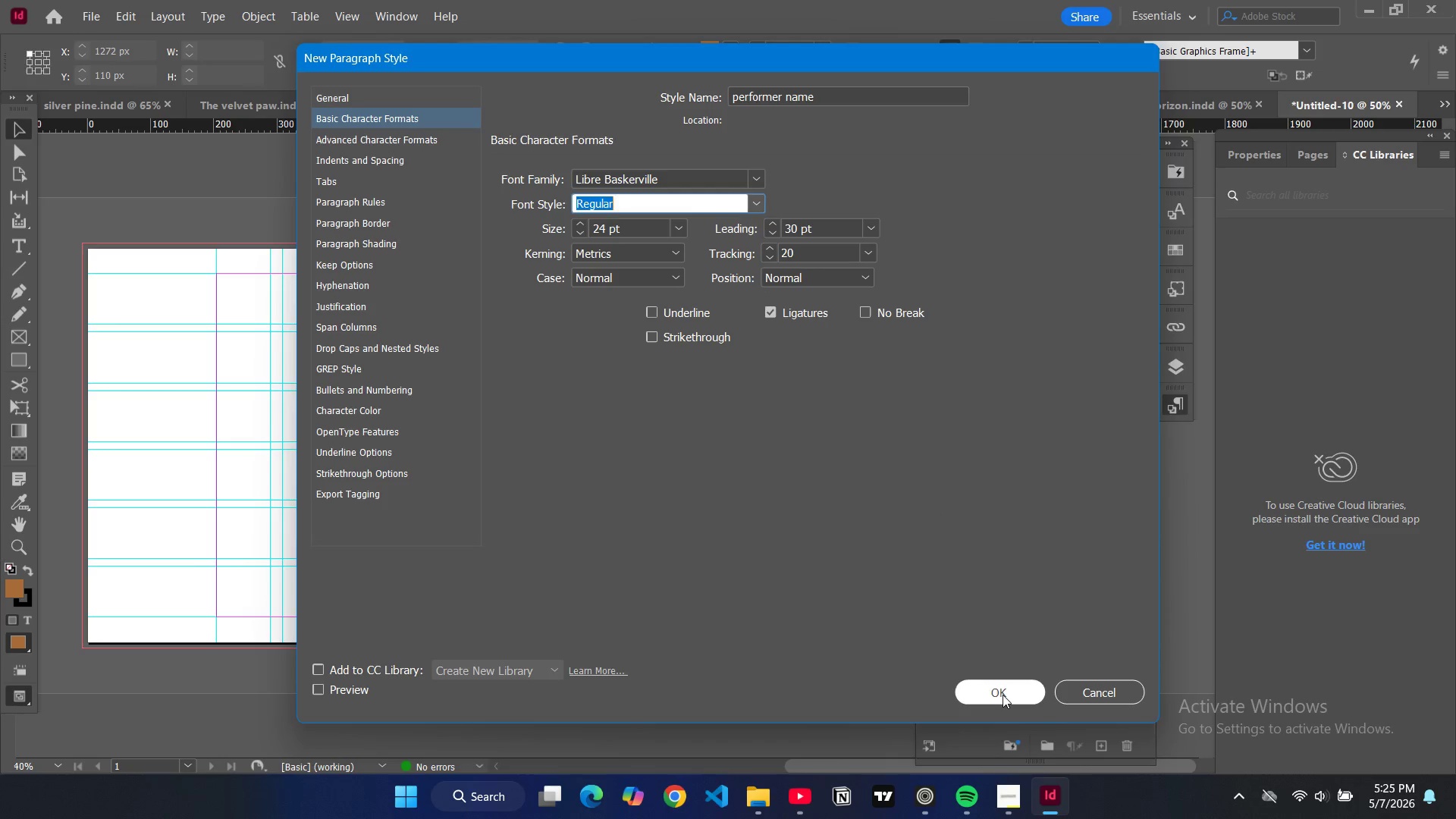 
left_click([1003, 695])
 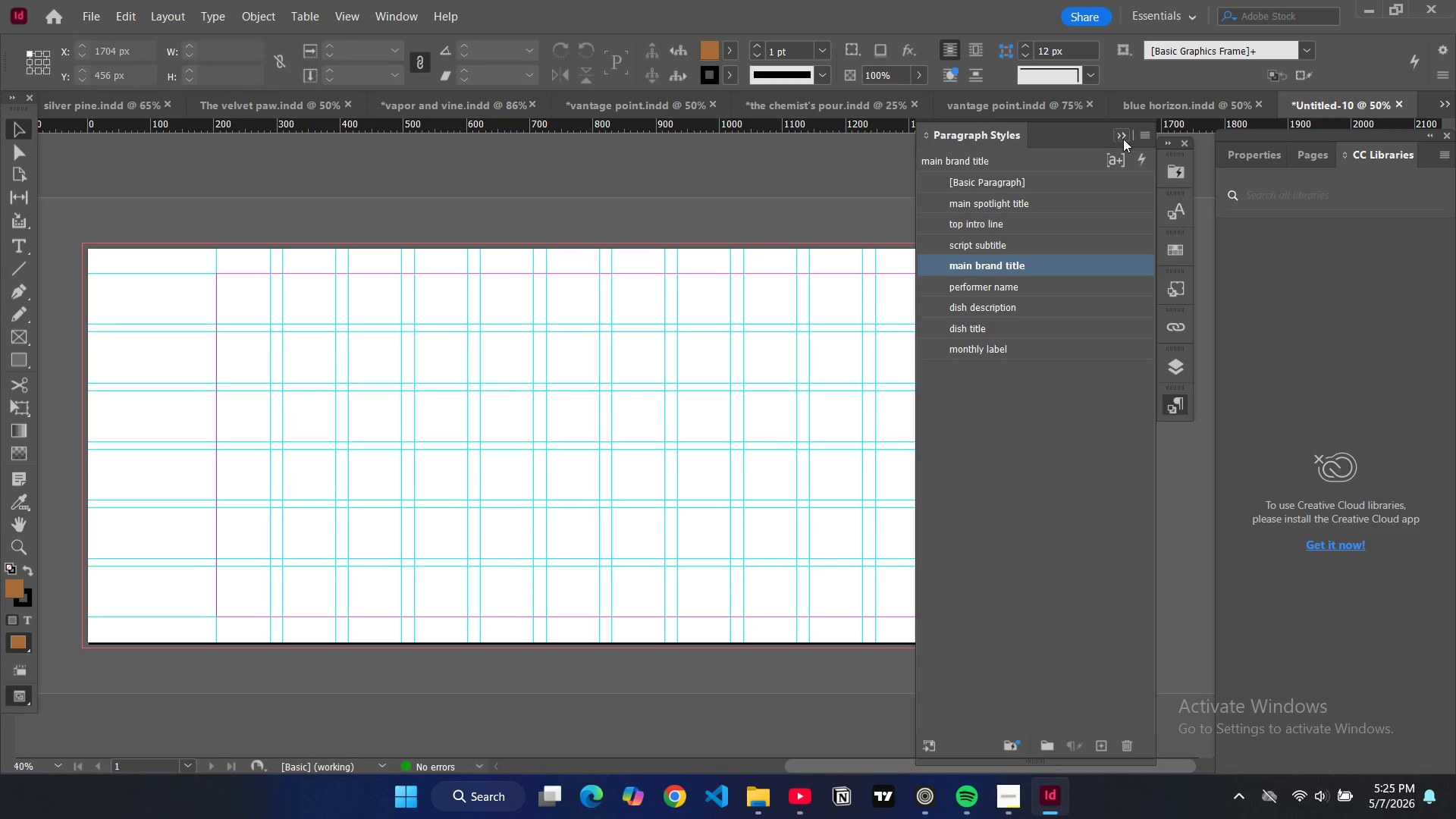 
wait(5.62)
 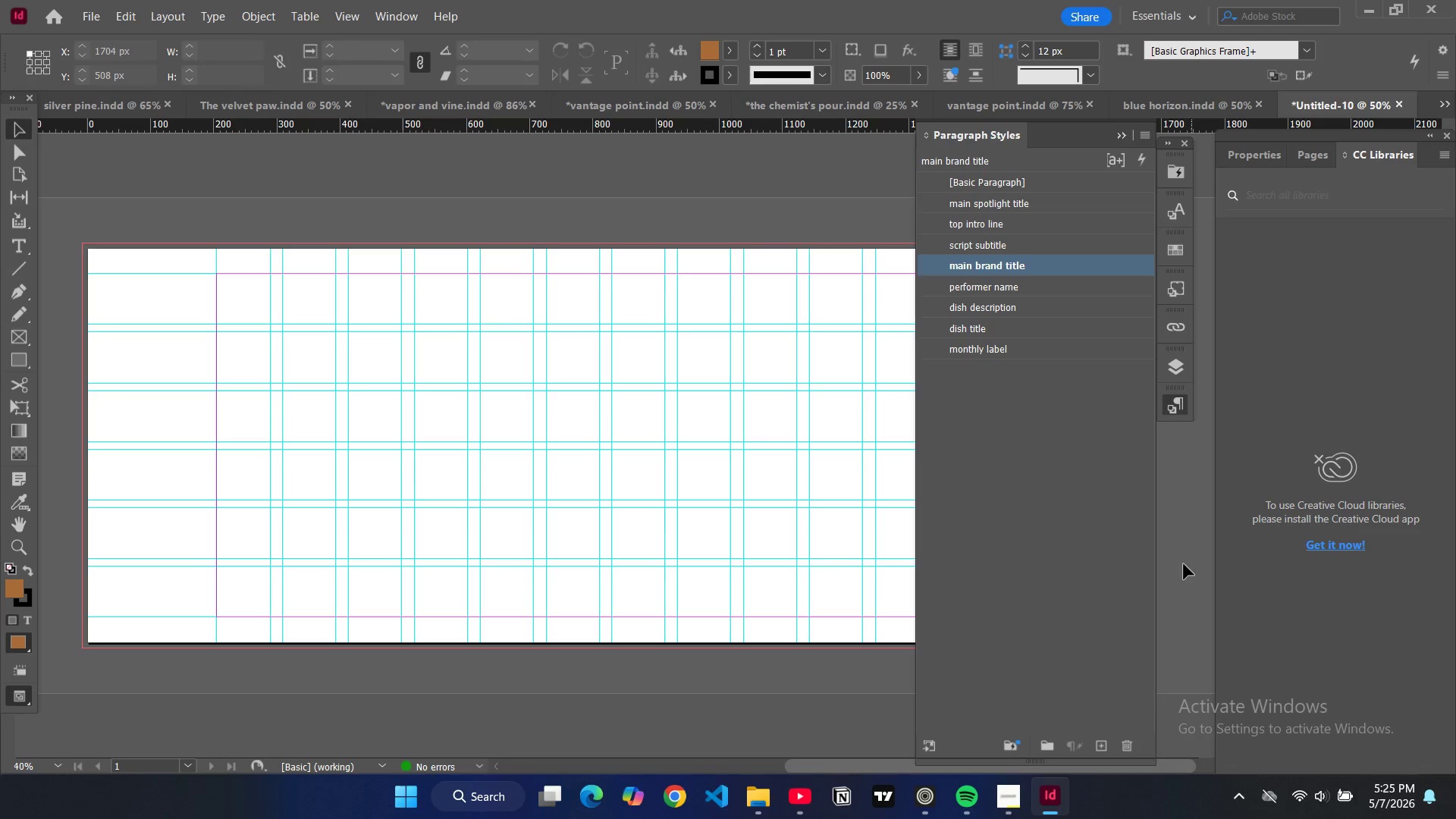 
left_click([1147, 135])
 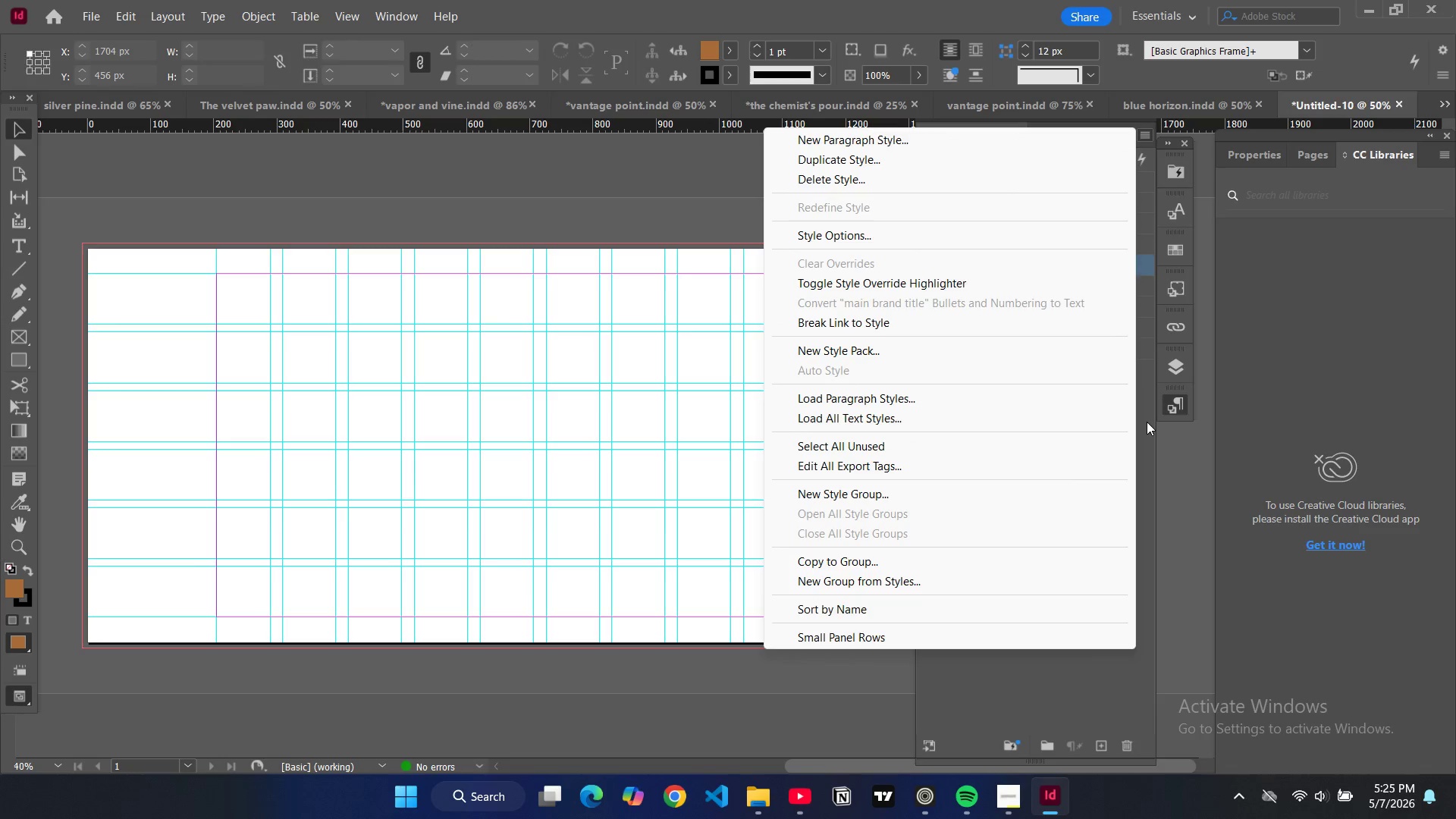 
left_click([1145, 426])
 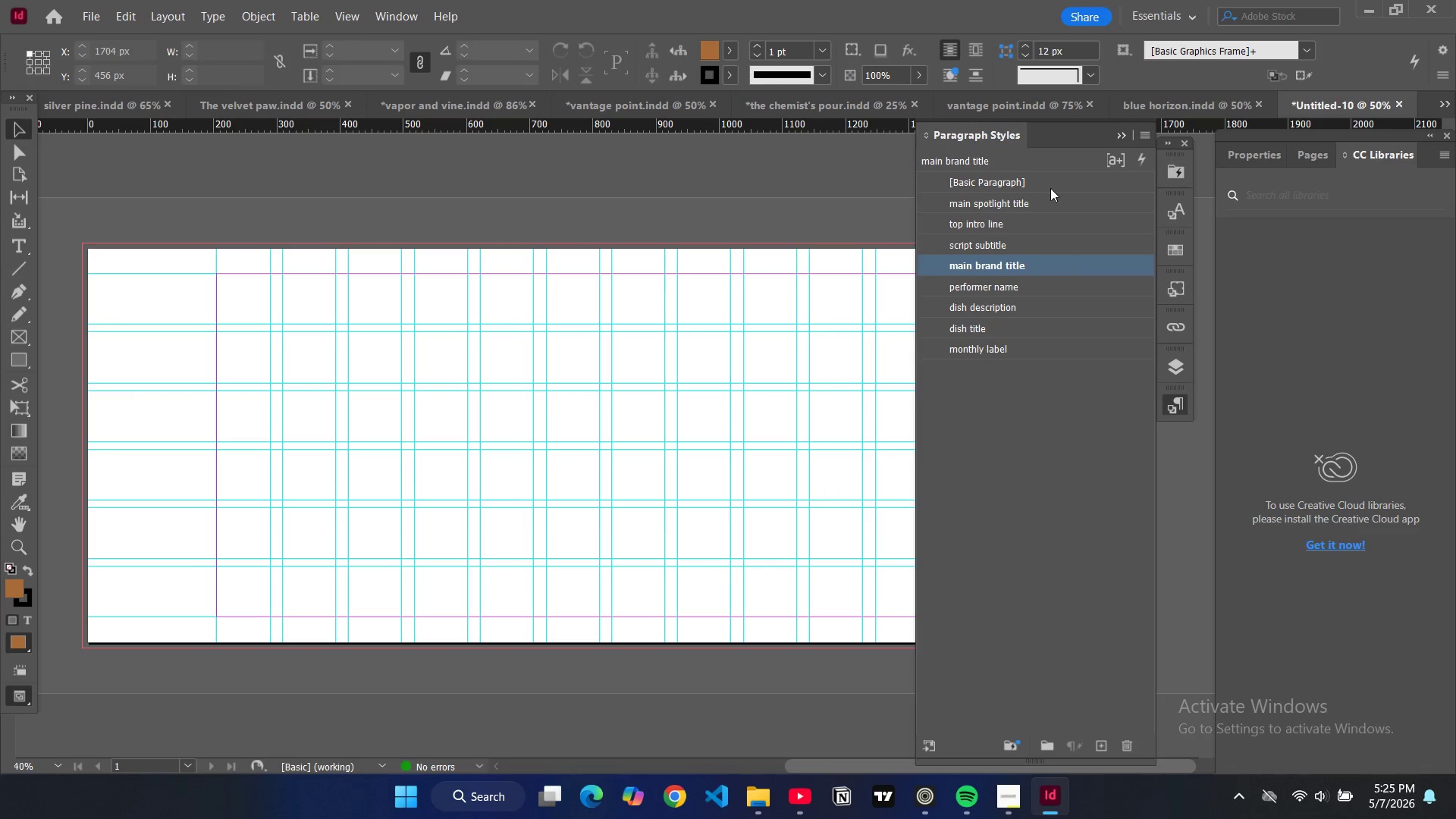 
left_click([1149, 136])
 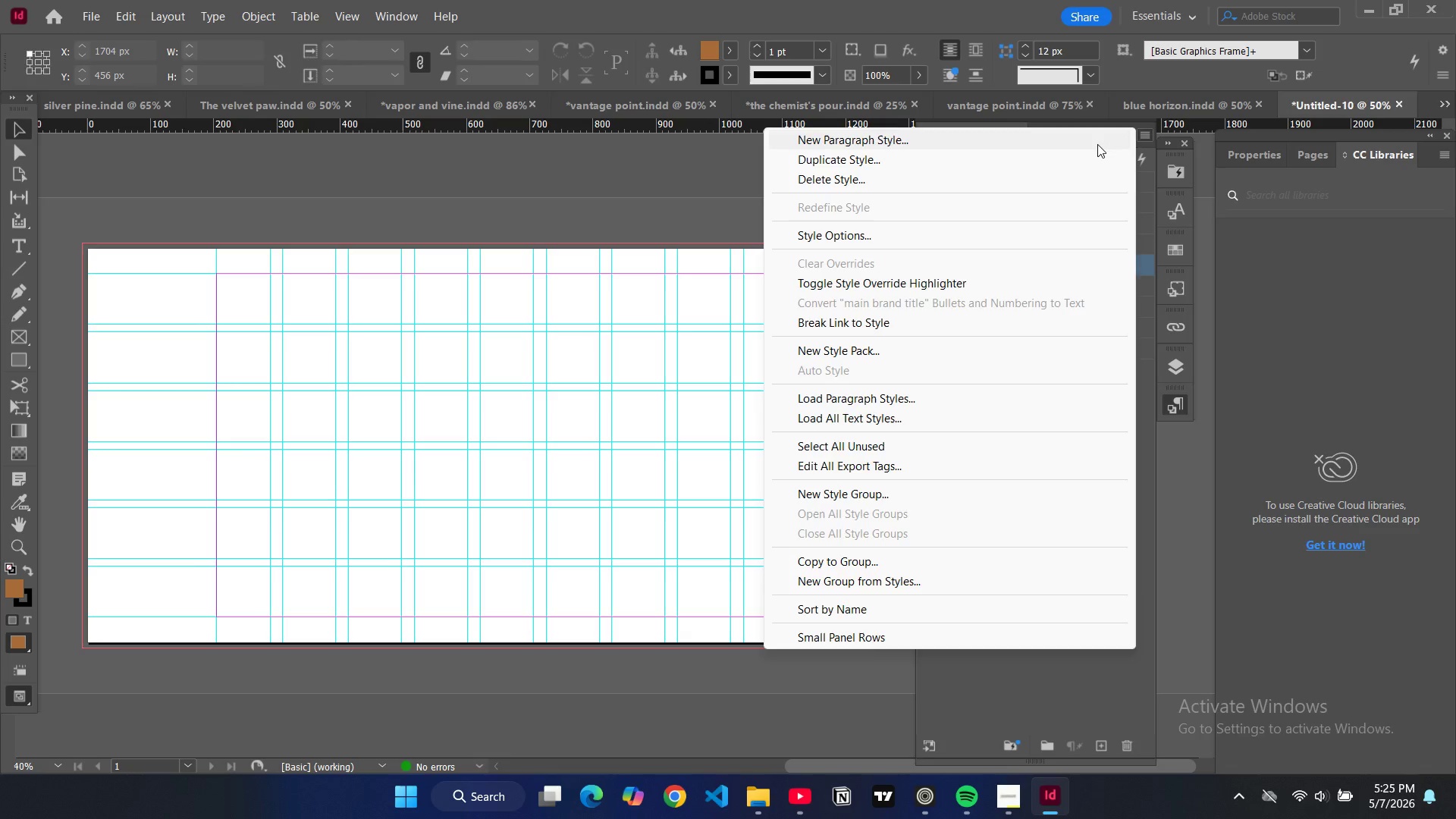 
left_click([1090, 144])
 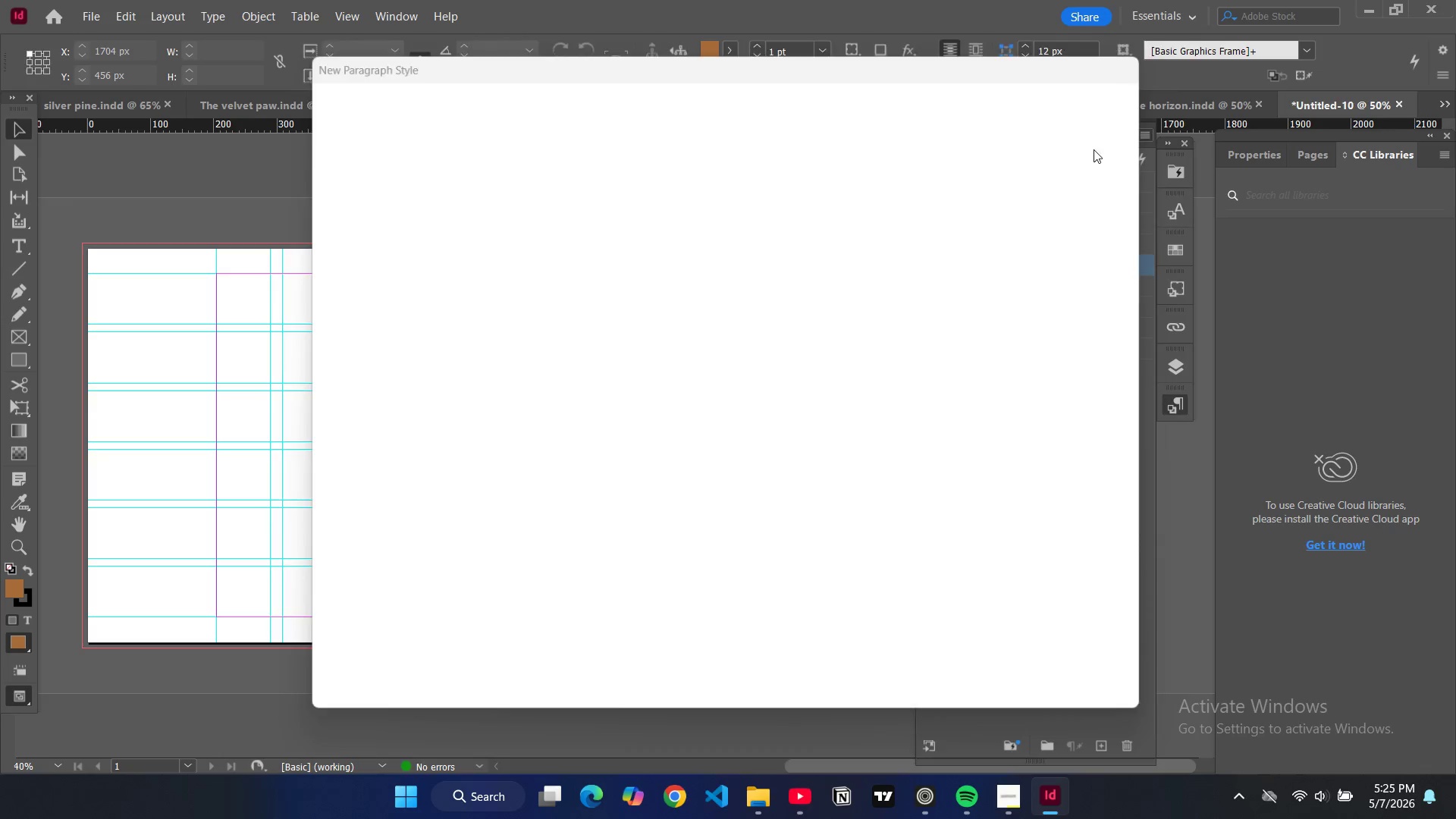 
type(performer subtitle)
 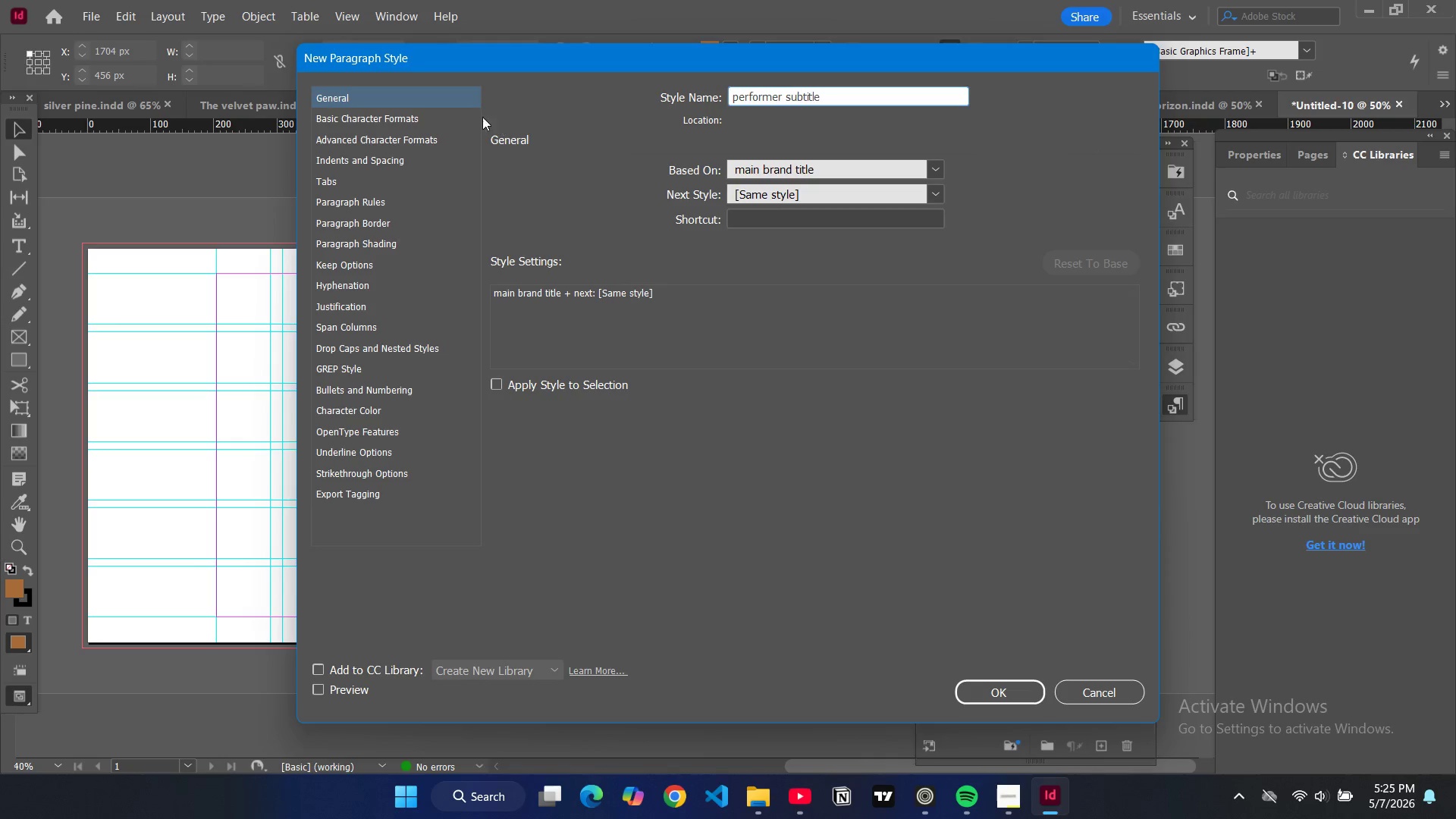 
left_click([441, 121])
 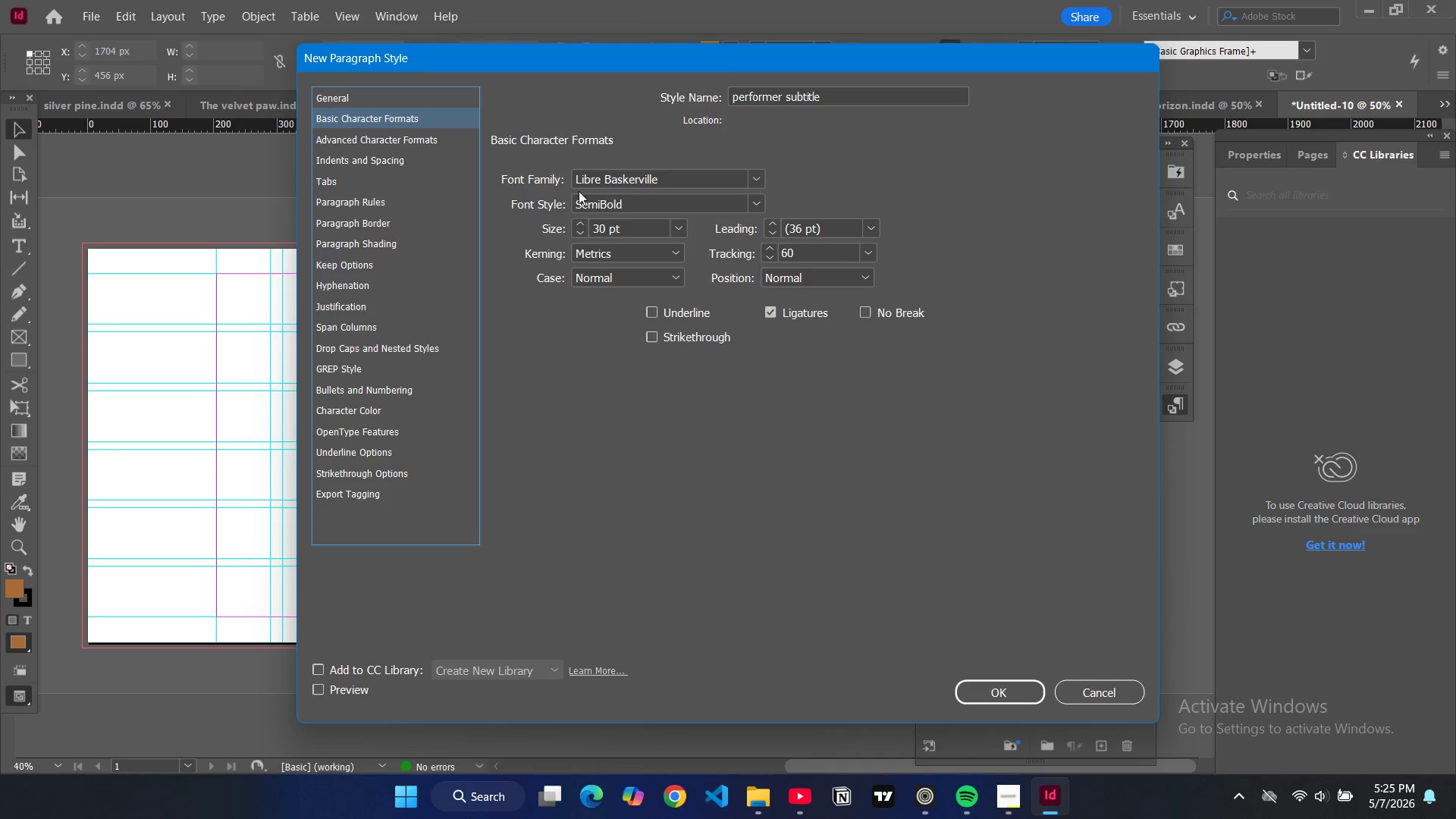 
left_click_drag(start_coordinate=[664, 177], to_coordinate=[666, 172])
 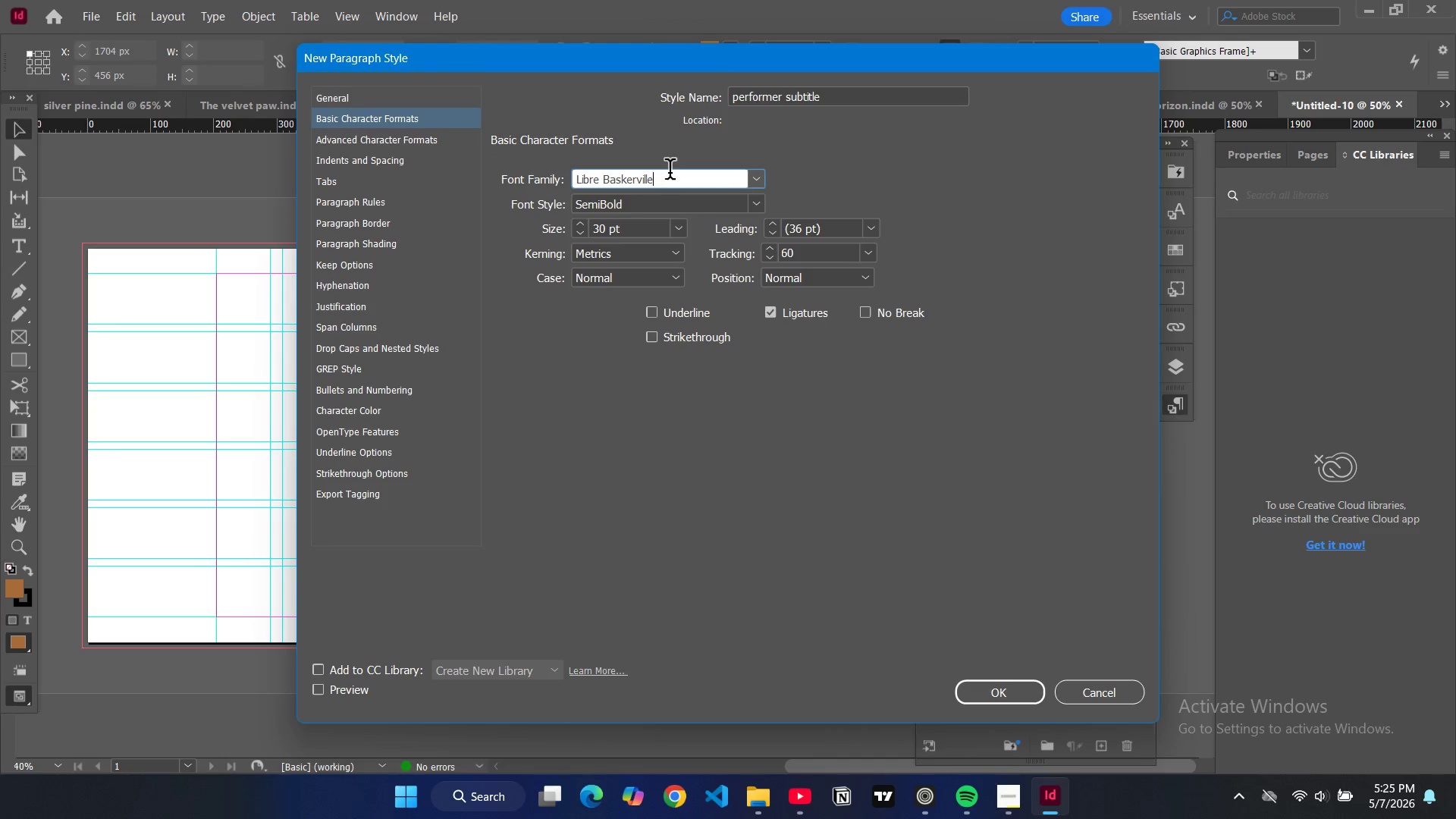 
triple_click([666, 171])
 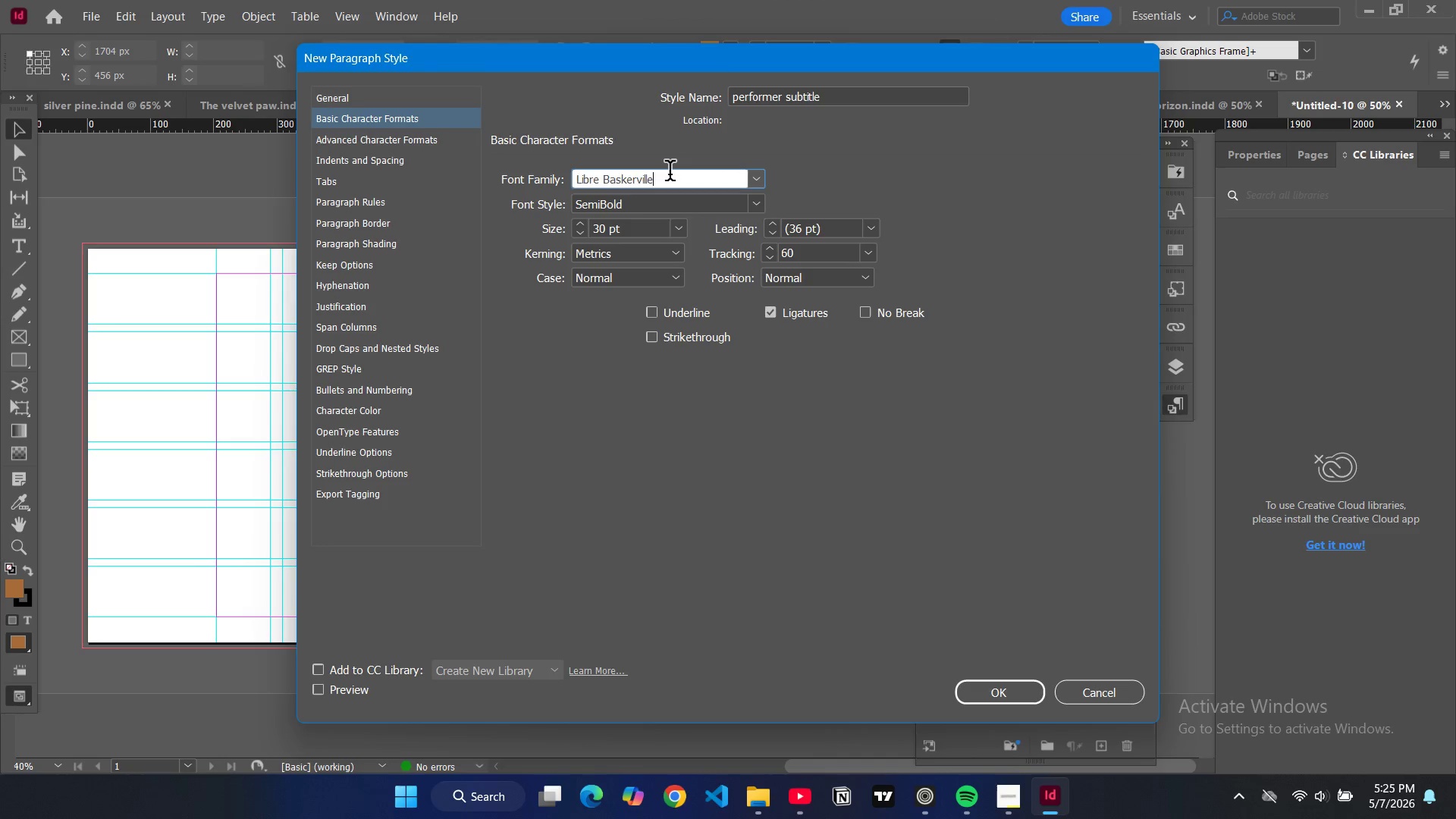 
key(Control+A)
 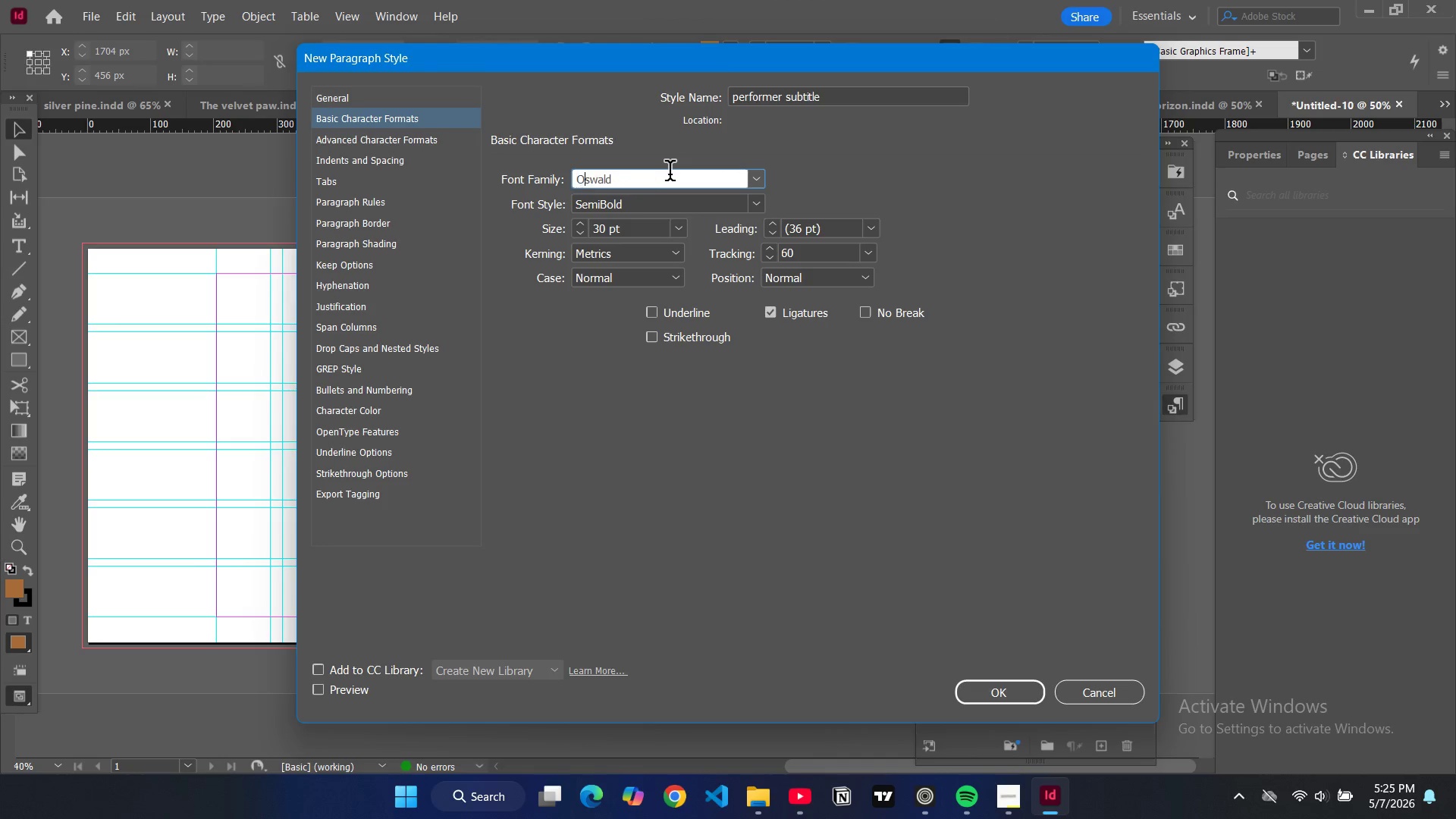 
type(os)
 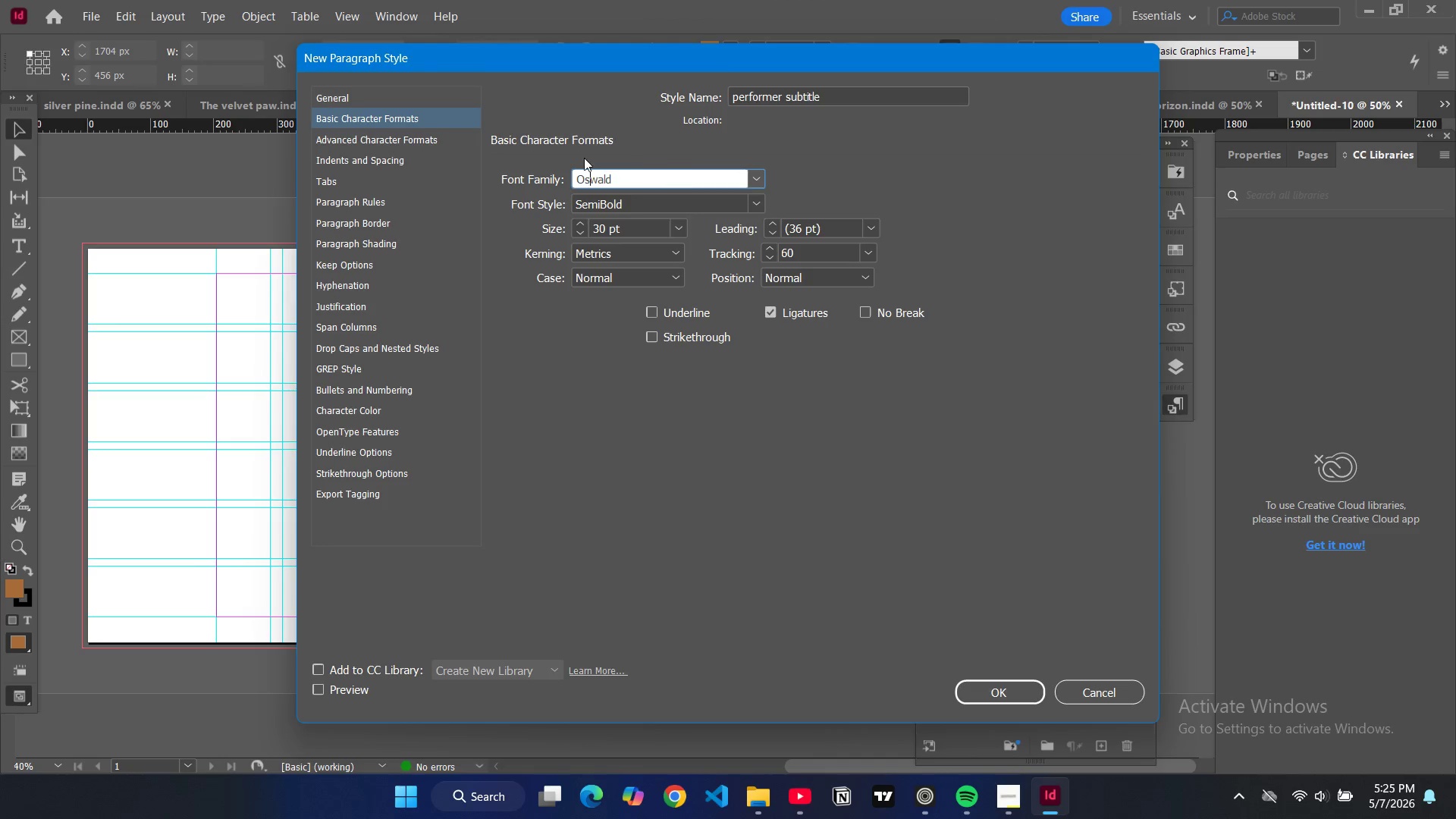 
wait(5.45)
 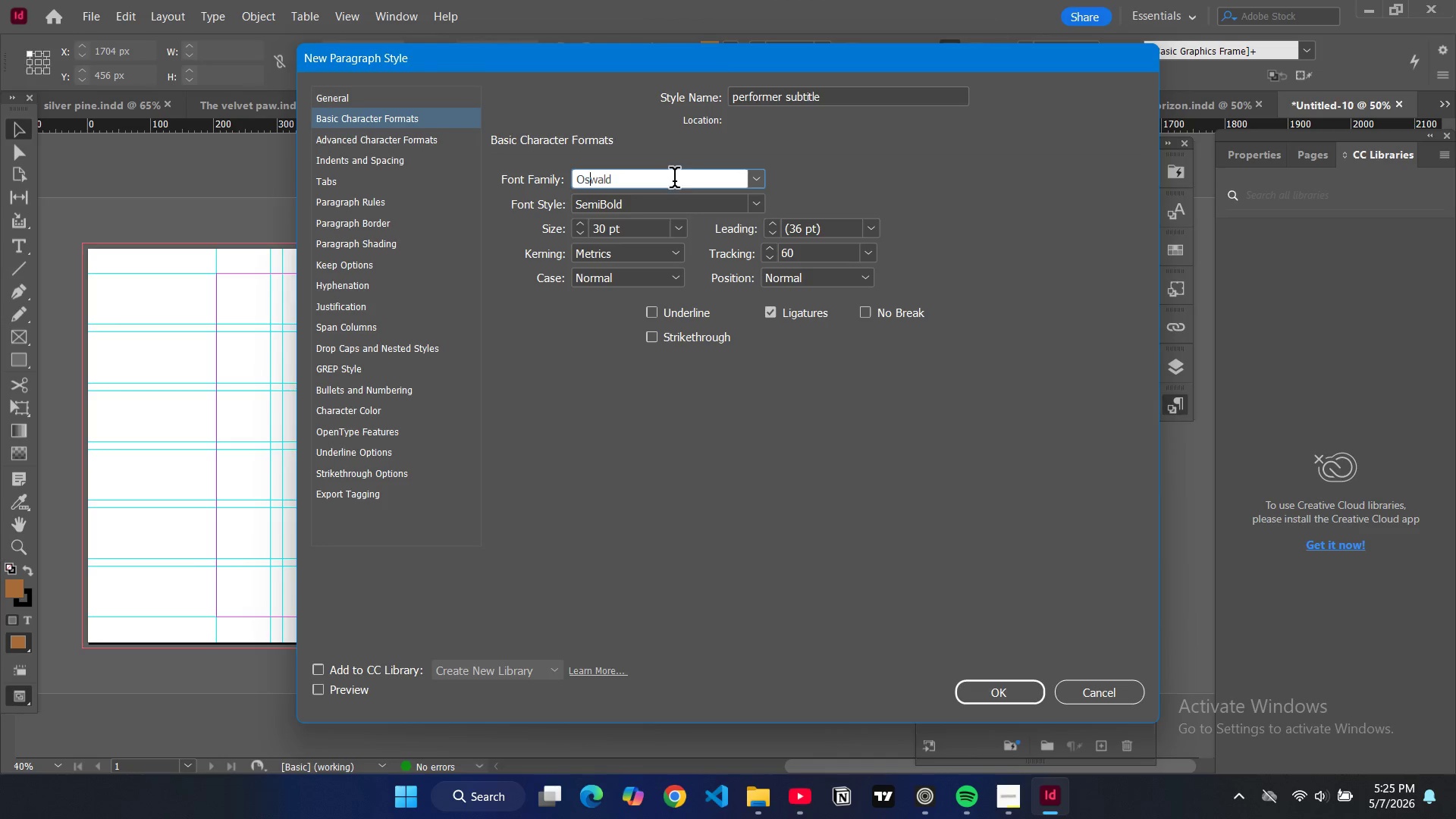 
double_click([667, 227])
 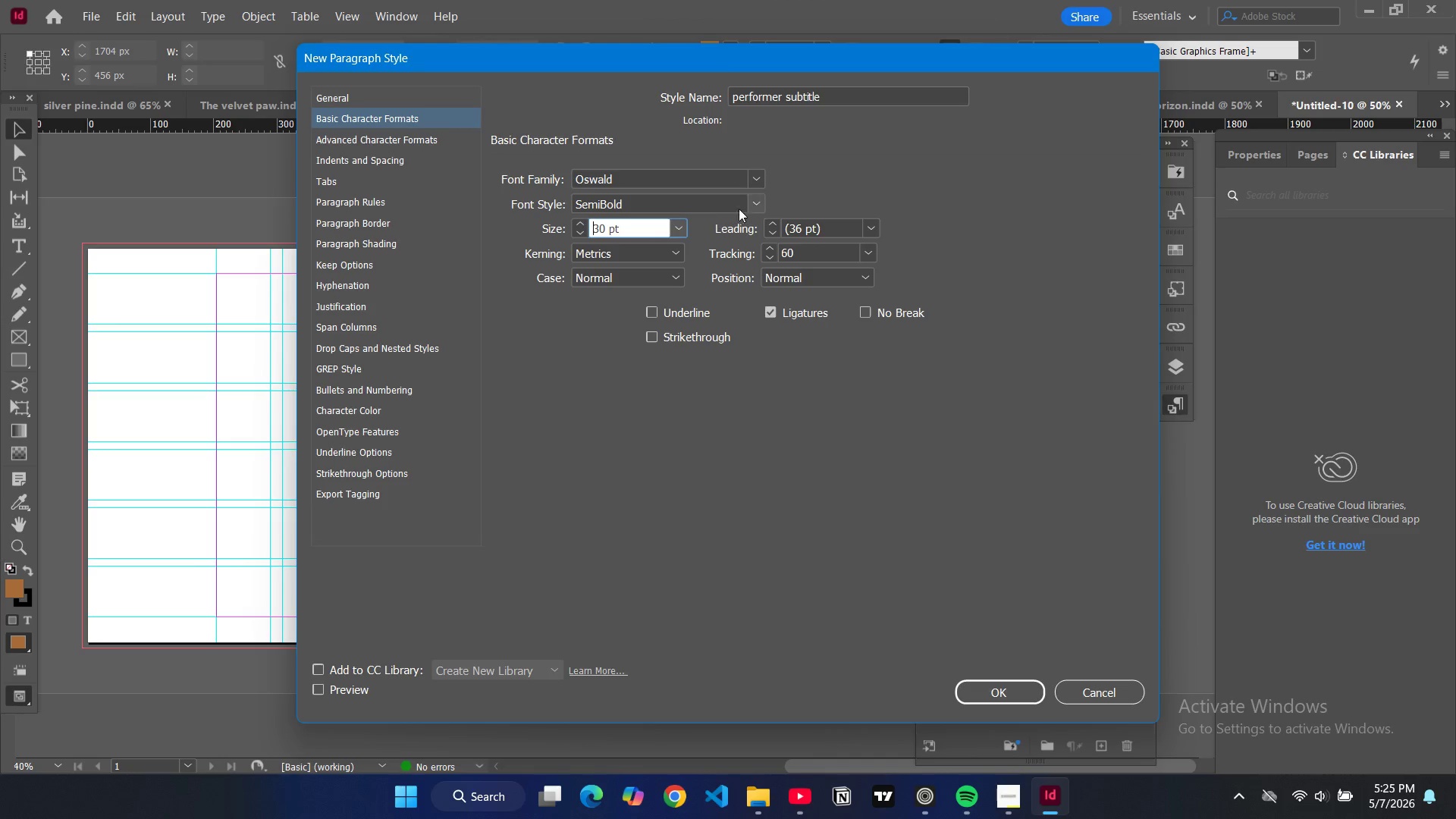 
left_click([752, 202])
 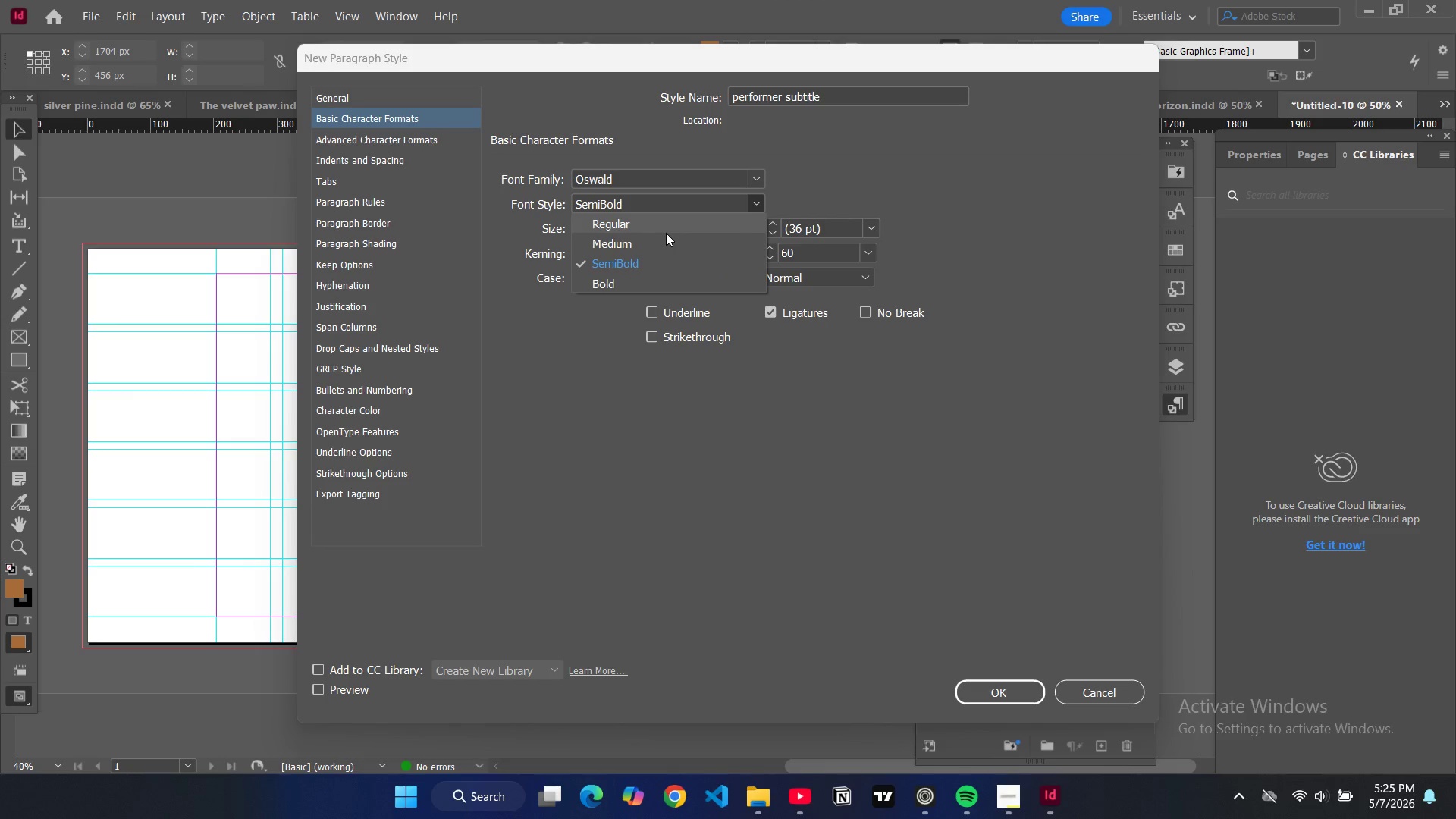 
left_click([666, 233])
 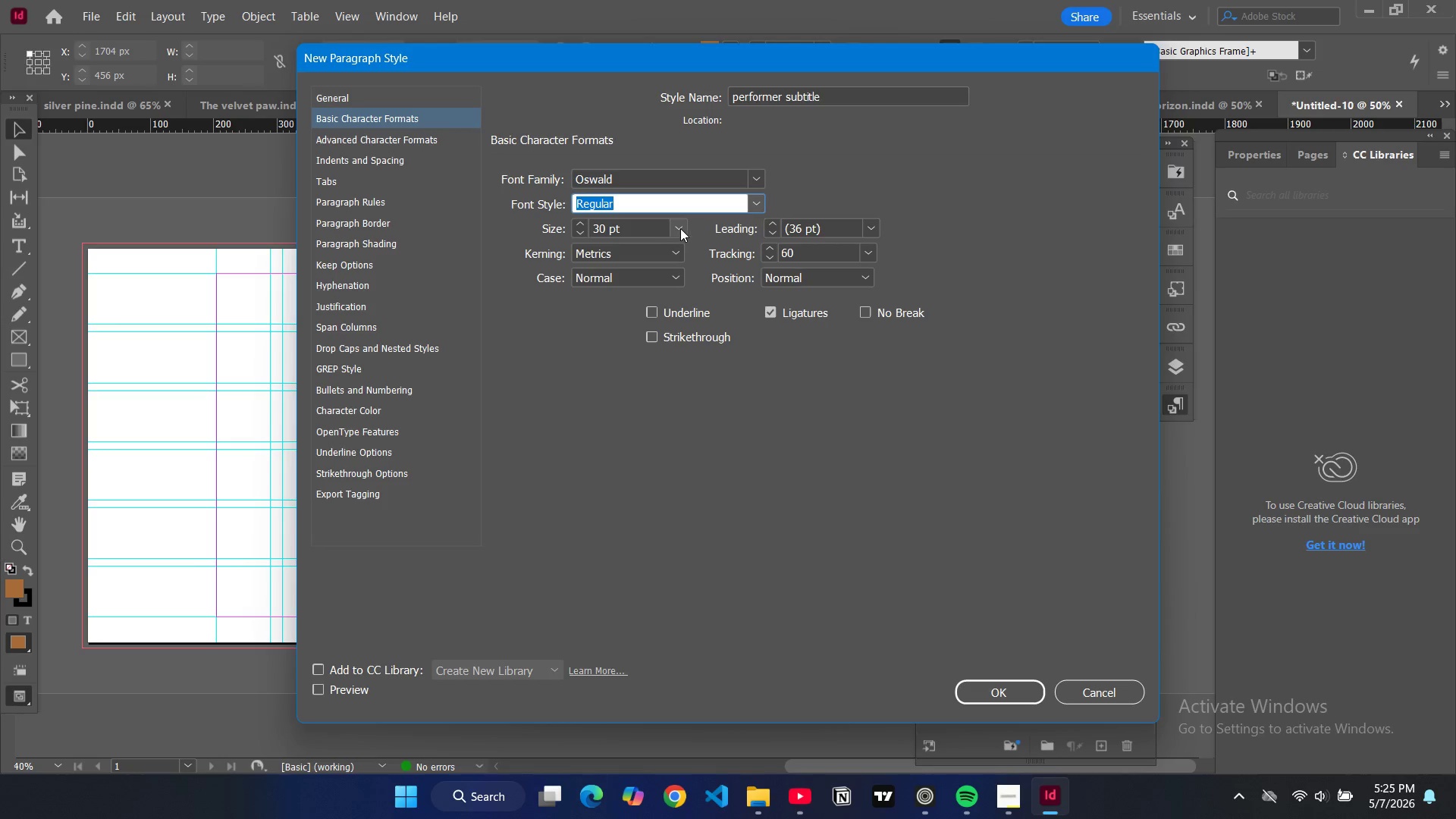 
left_click([680, 228])
 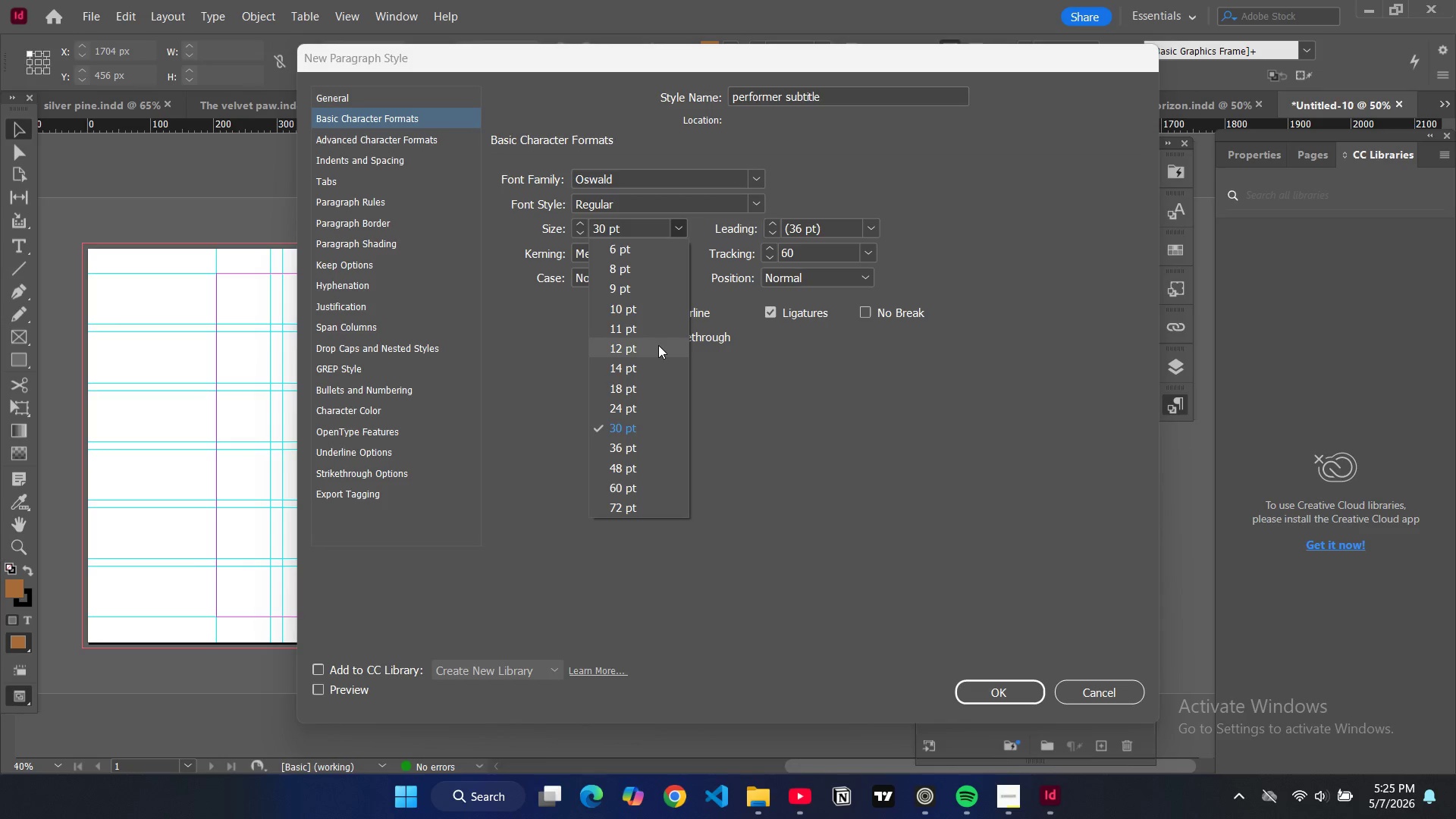 
left_click([658, 345])
 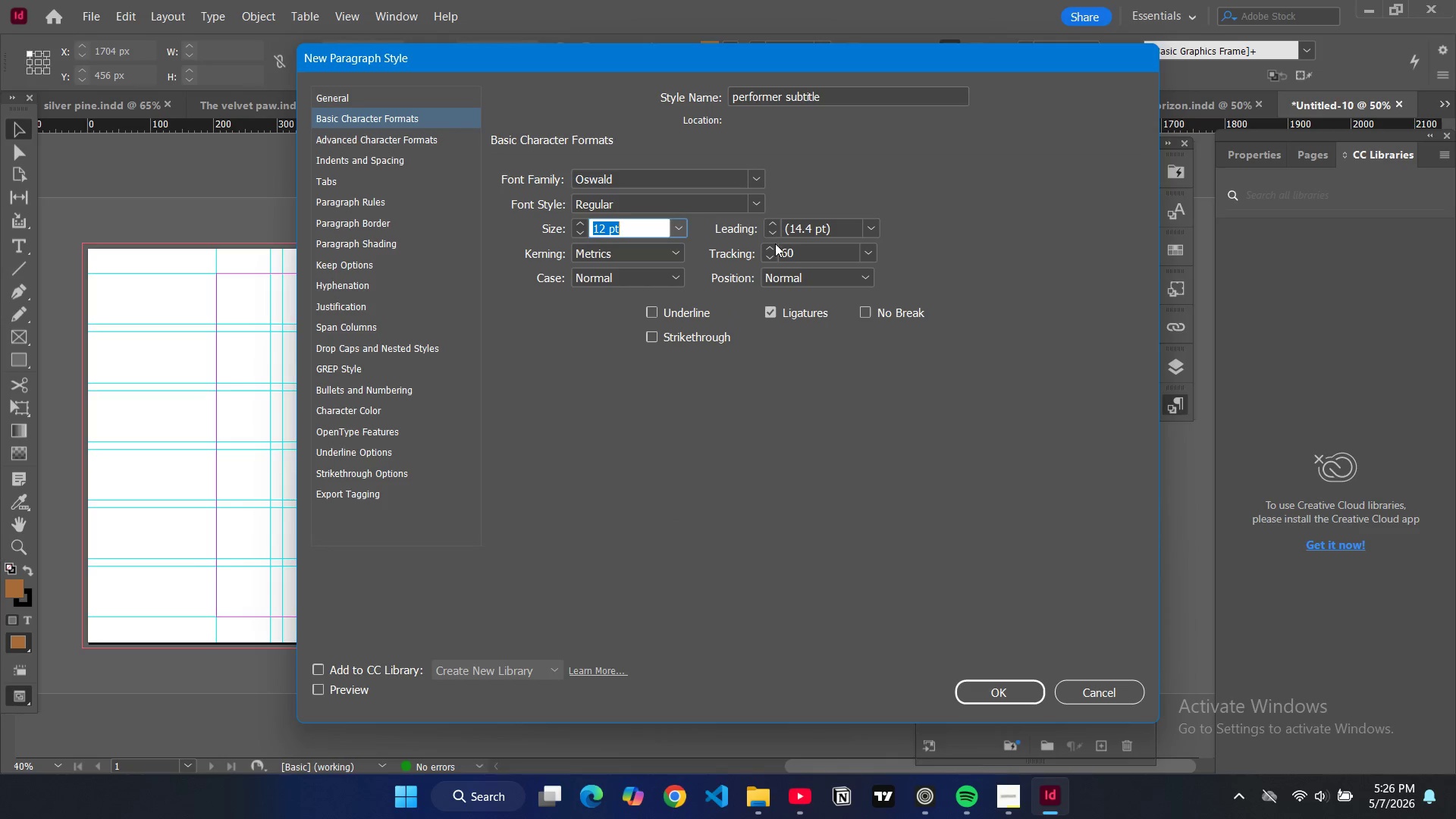 
wait(6.03)
 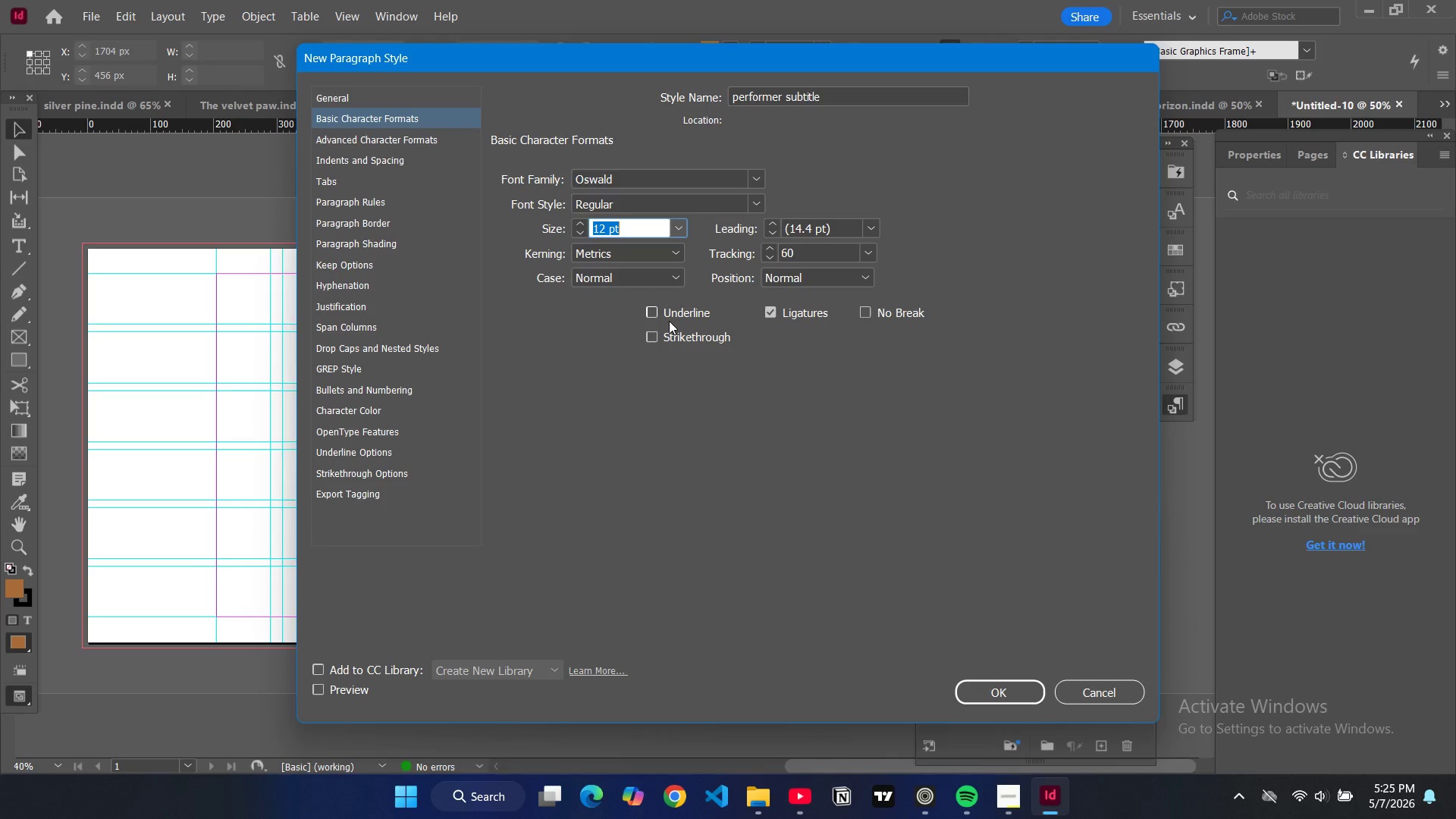 
left_click([771, 249])
 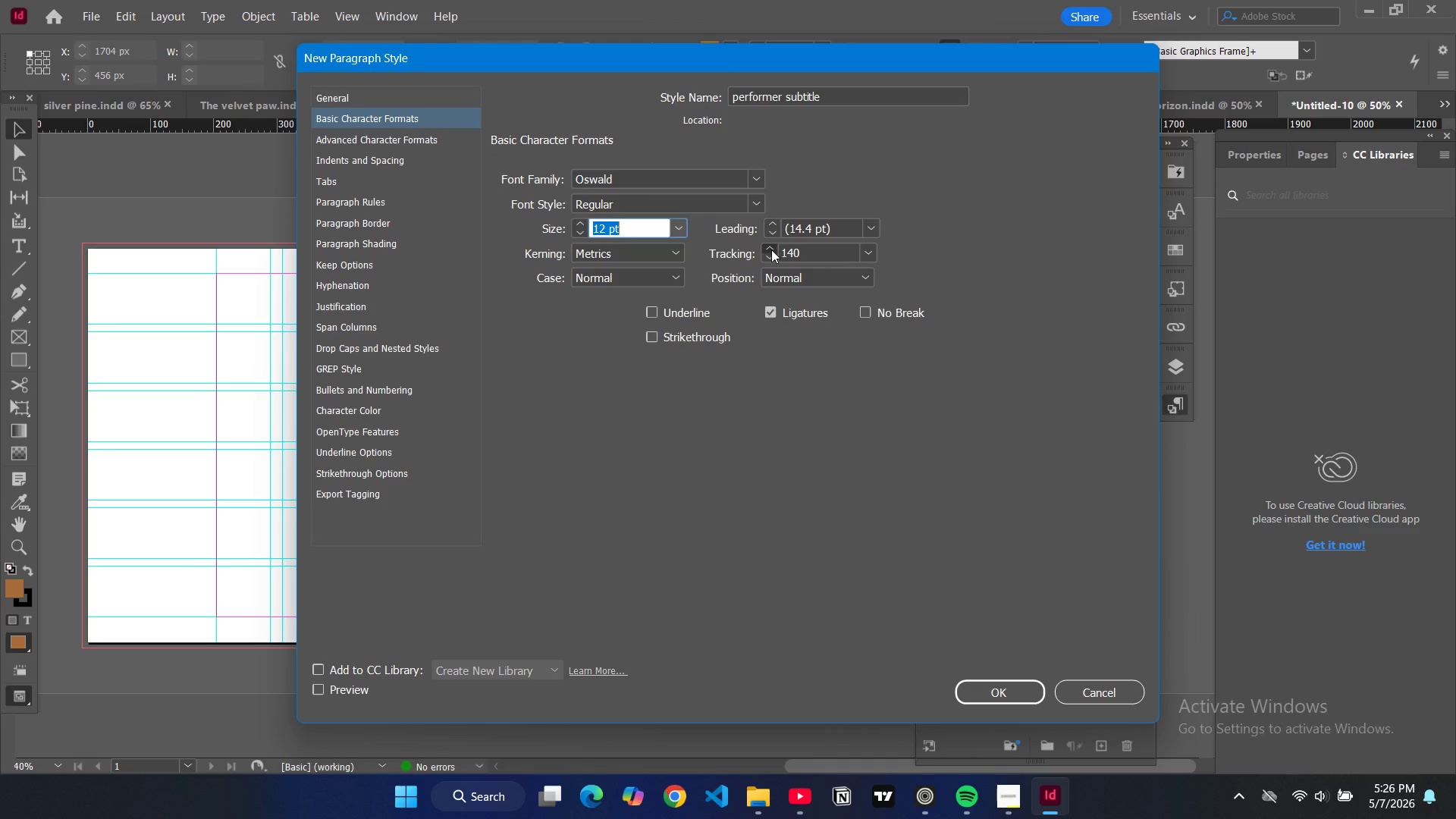 
left_click([771, 249])
 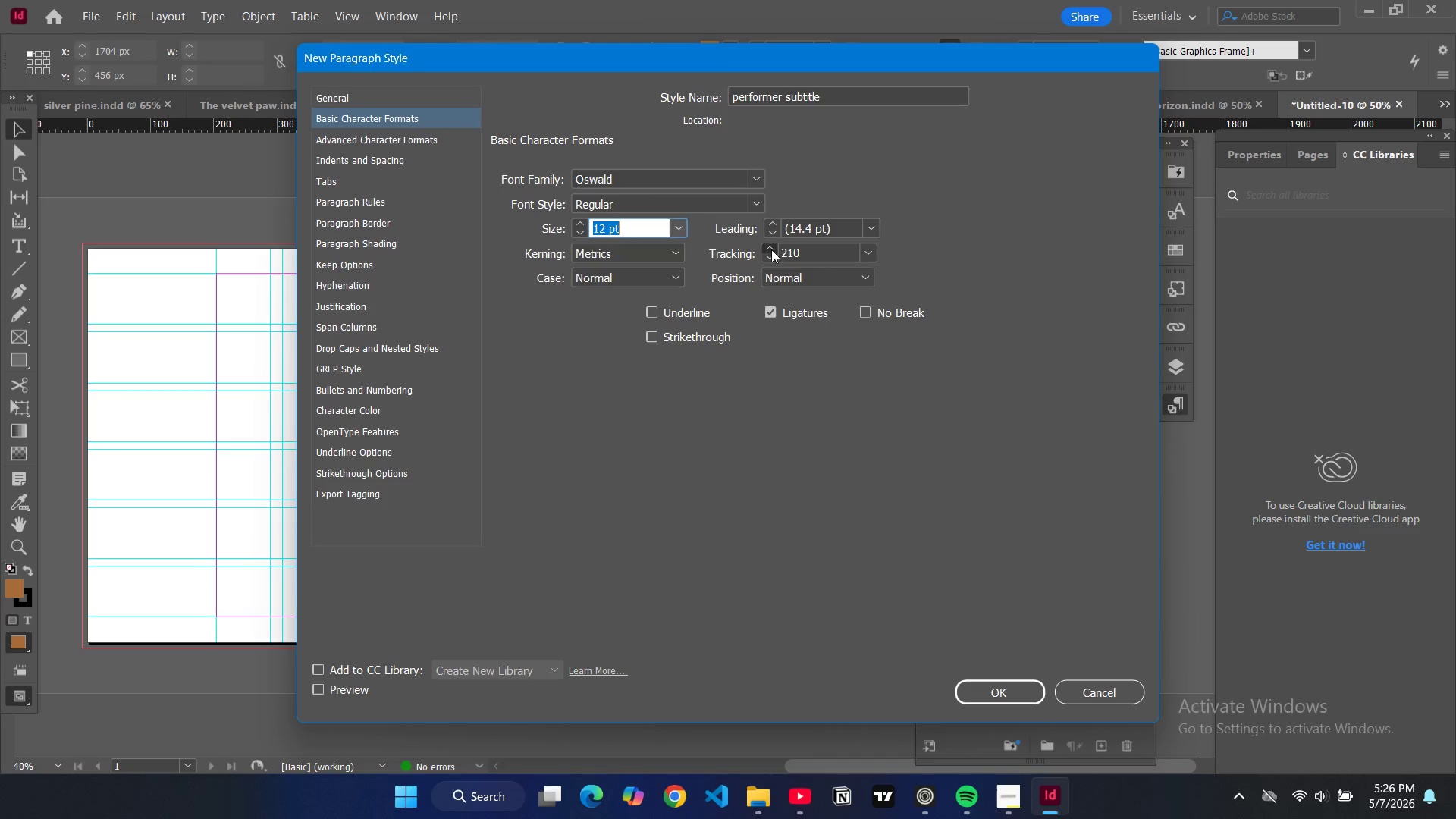 
double_click([771, 249])
 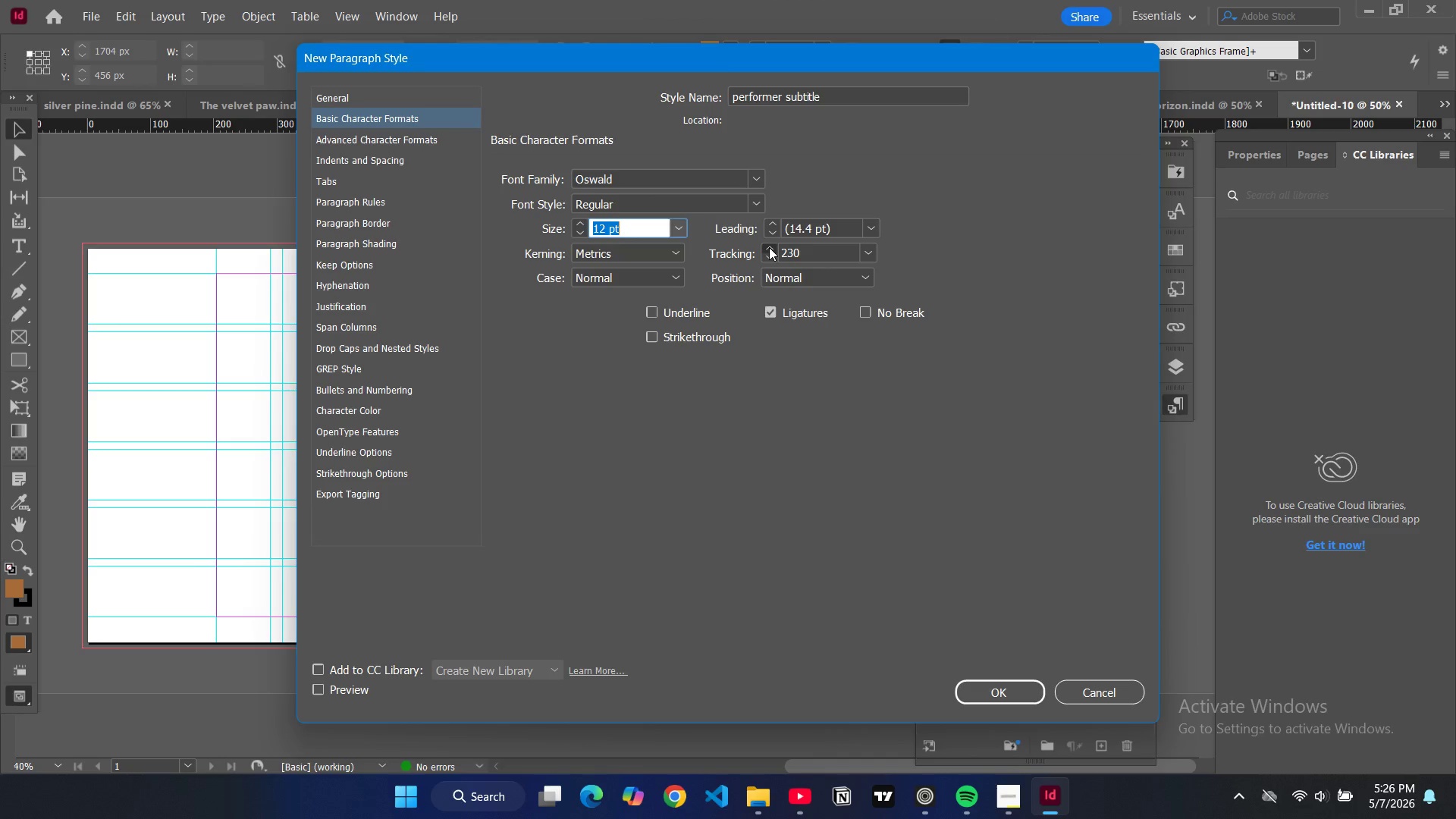 
left_click([769, 247])
 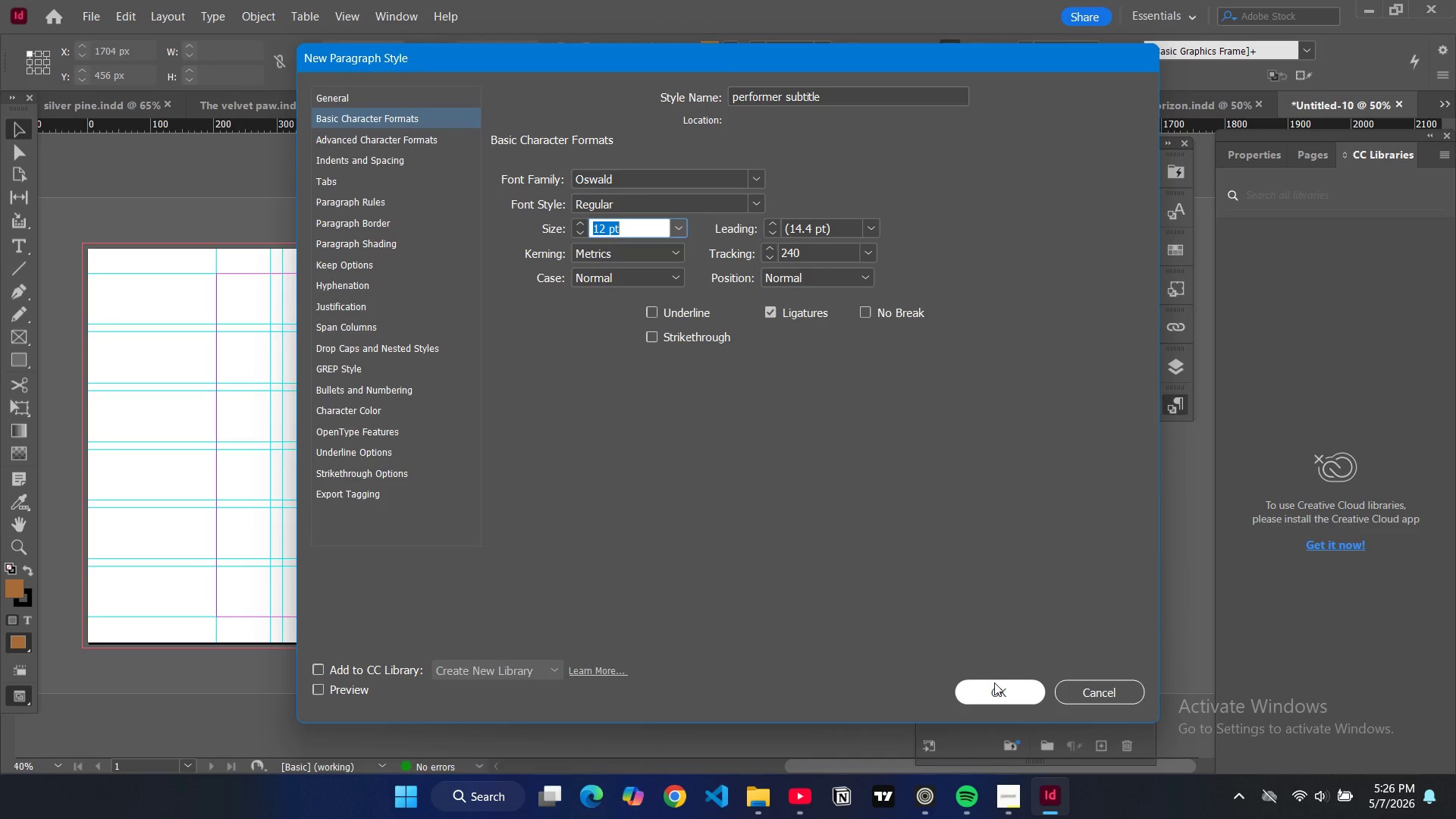 
left_click([994, 682])
 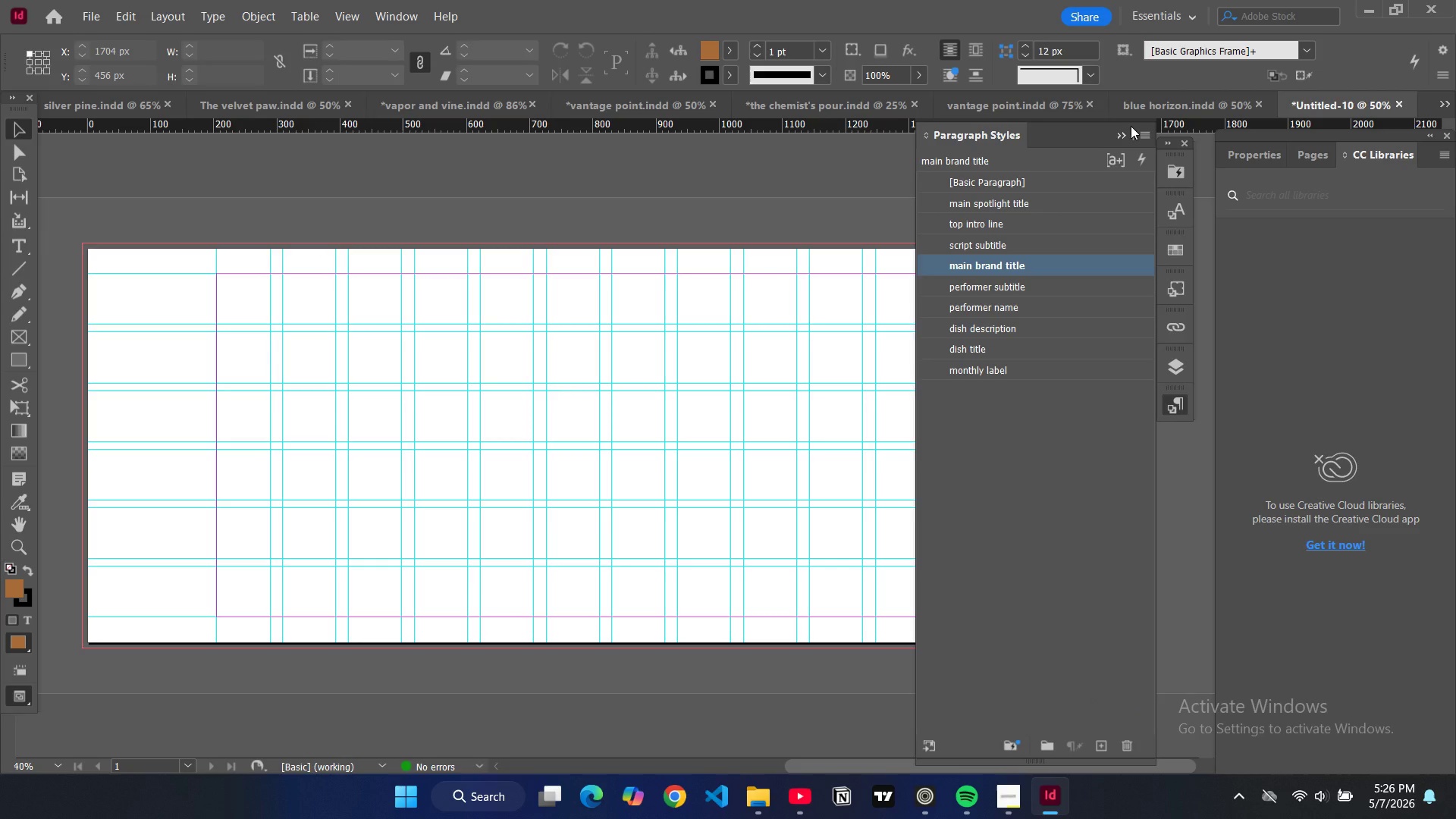 
left_click([1147, 134])
 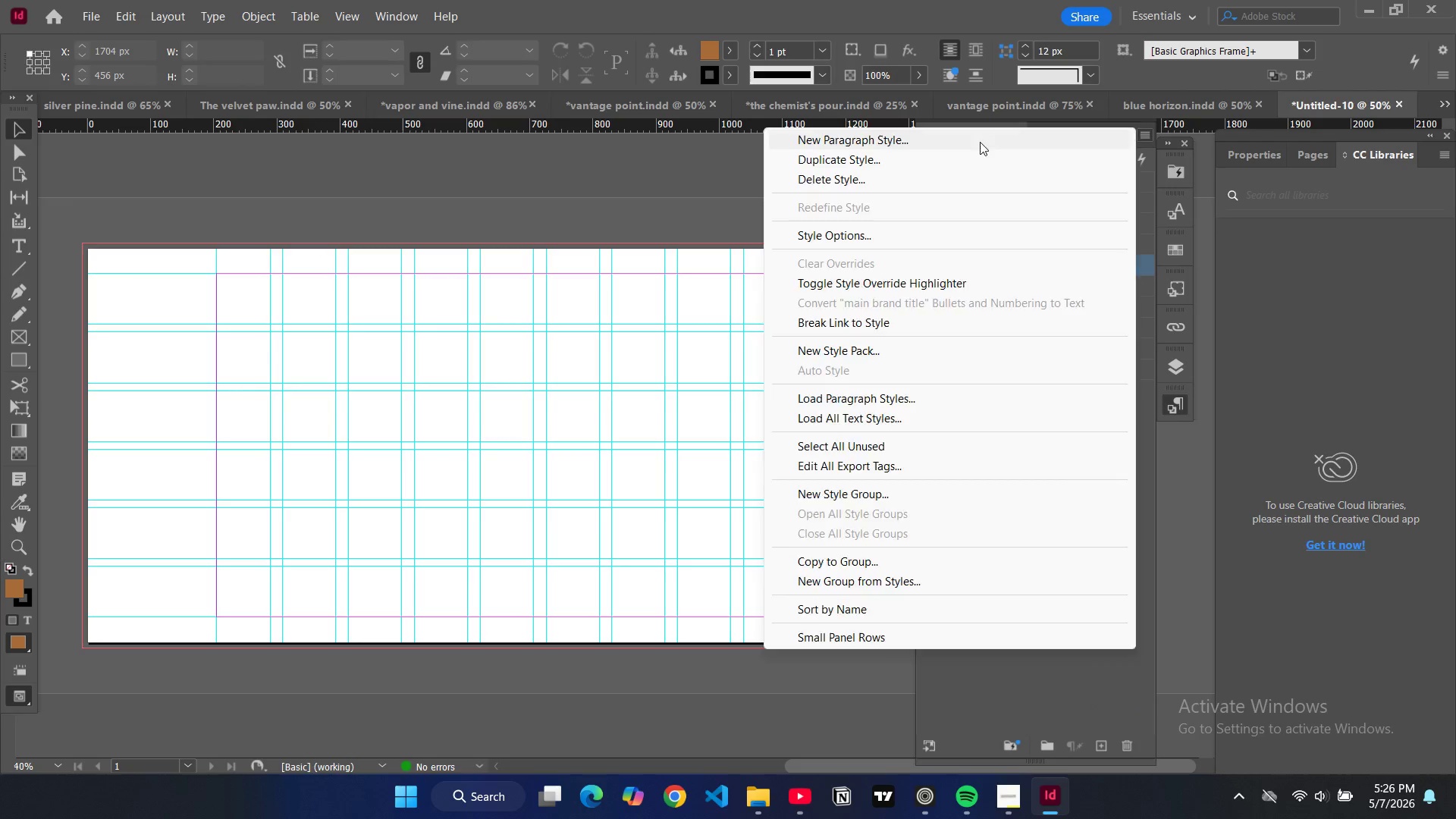 
left_click([980, 142])
 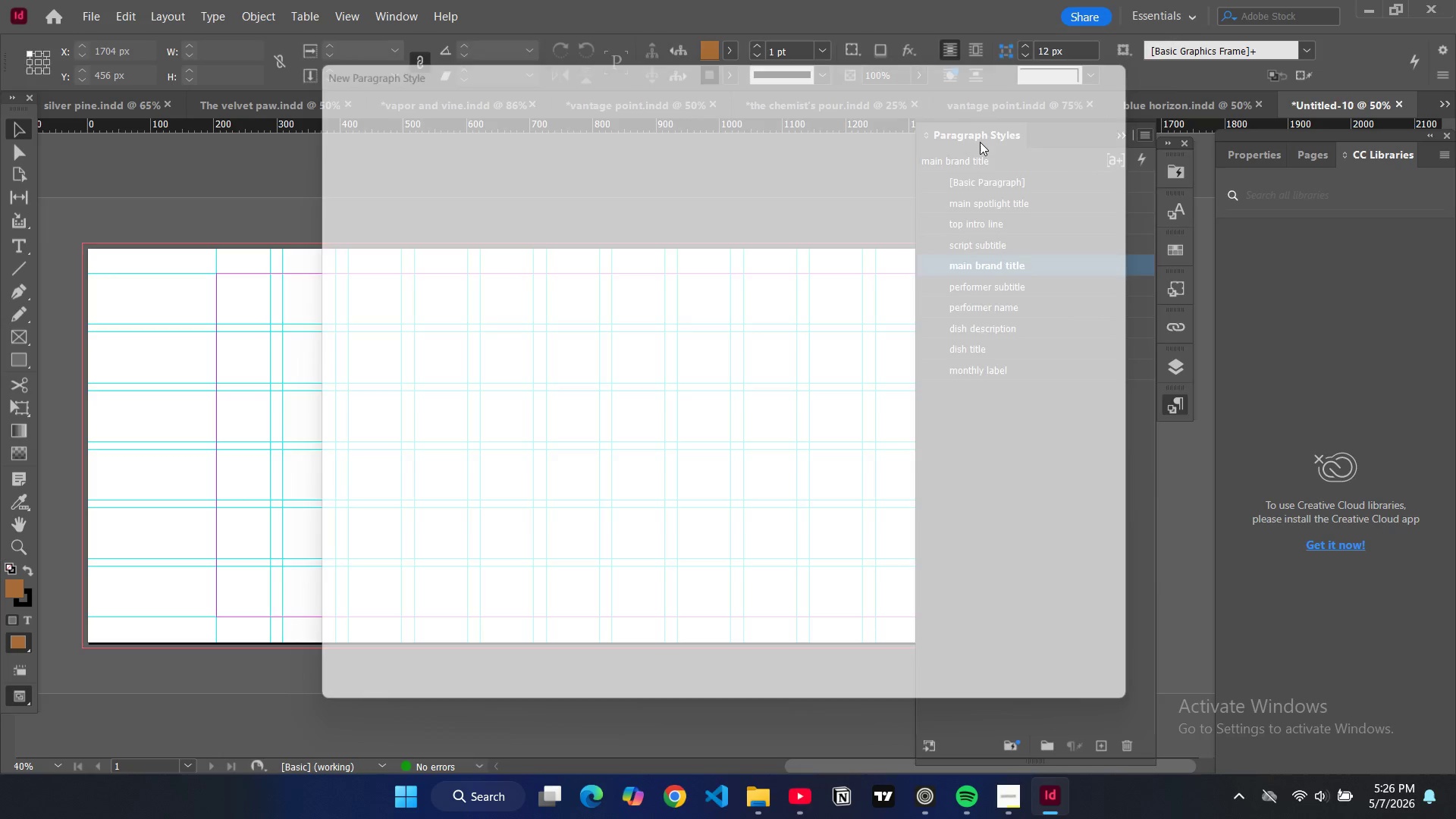 
type(event description)
 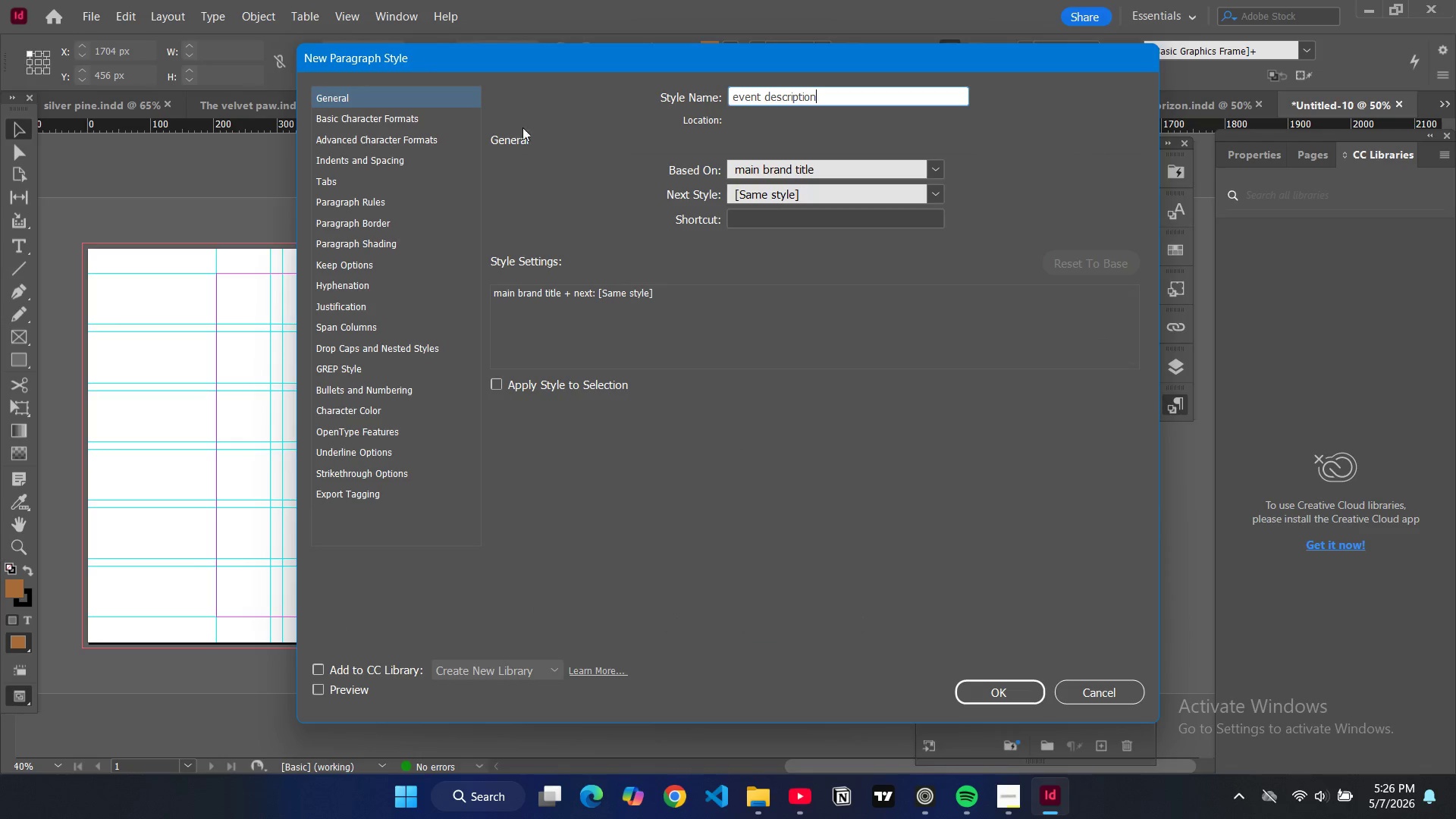 
left_click([430, 119])
 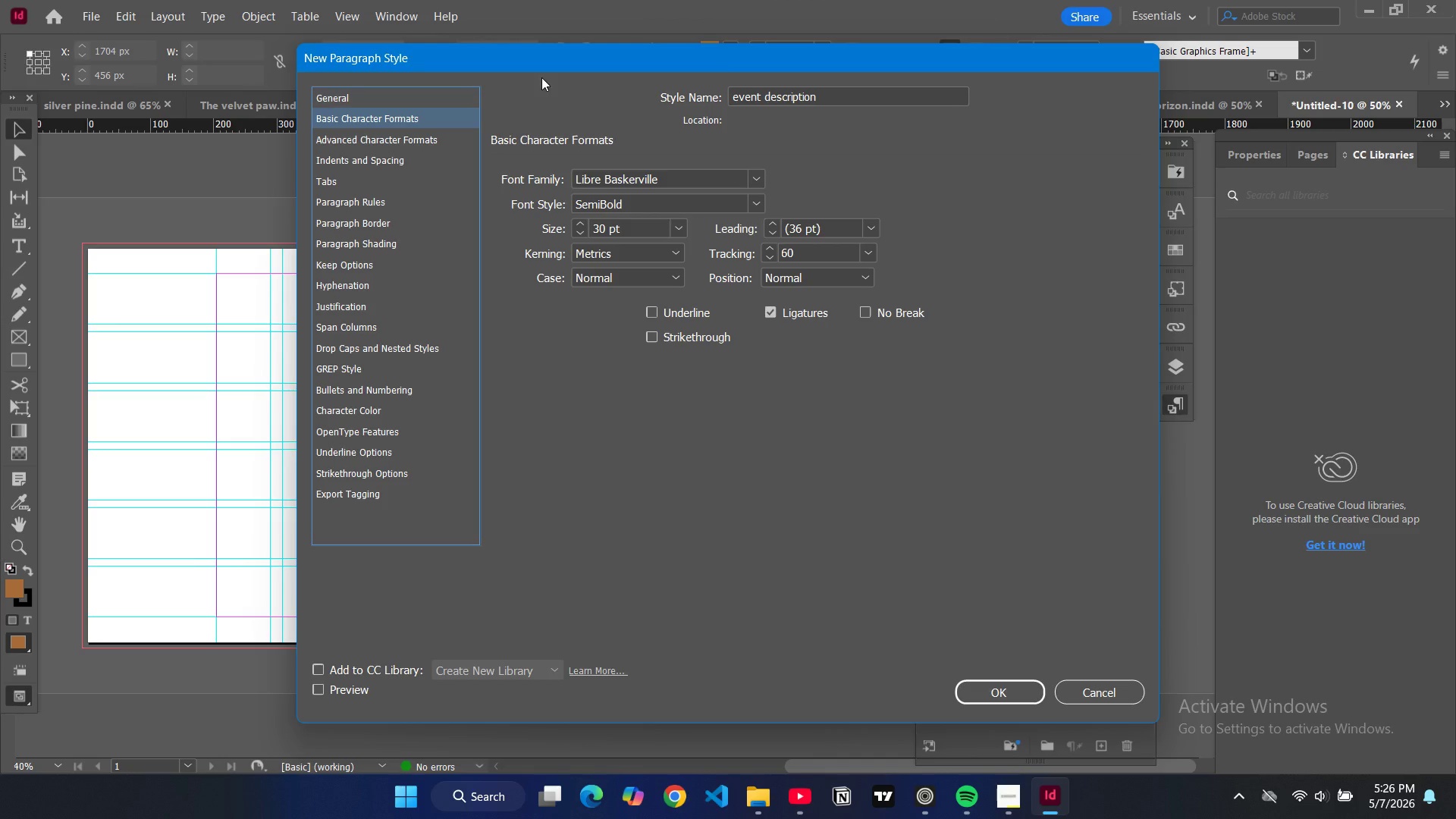 
triple_click([626, 175])
 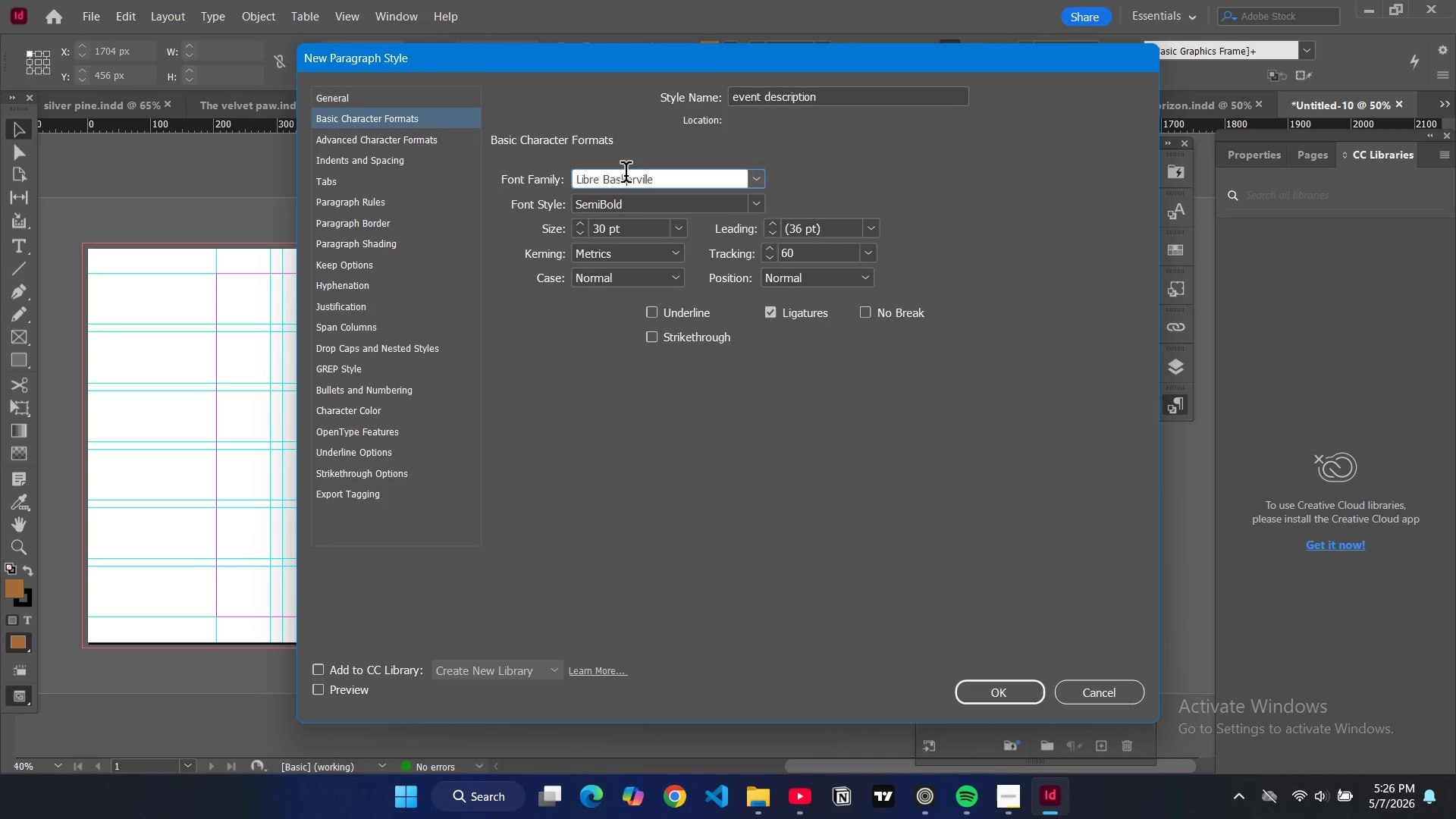 
key(Control+ControlLeft)
 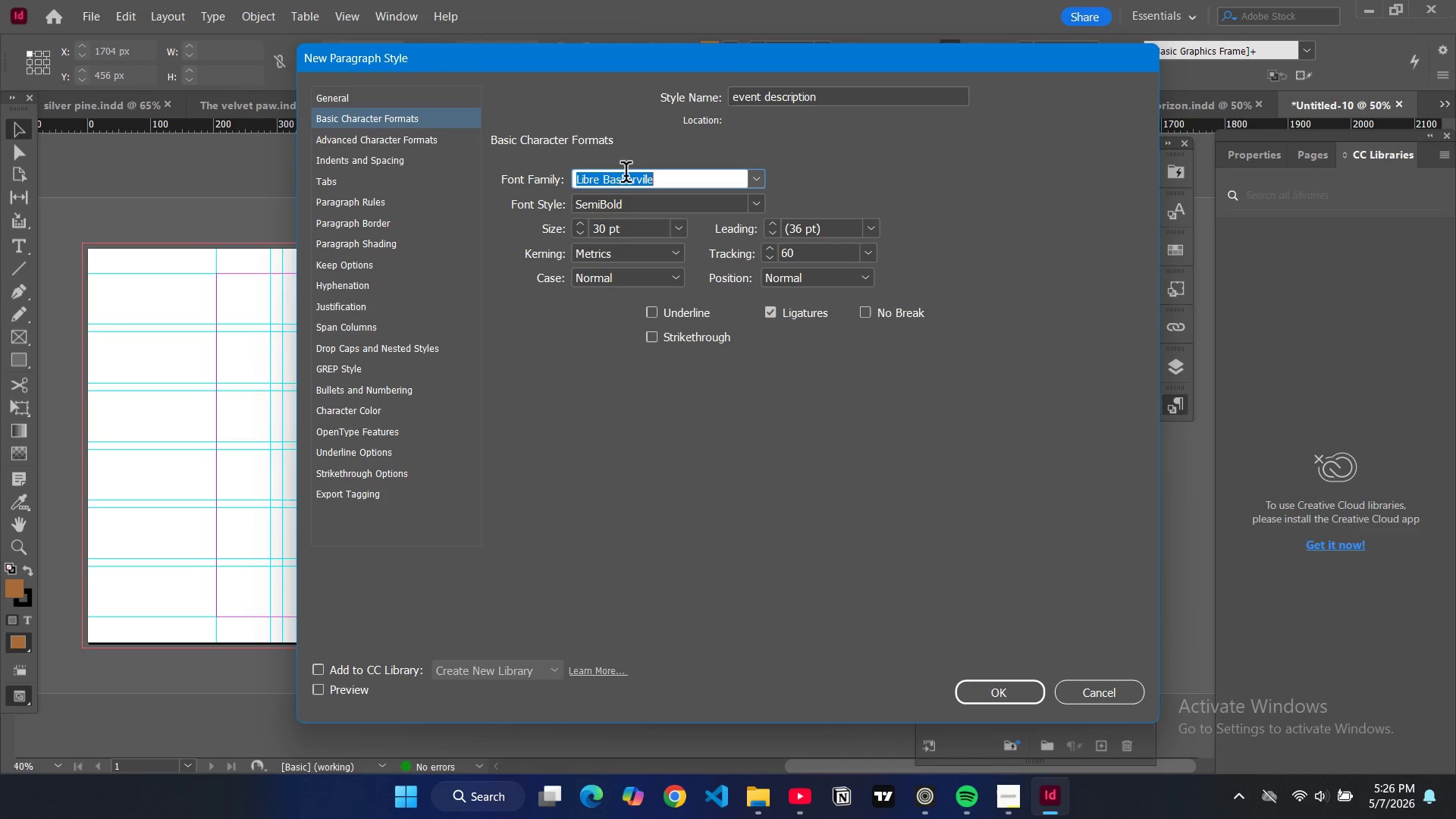 
key(Control+A)
 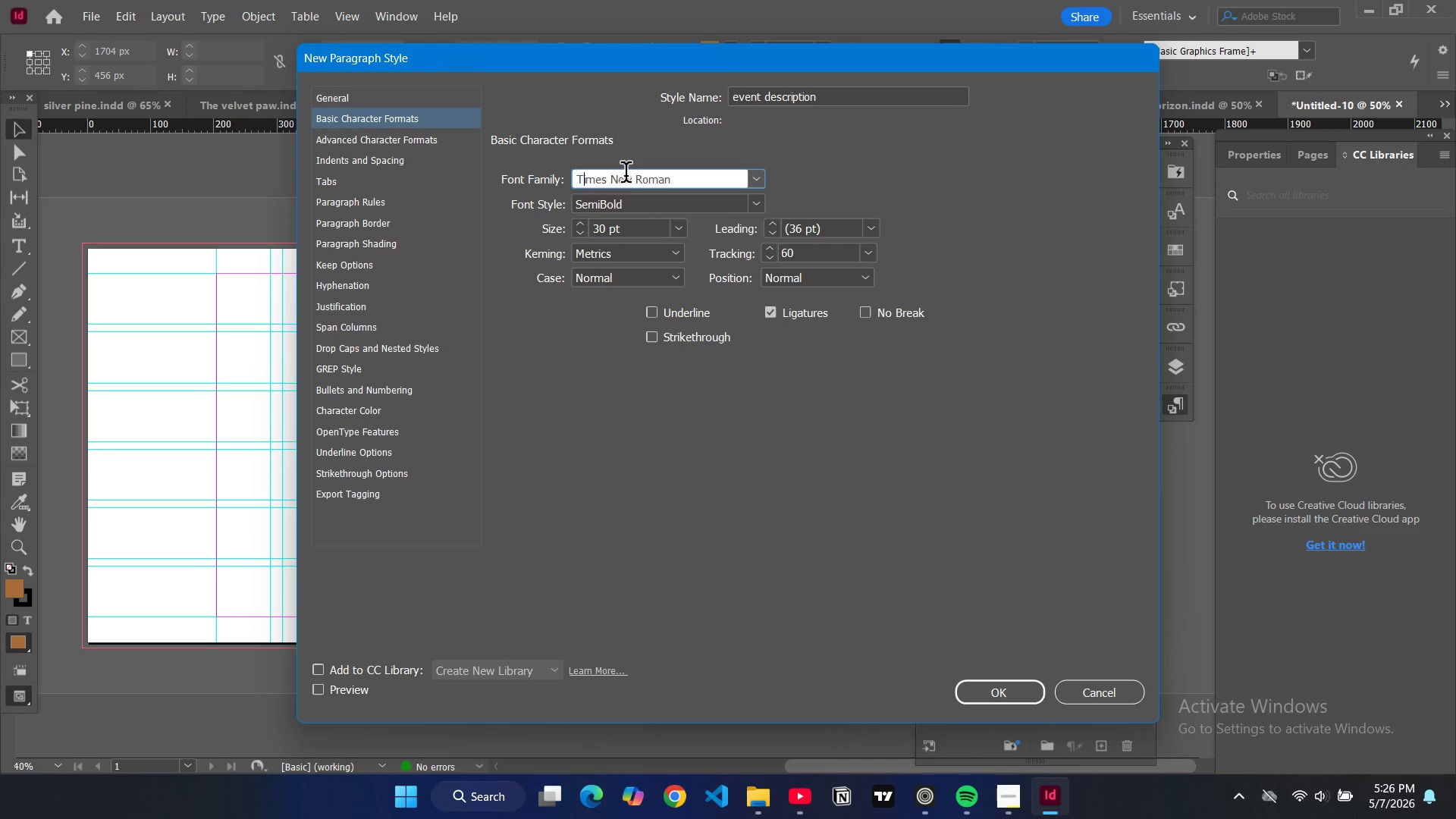 
type(times)
 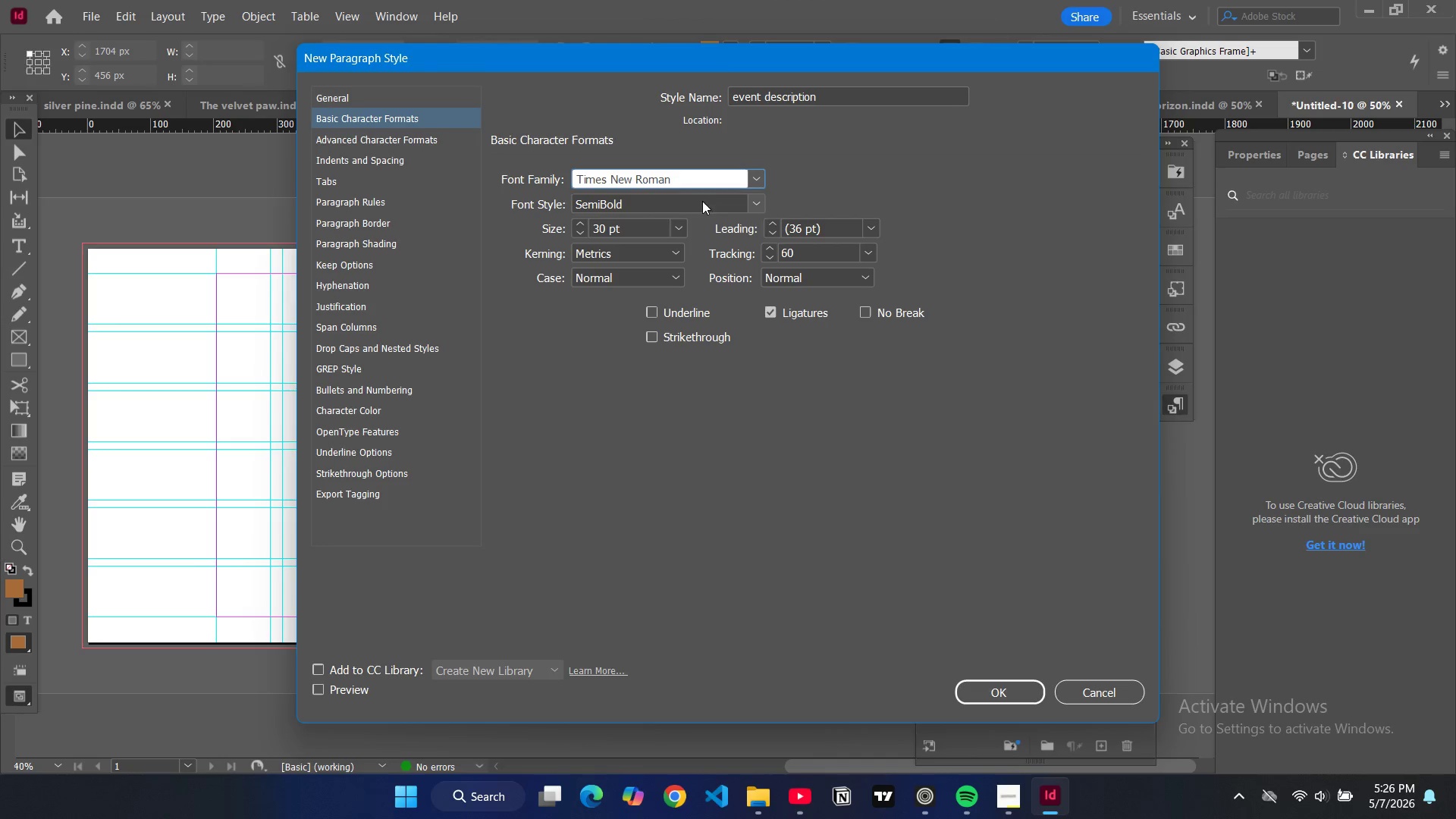 
left_click([753, 205])
 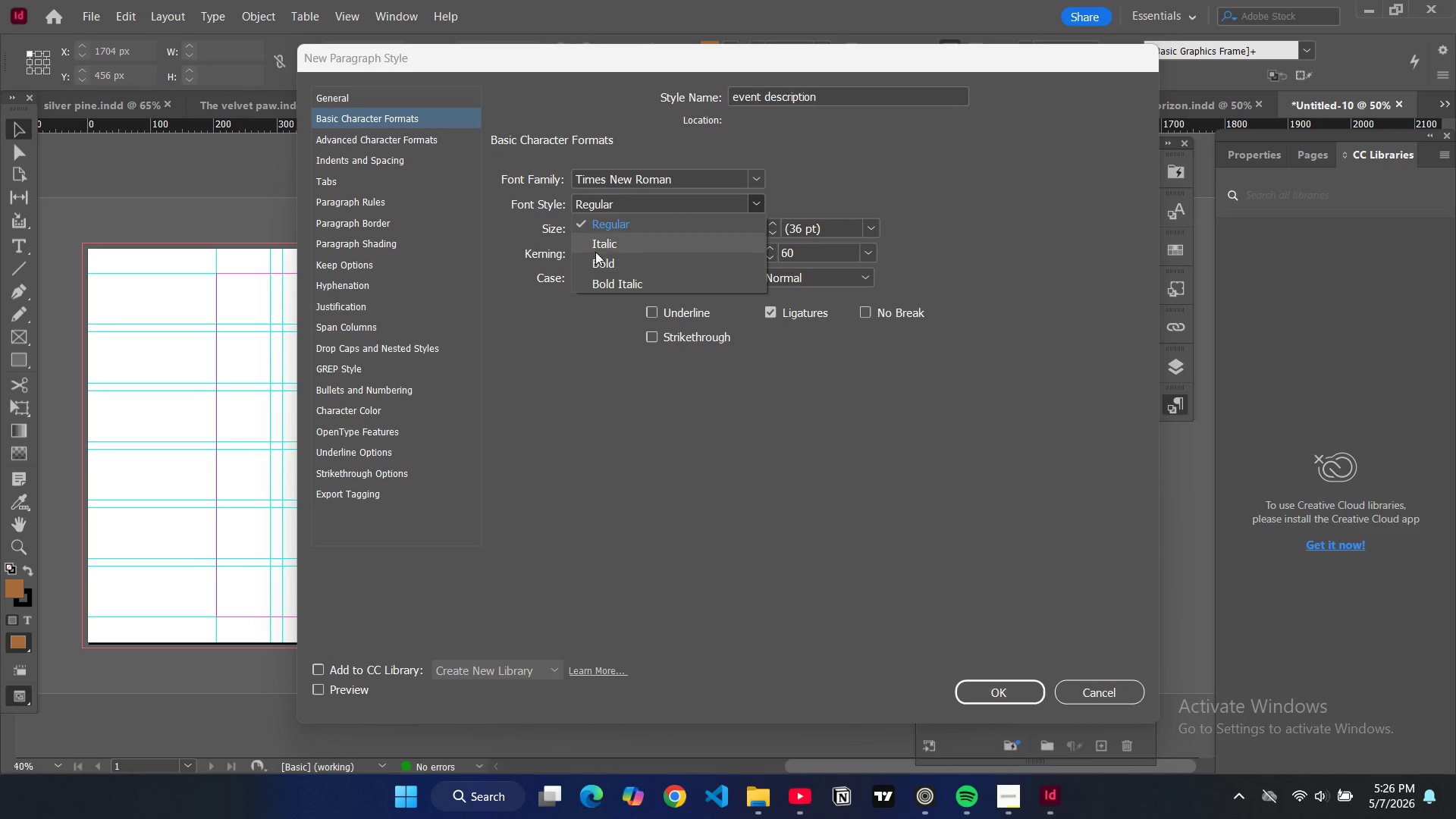 
left_click([597, 241])
 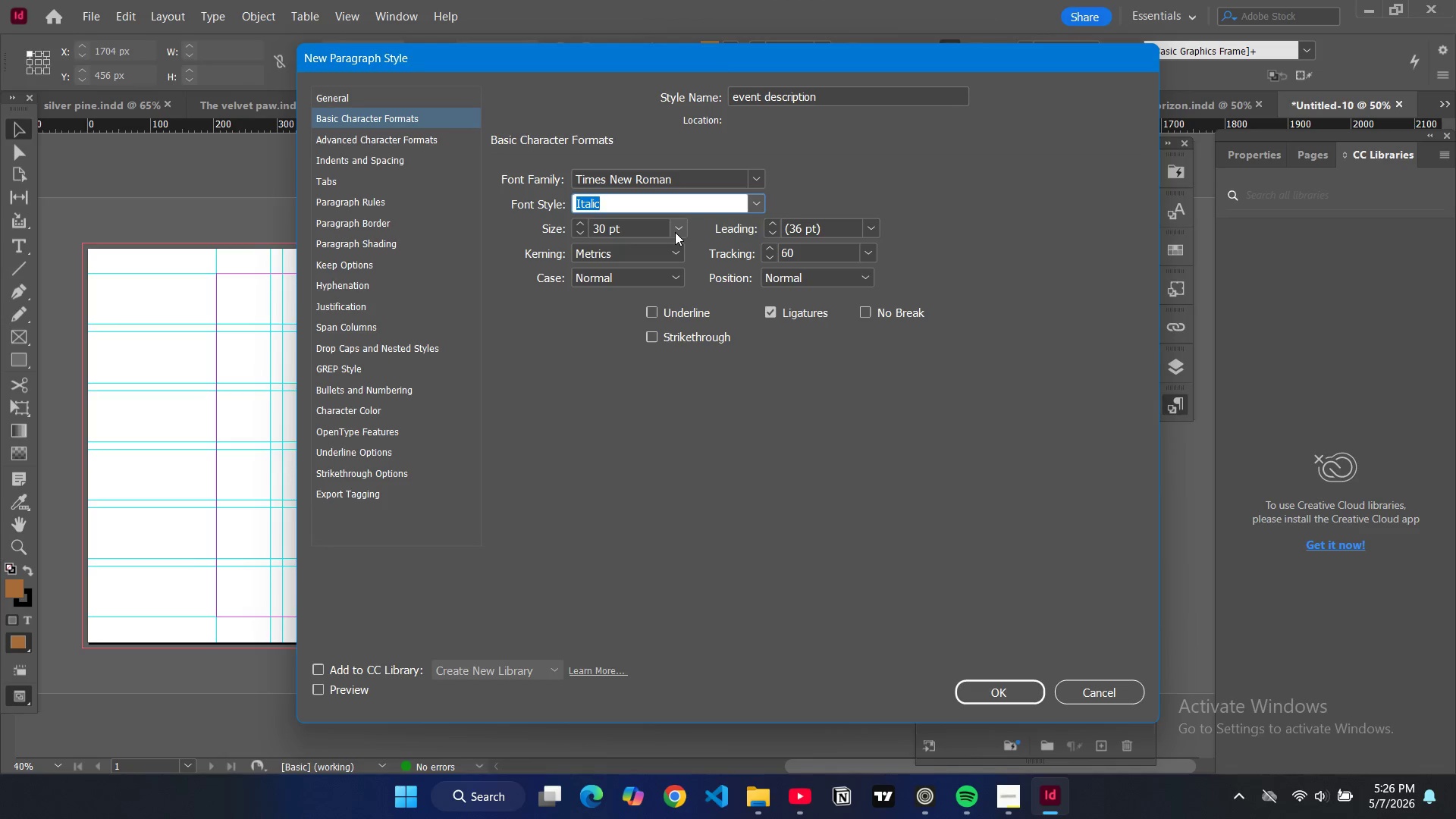 
left_click([675, 232])
 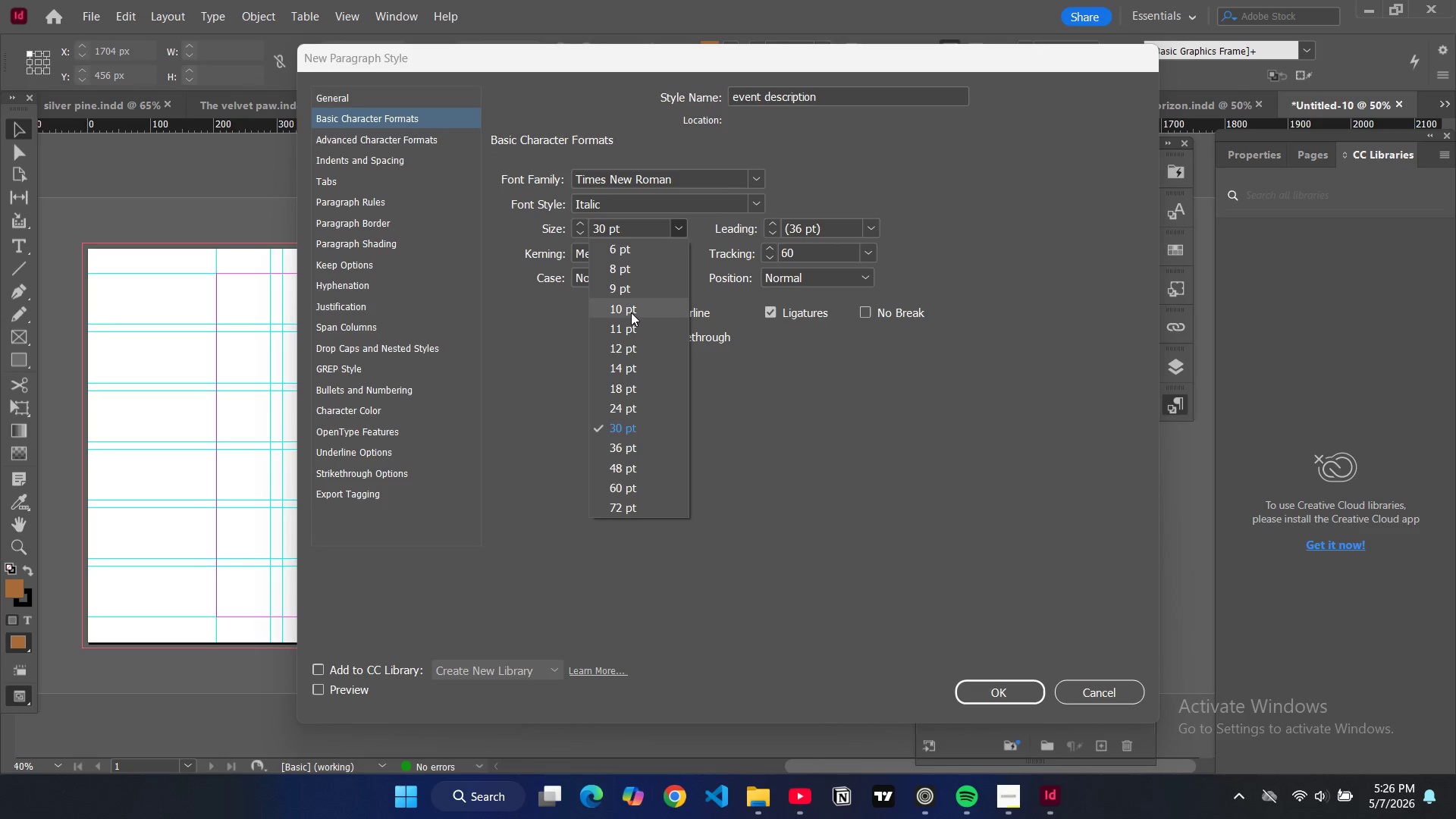 
left_click([631, 312])
 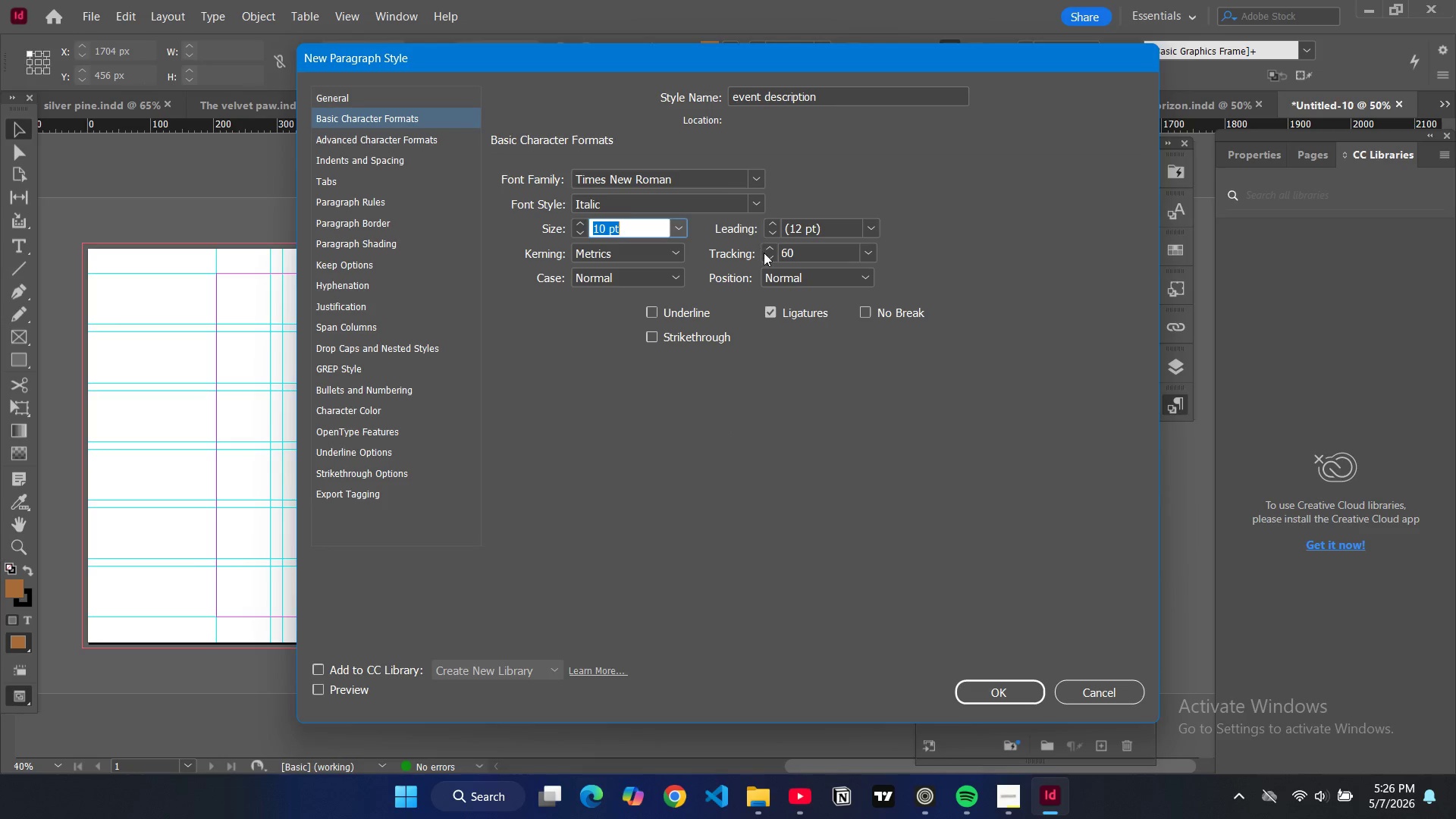 
left_click([767, 256])
 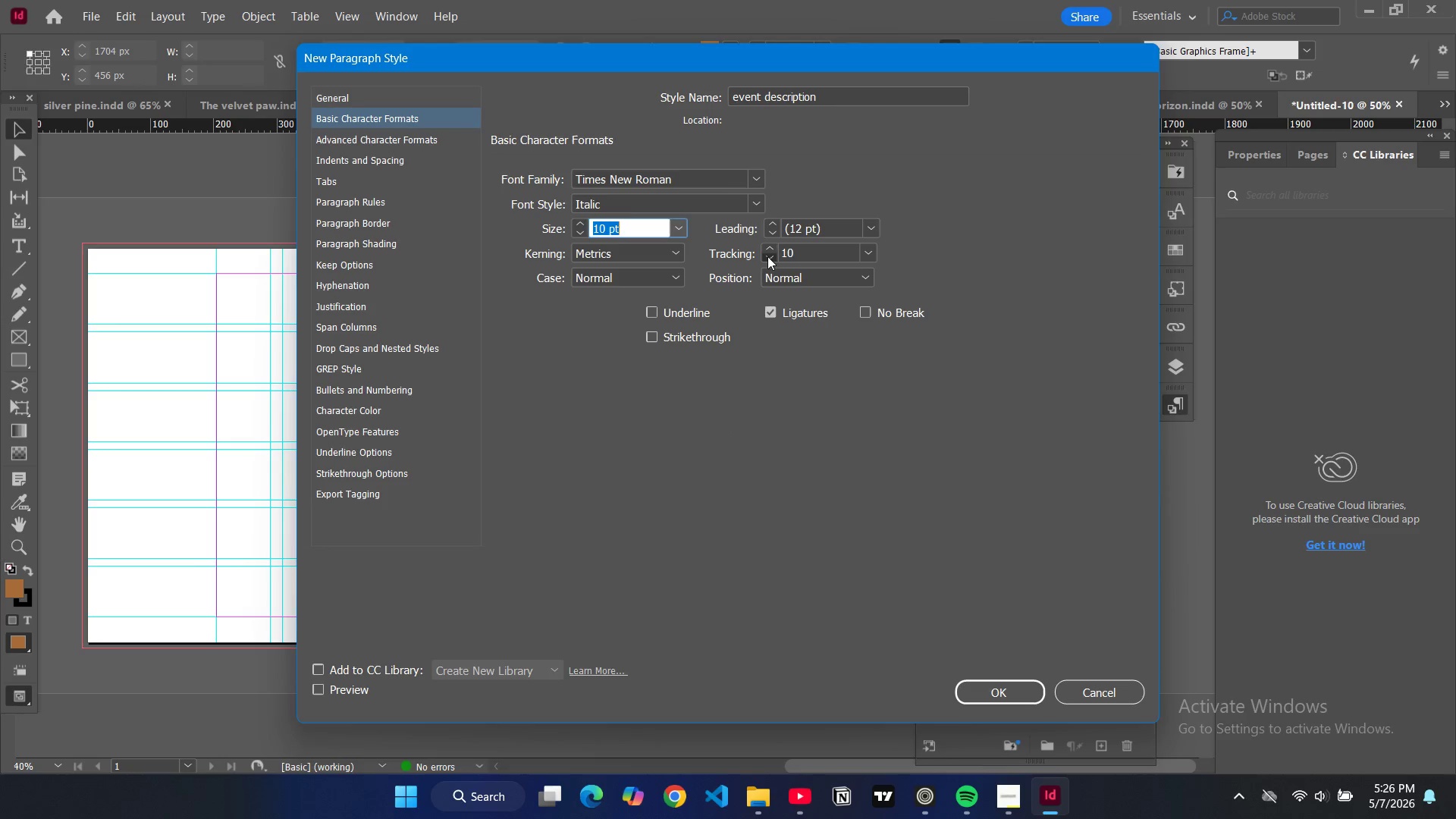 
left_click([767, 256])
 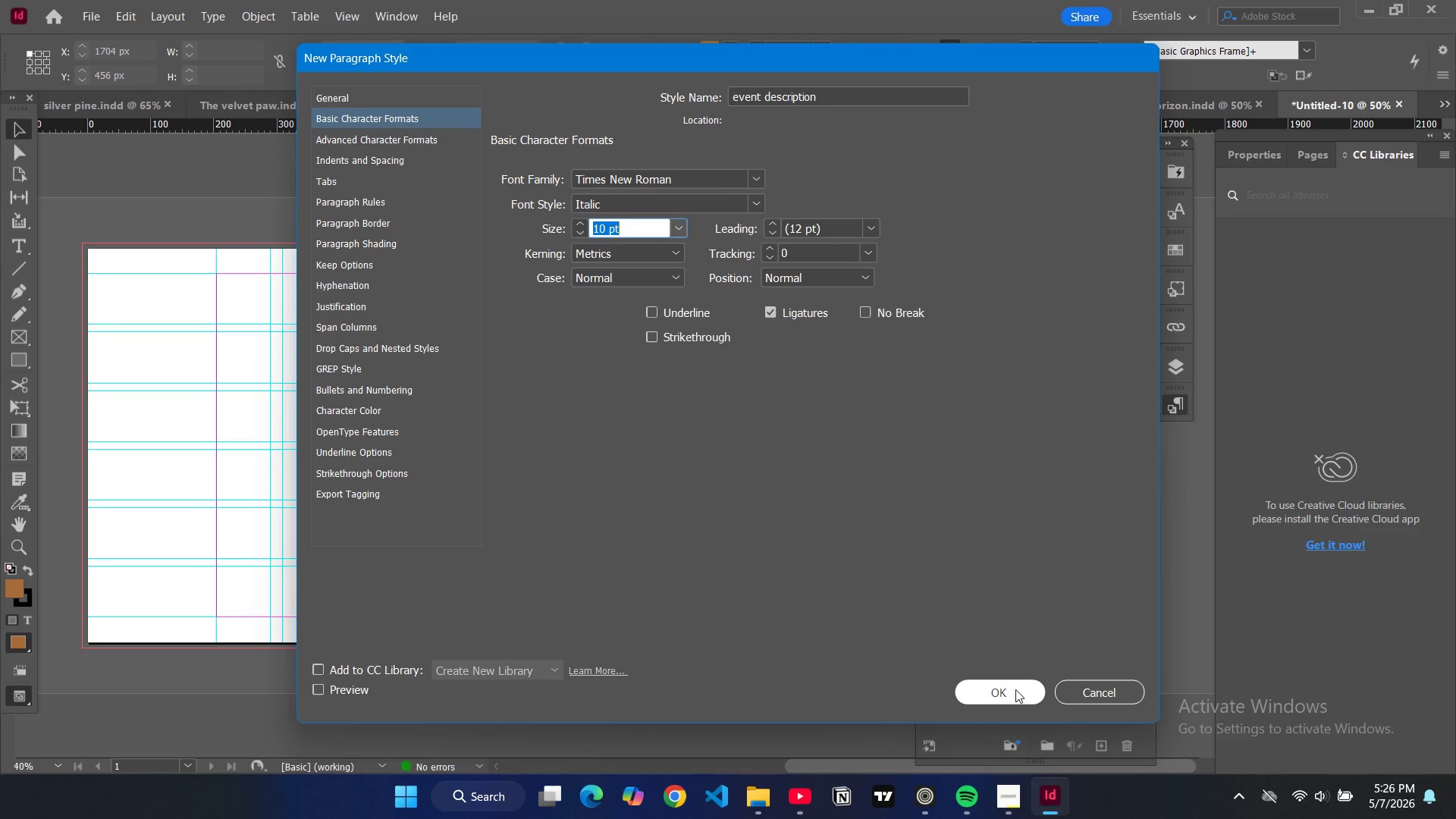 
left_click([1015, 691])
 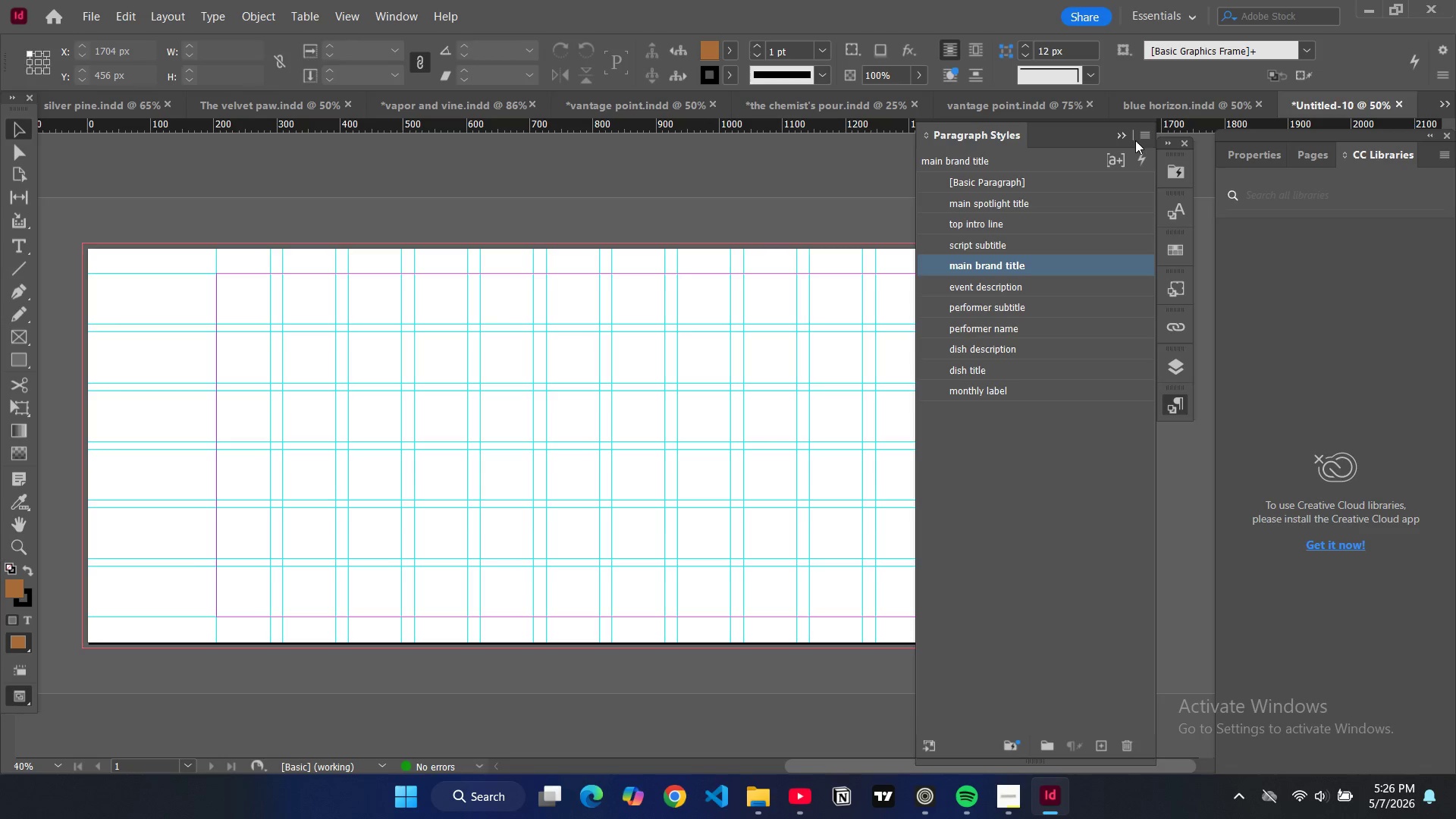 
double_click([1143, 139])
 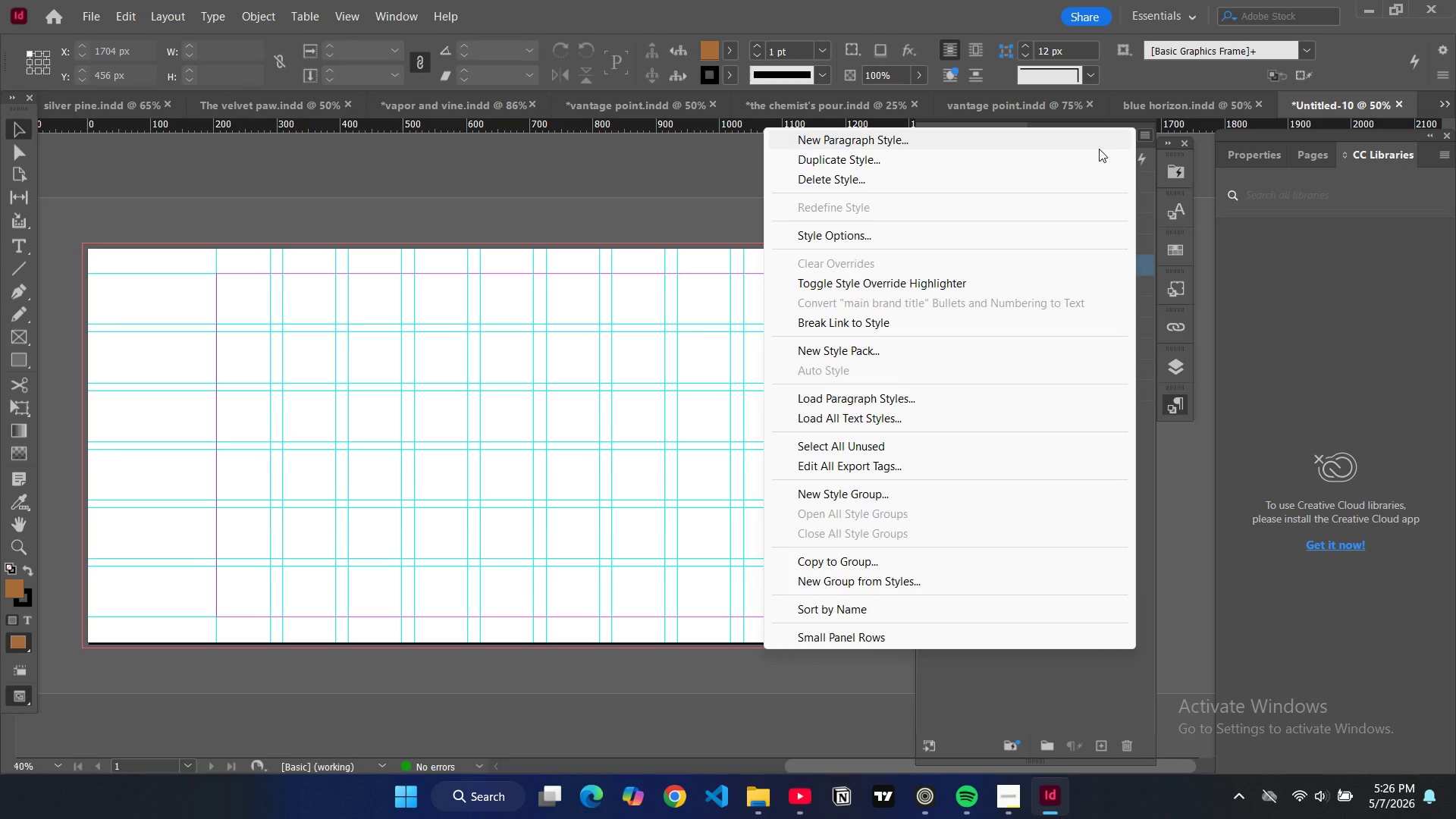 
left_click([1099, 149])
 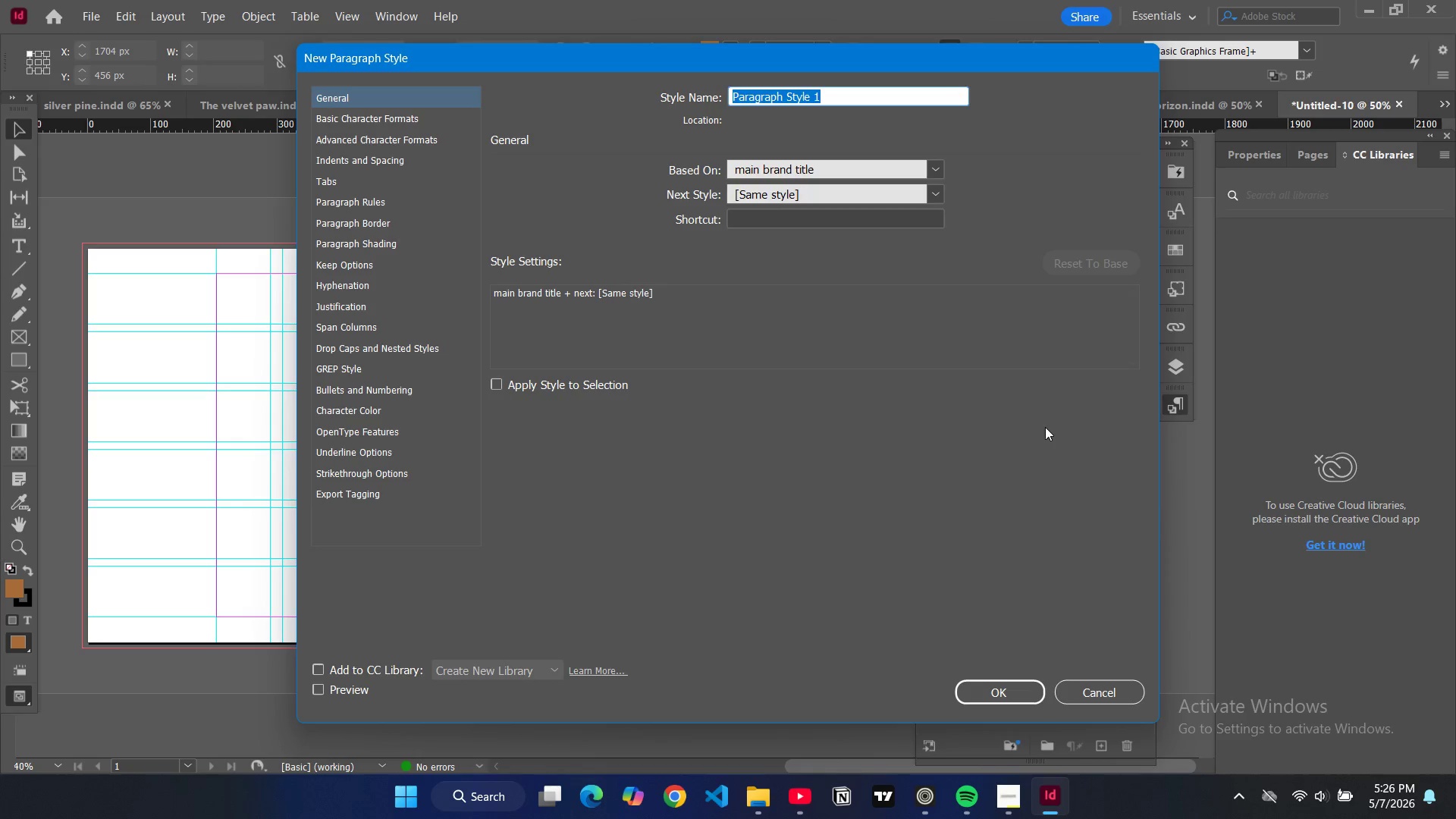 
wait(5.66)
 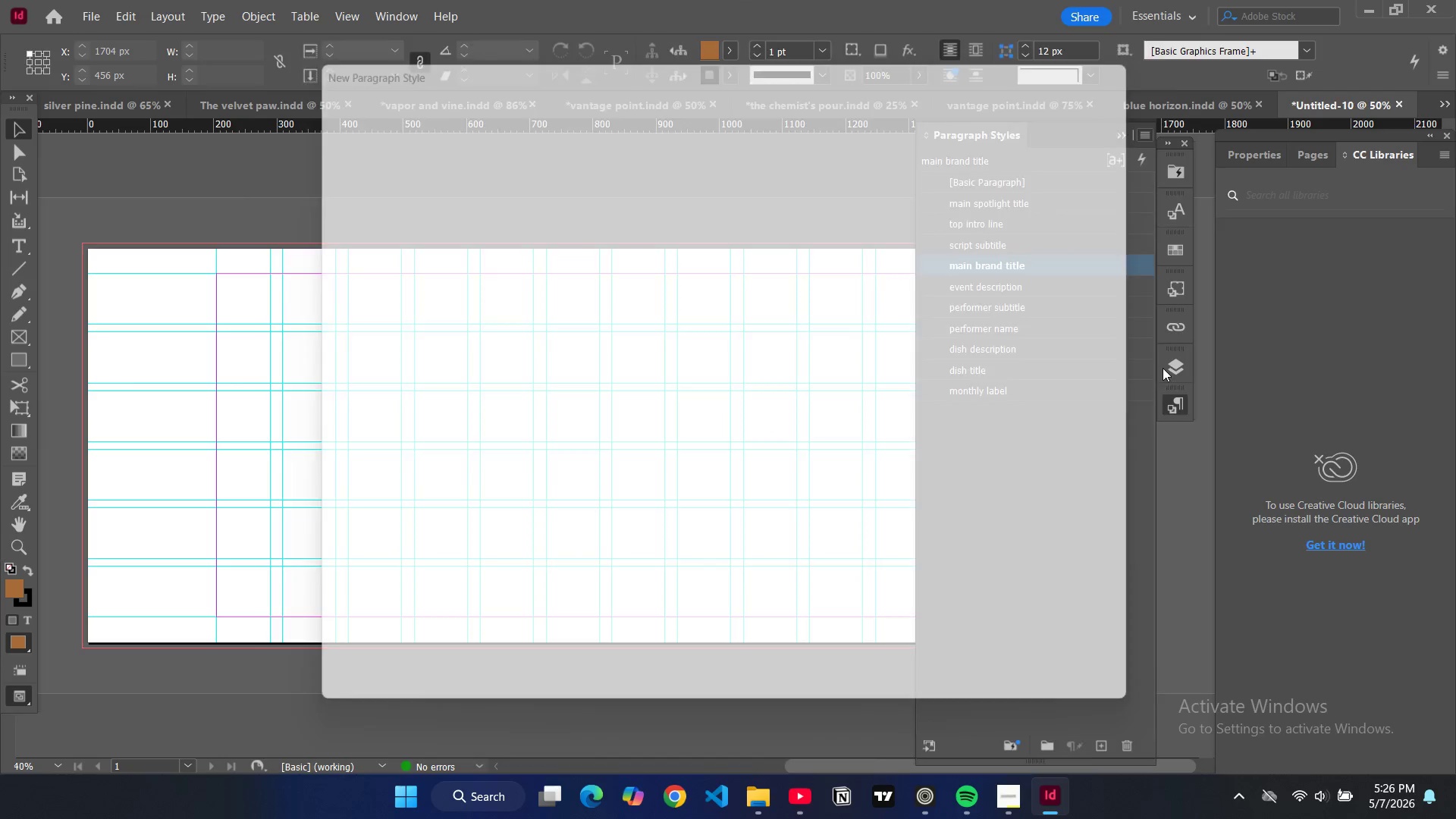 
type(osw)
key(Backspace)
key(Backspace)
key(Backspace)
key(Backspace)
type(footer information)
 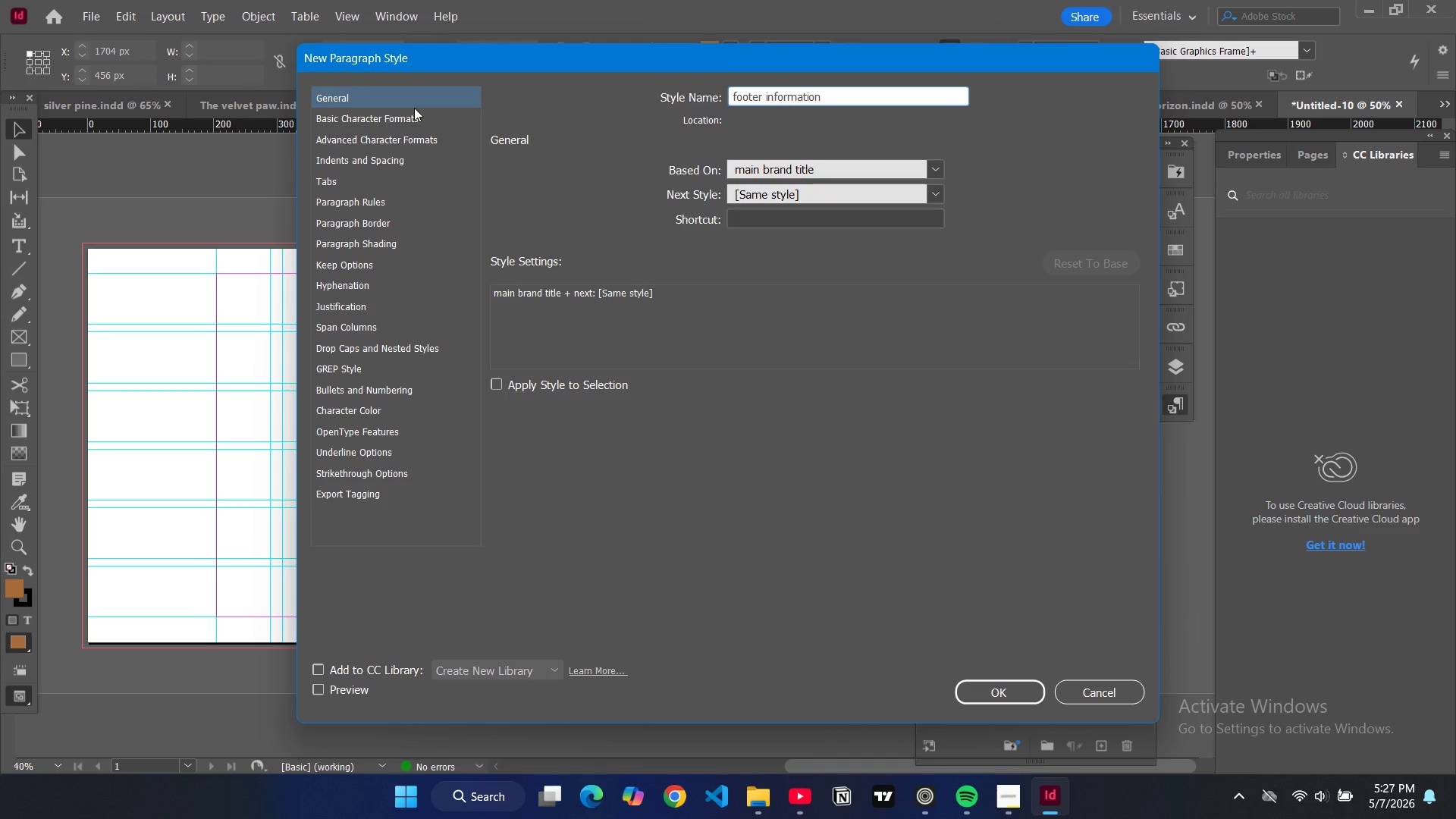 
left_click([418, 119])
 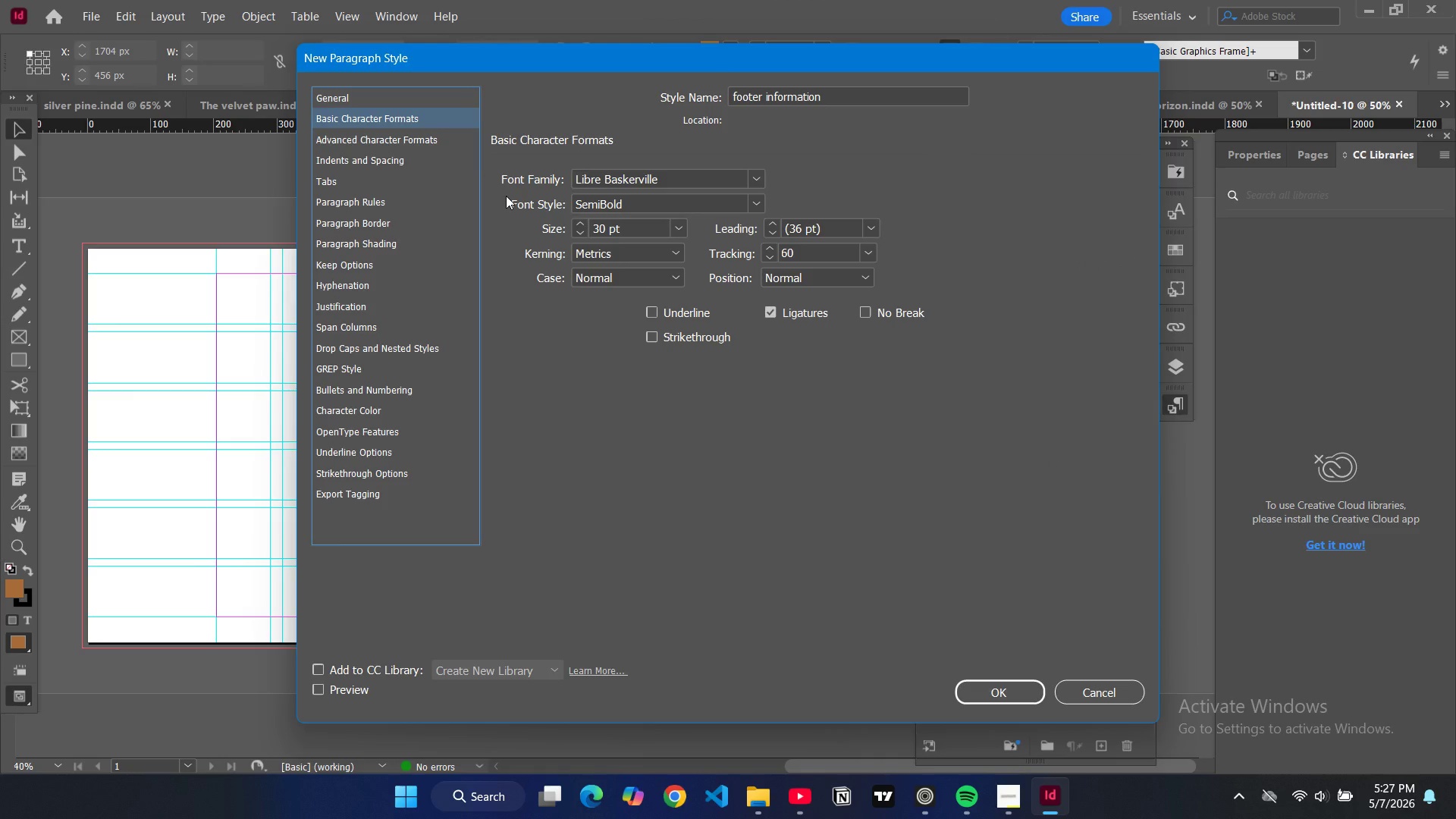 
wait(5.58)
 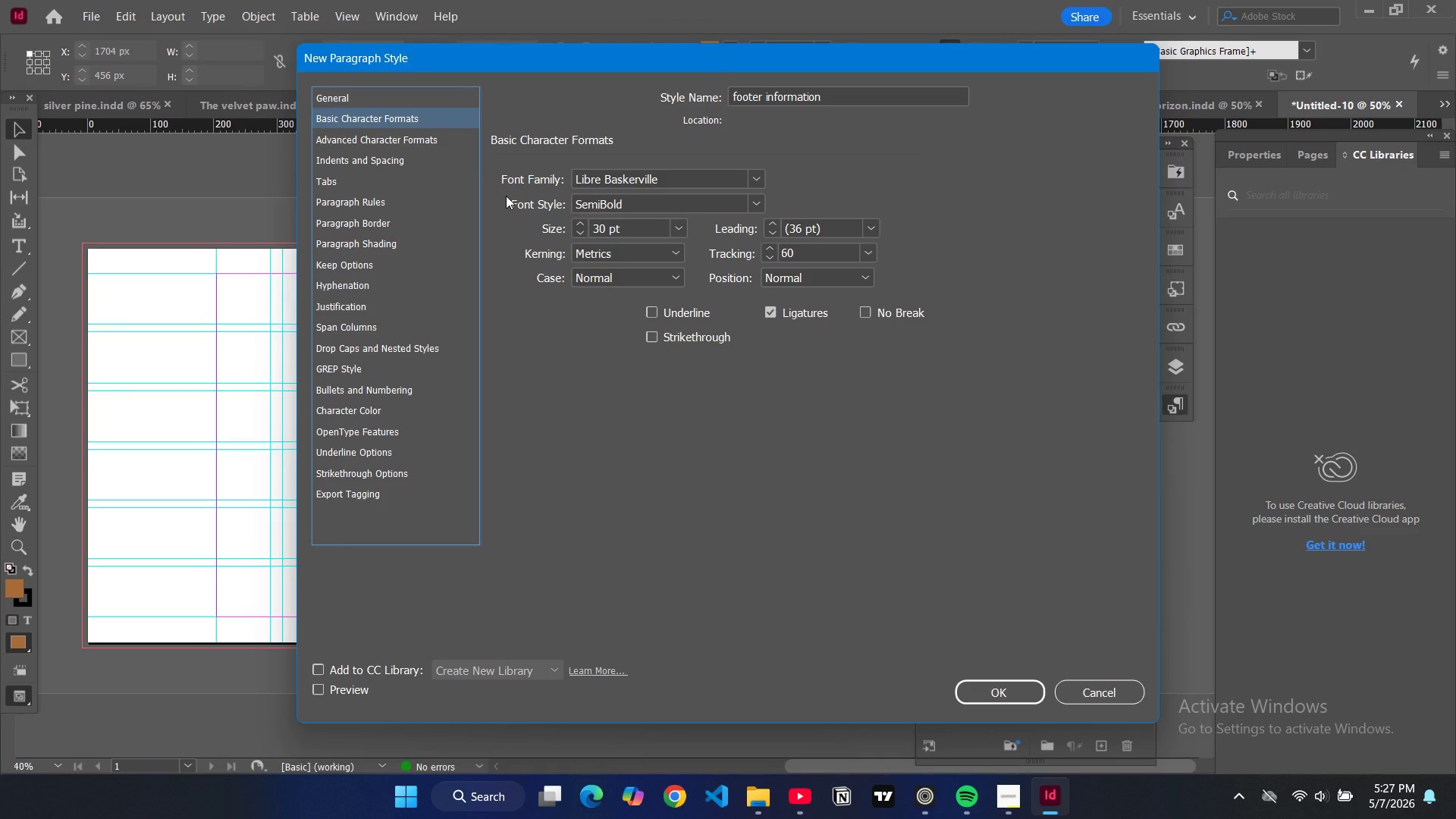 
double_click([628, 181])
 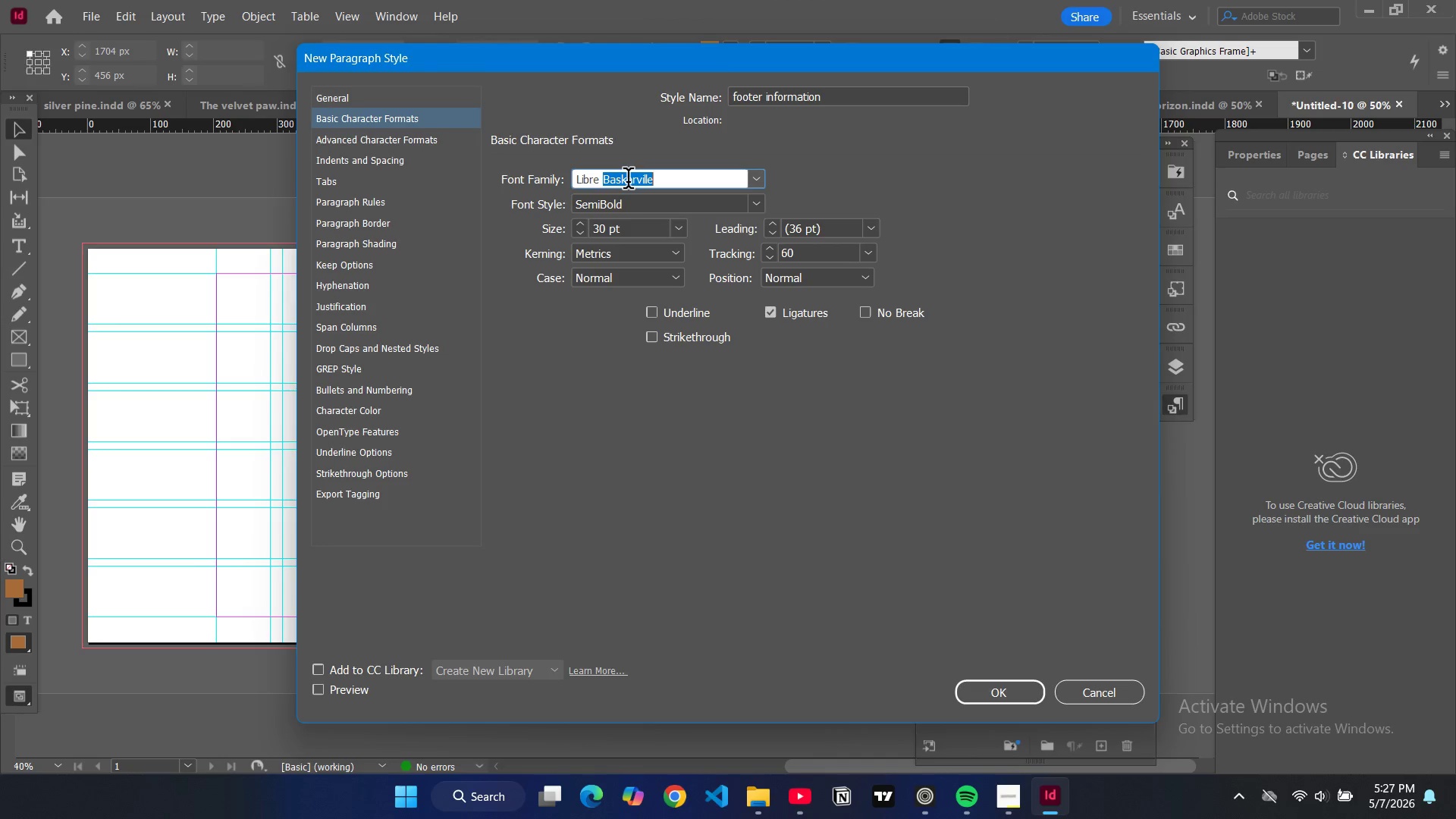 
triple_click([628, 181])
 